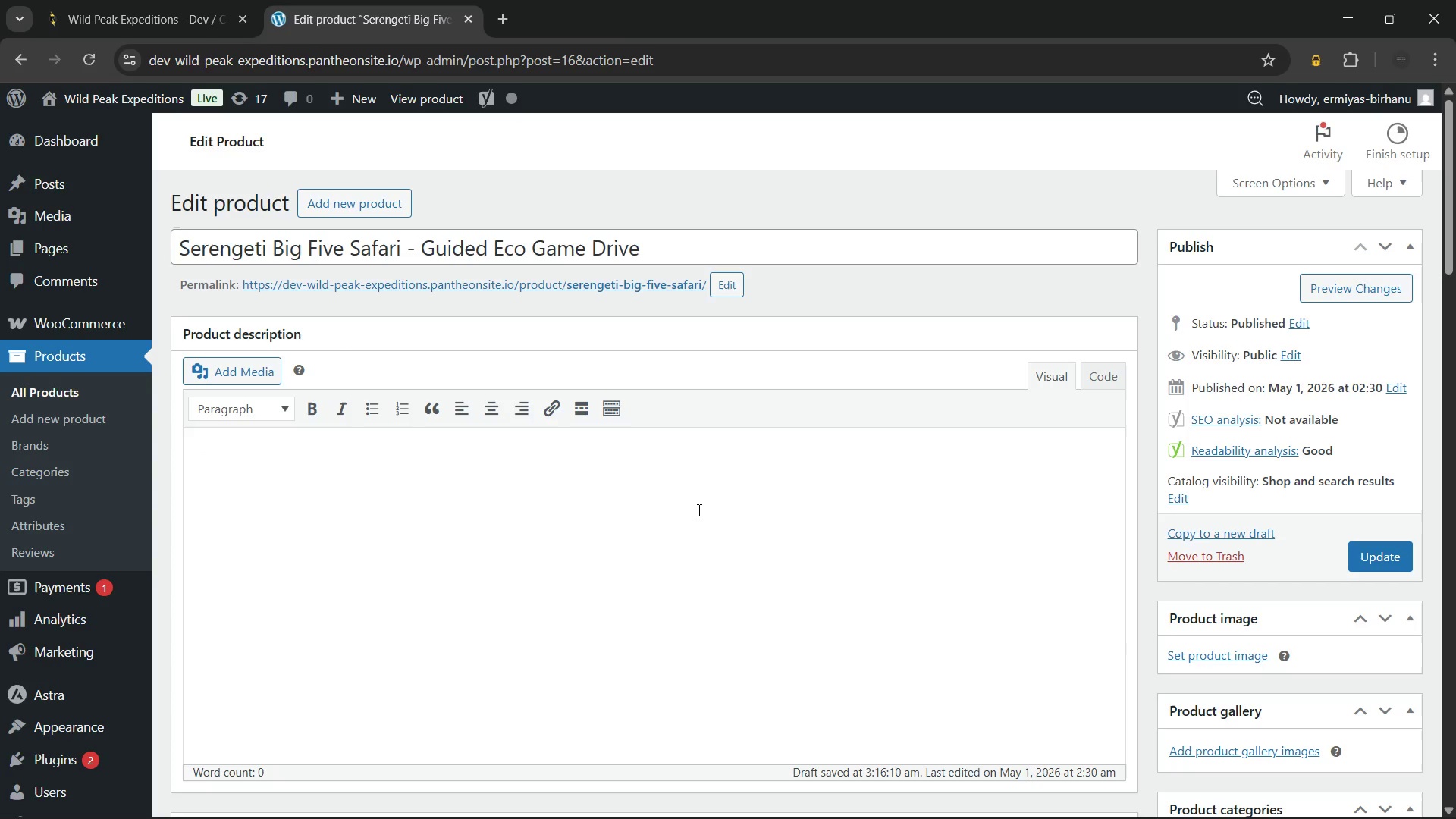 
left_click([622, 472])
 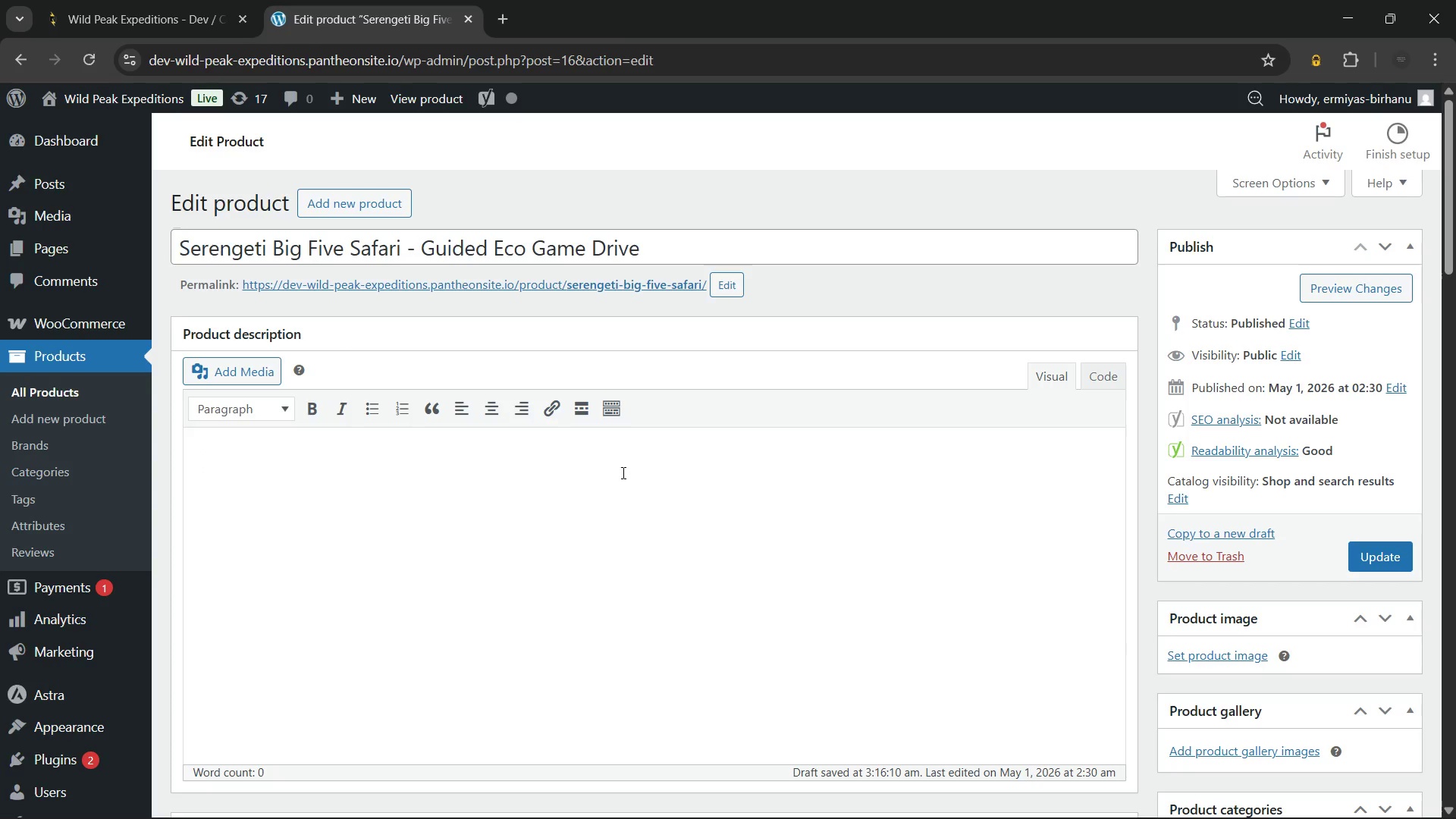 
type(Our Serengeti Gig Five safari delivers the ultimate East African wildlife encounter across seven extraori)
key(Backspace)
type(dinary)
 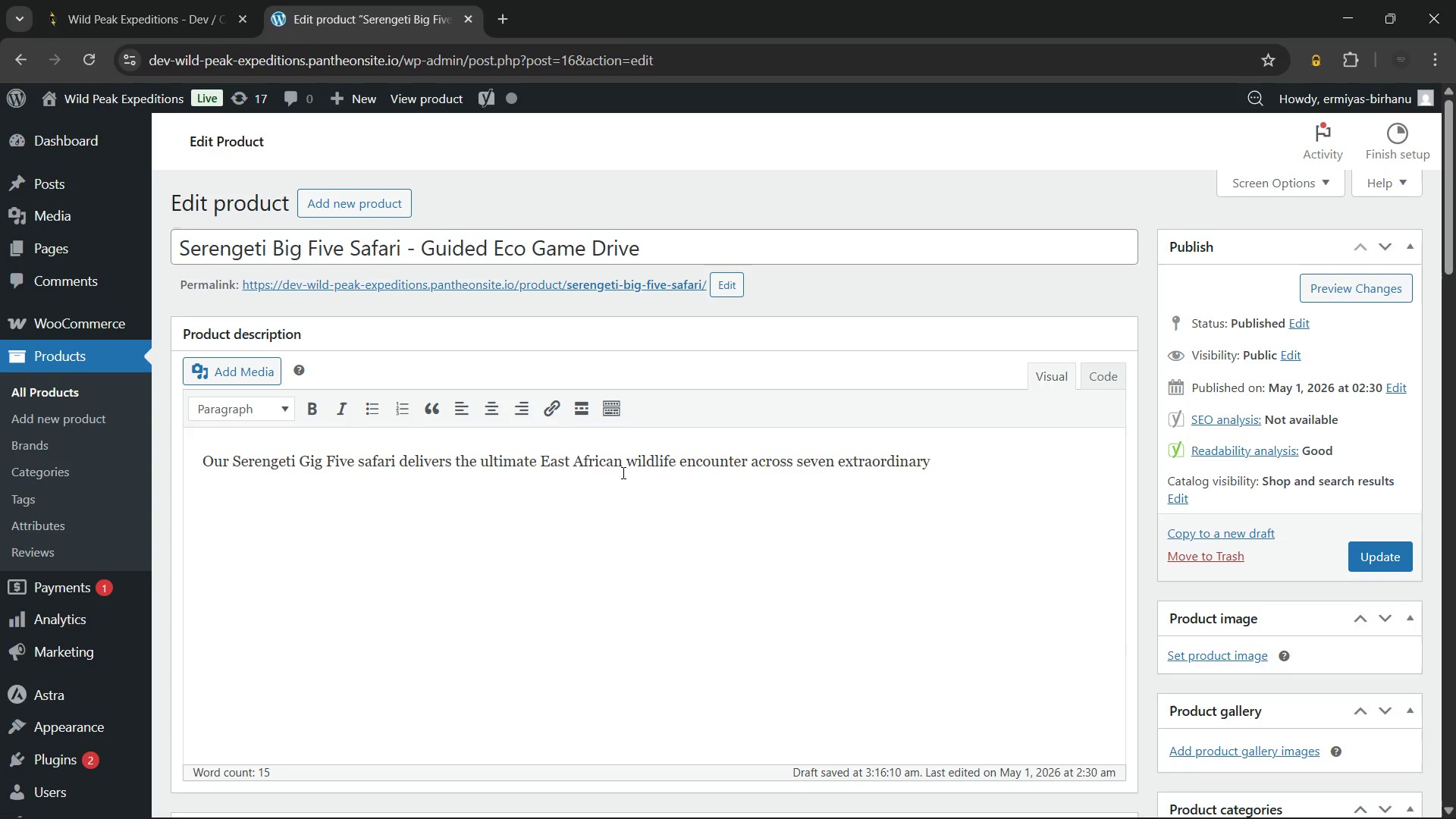 
type( days. Professional wildlife guides lead daily game drive )
key(Backspace)
type(s through Tanzania's most productive game corridors, targeting all five iconic species. The Serengeti's vast savanna provides a dramatic and endlessly rewarnig)
key(Backspace)
key(Backspace)
key(Backspace)
type(ding stage for nature's greatest show)
 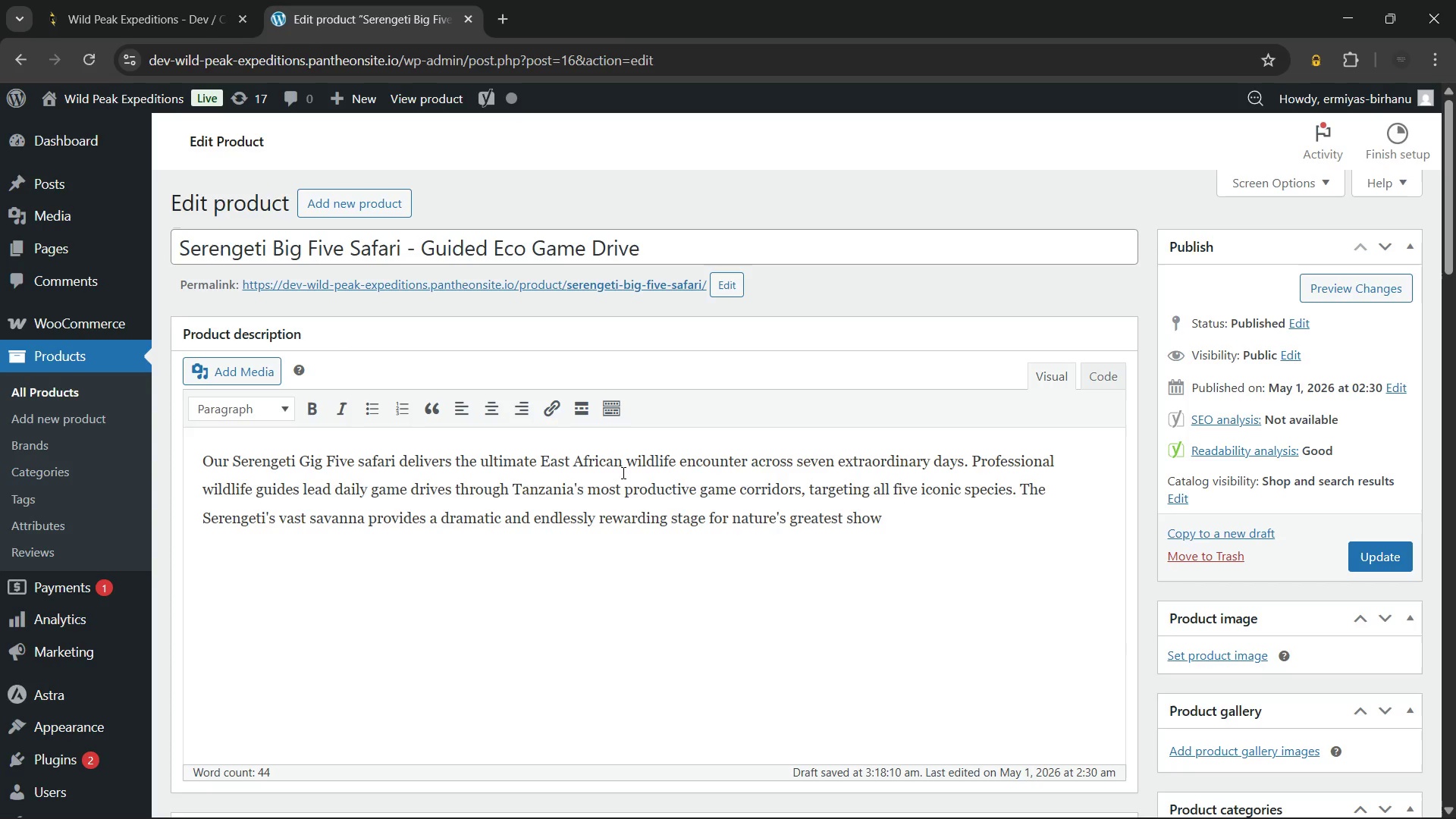 
key(Period)
 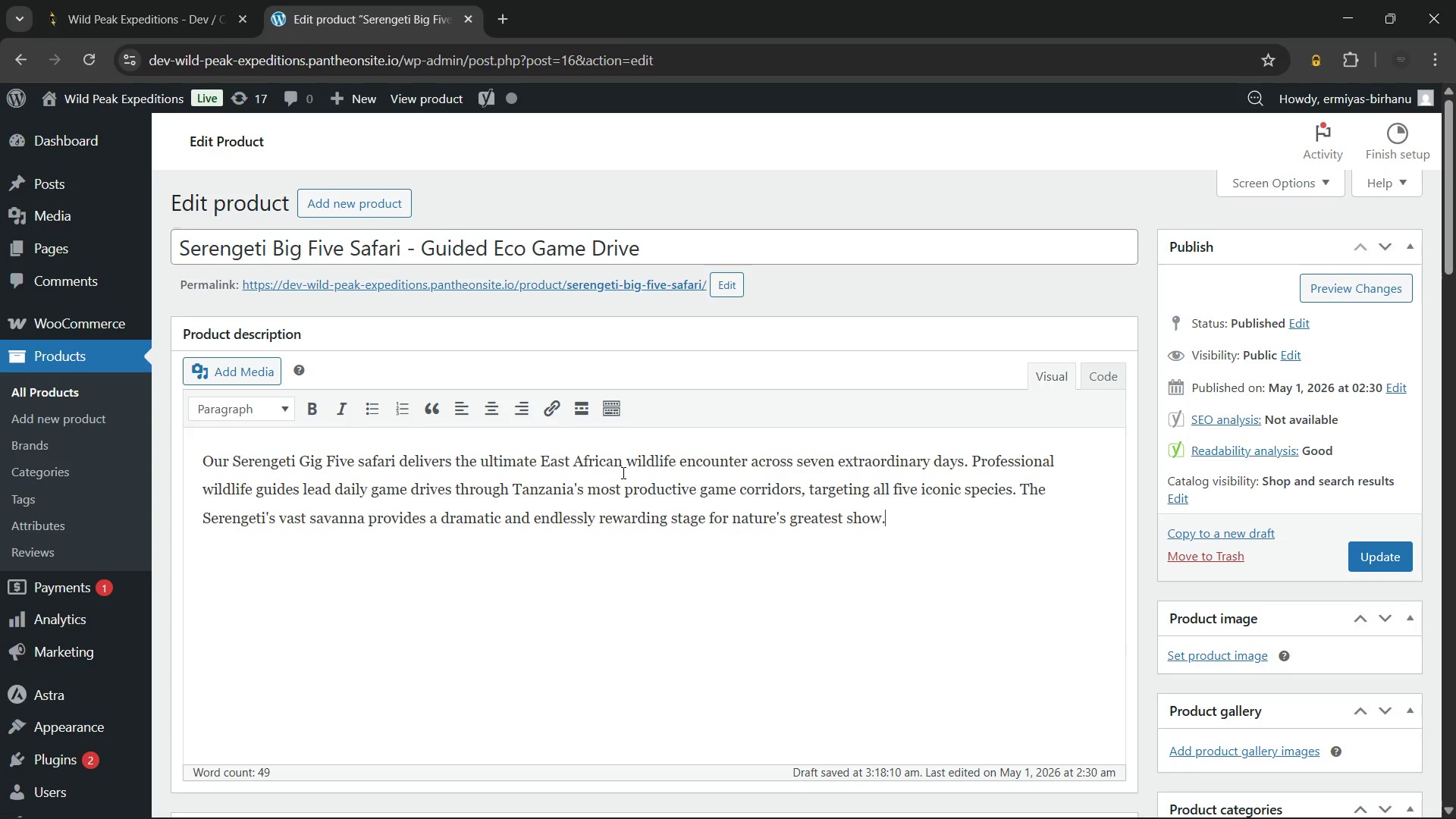 
key(Enter)
 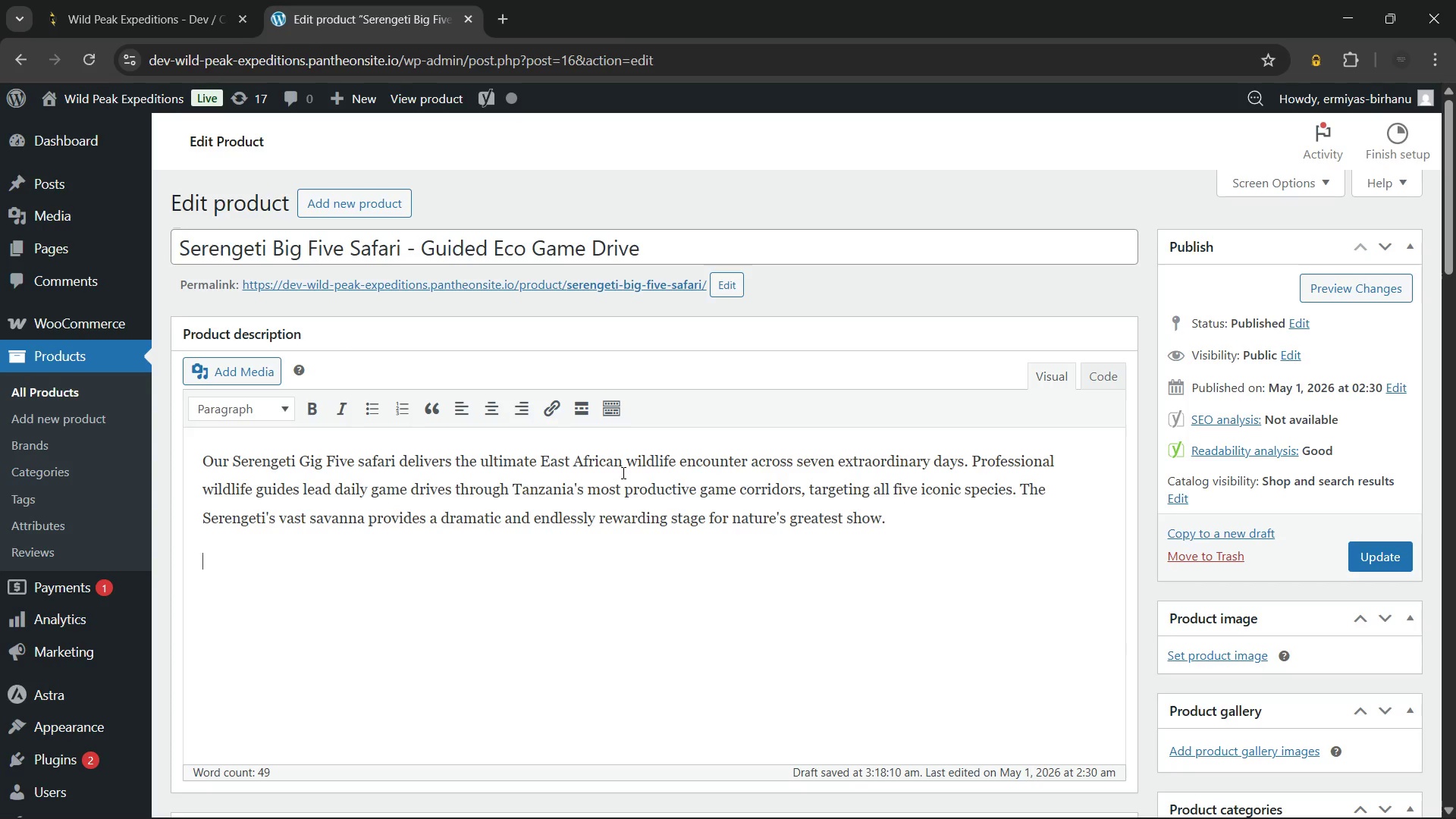 
type(Each deive )
key(Backspace)
key(Backspace)
key(Backspace)
key(Backspace)
type(rive)
key(Backspace)
key(Backspace)
key(Backspace)
key(Backspace)
key(Backspace)
type(rive targets iconic species through proven wildlife hotspots across the reserve:)
 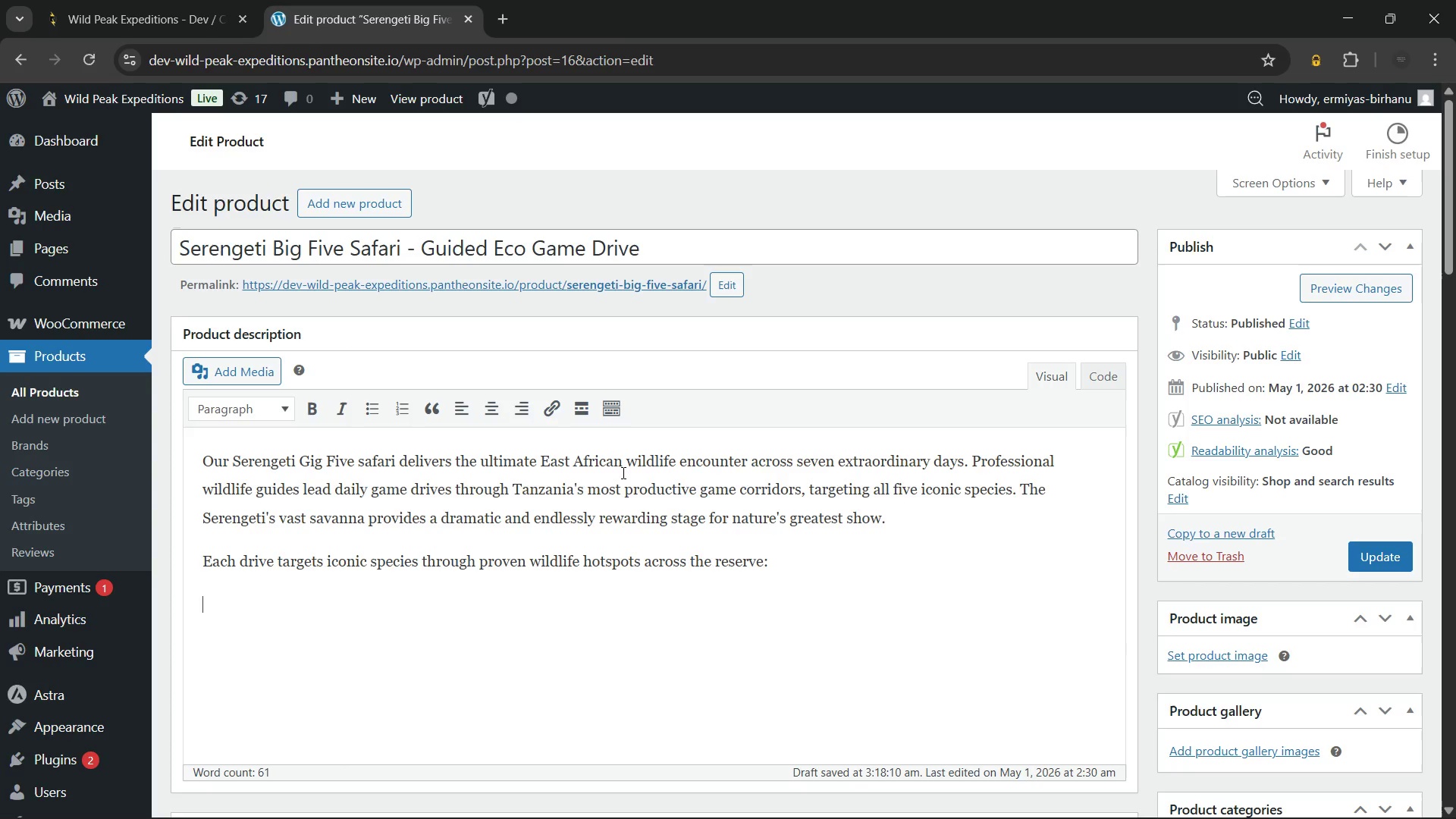 
 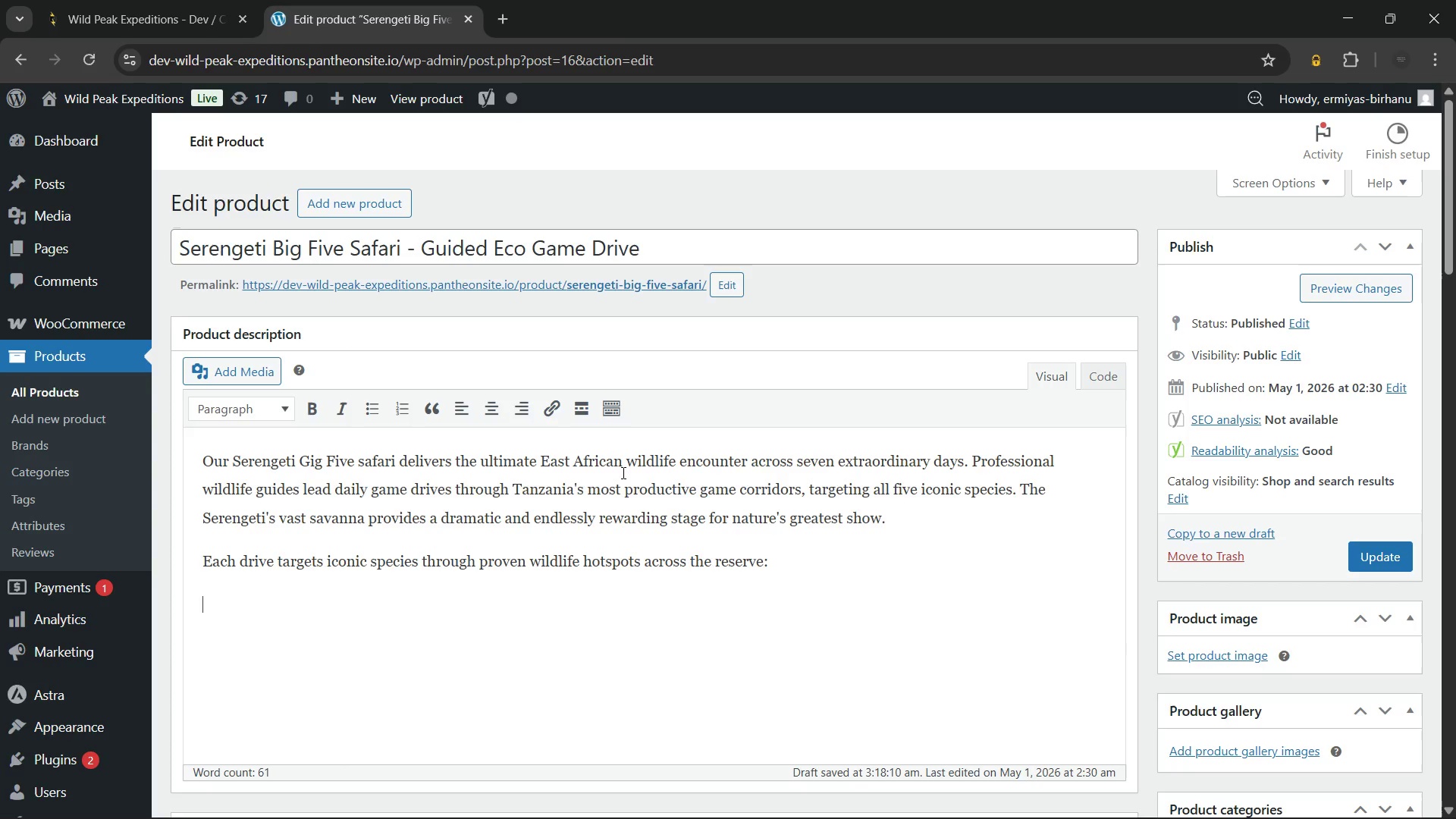 
key(Enter)
 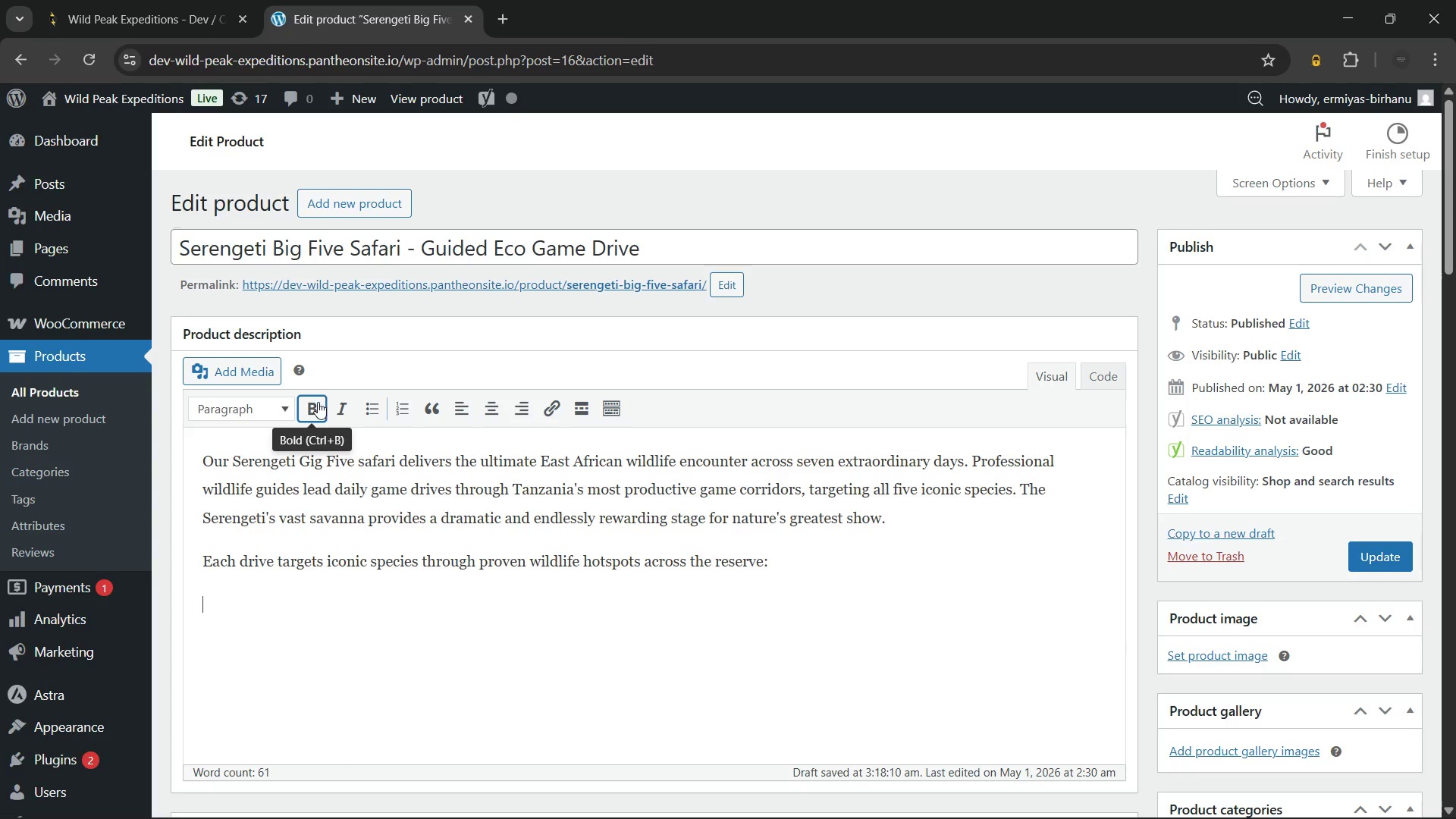 
left_click([372, 411])
 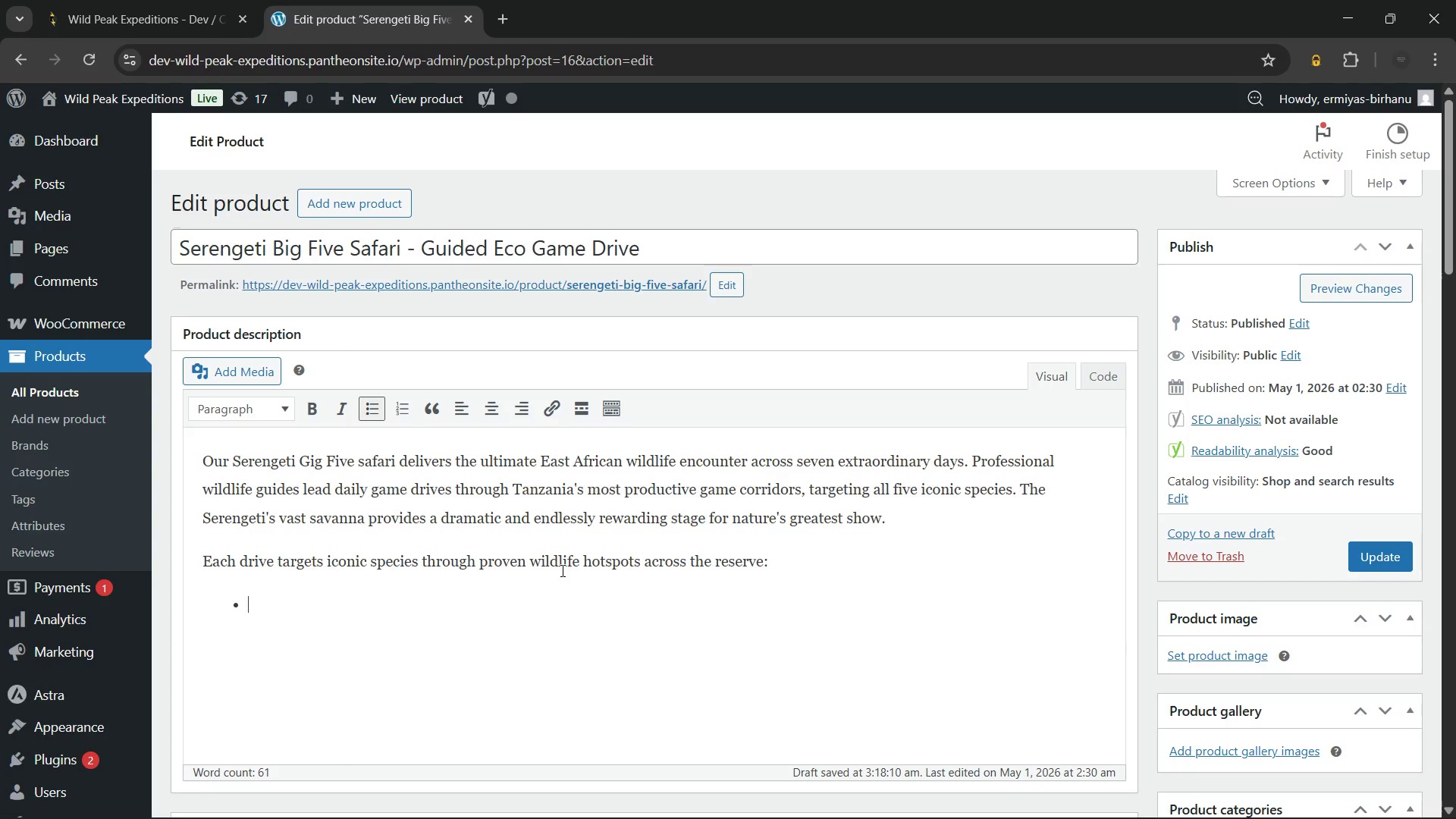 
type(Seronera Valley for resident lion prides and morning kills)
 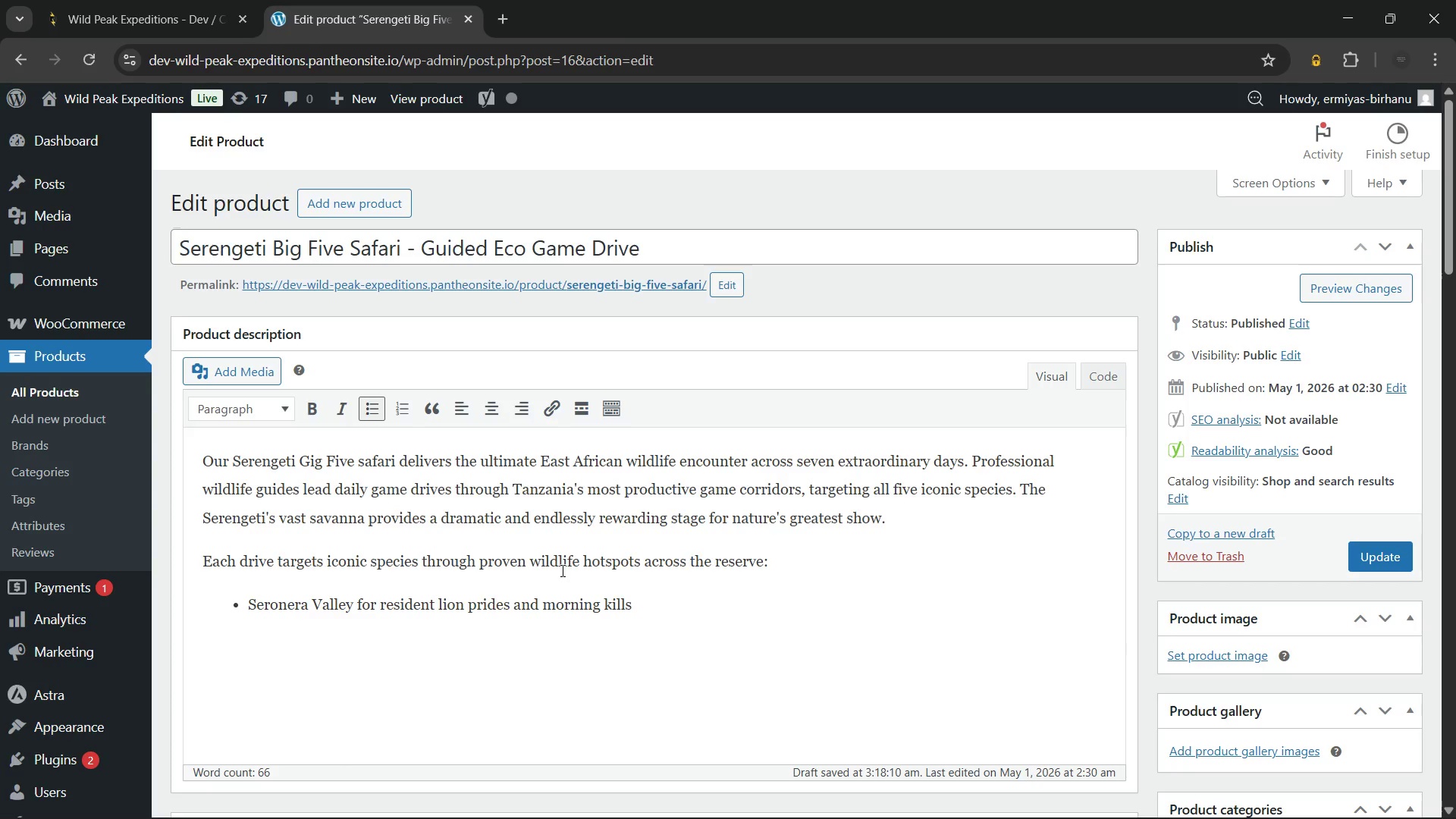 
key(Enter)
 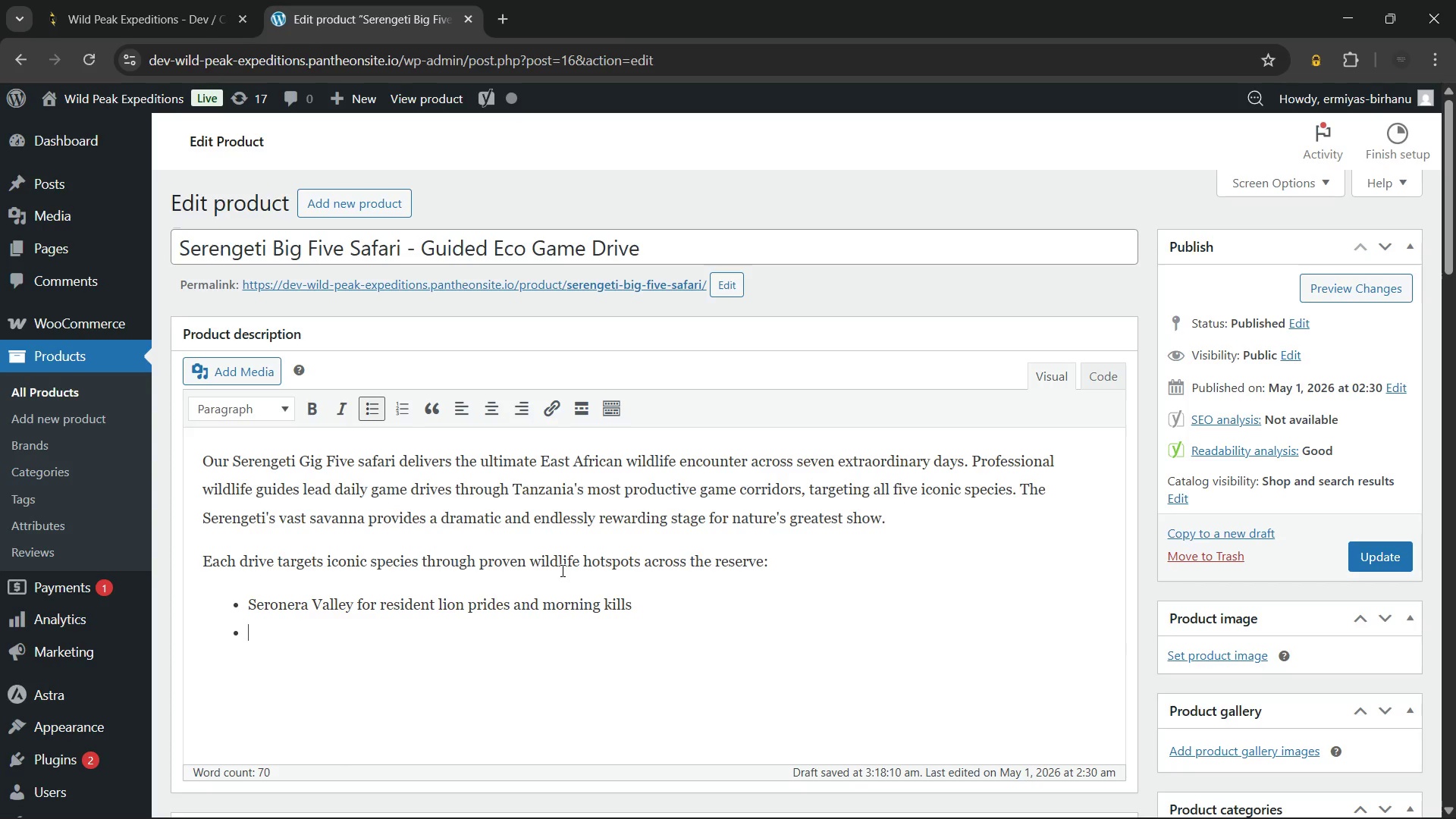 
type(Ndutu woodlands for cheetah, leopard, and seasonal calving)
 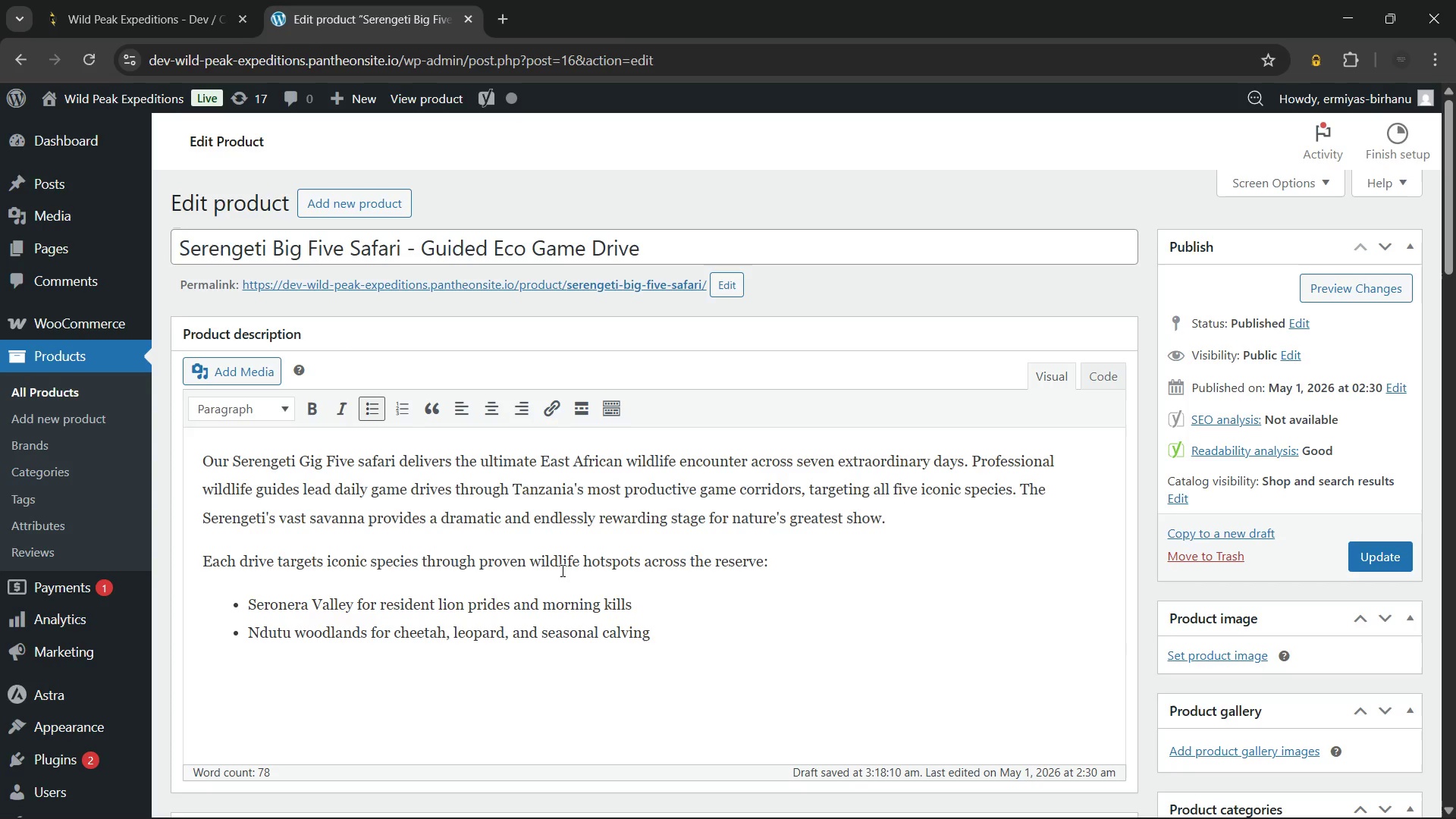 
key(Enter)
 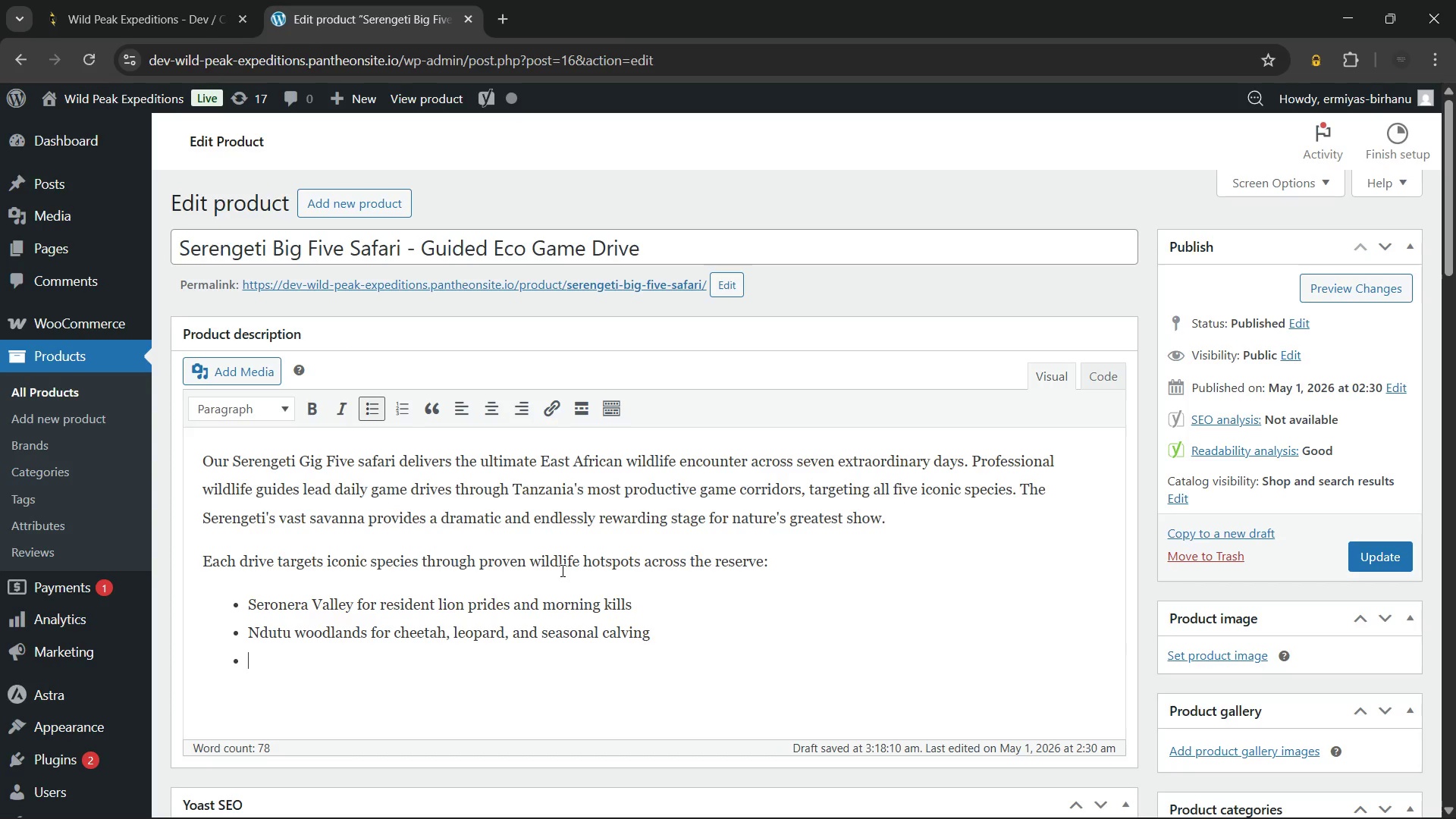 
type(Grumeti River for enormous Nile crocodile ambush points)
 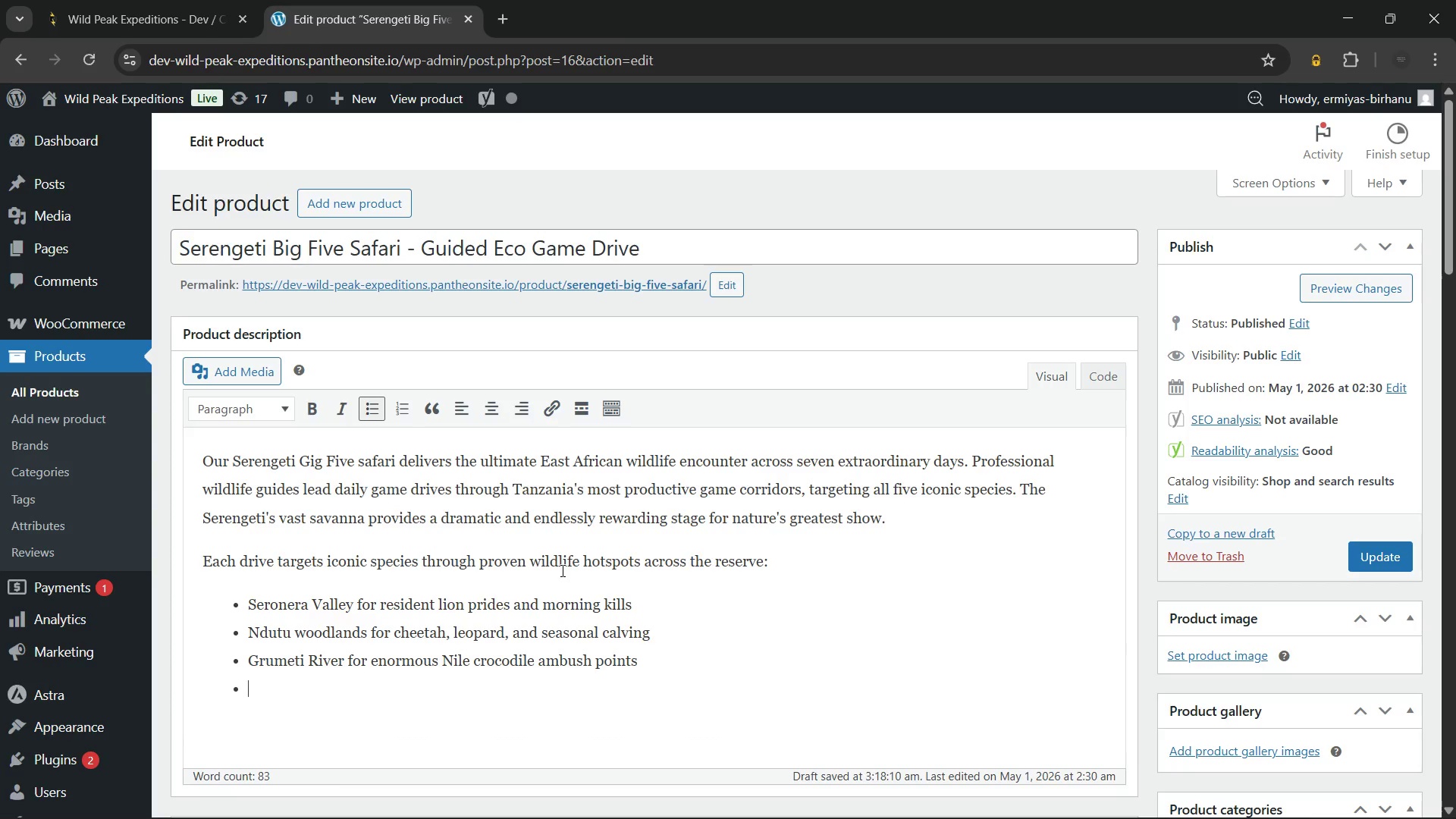 
 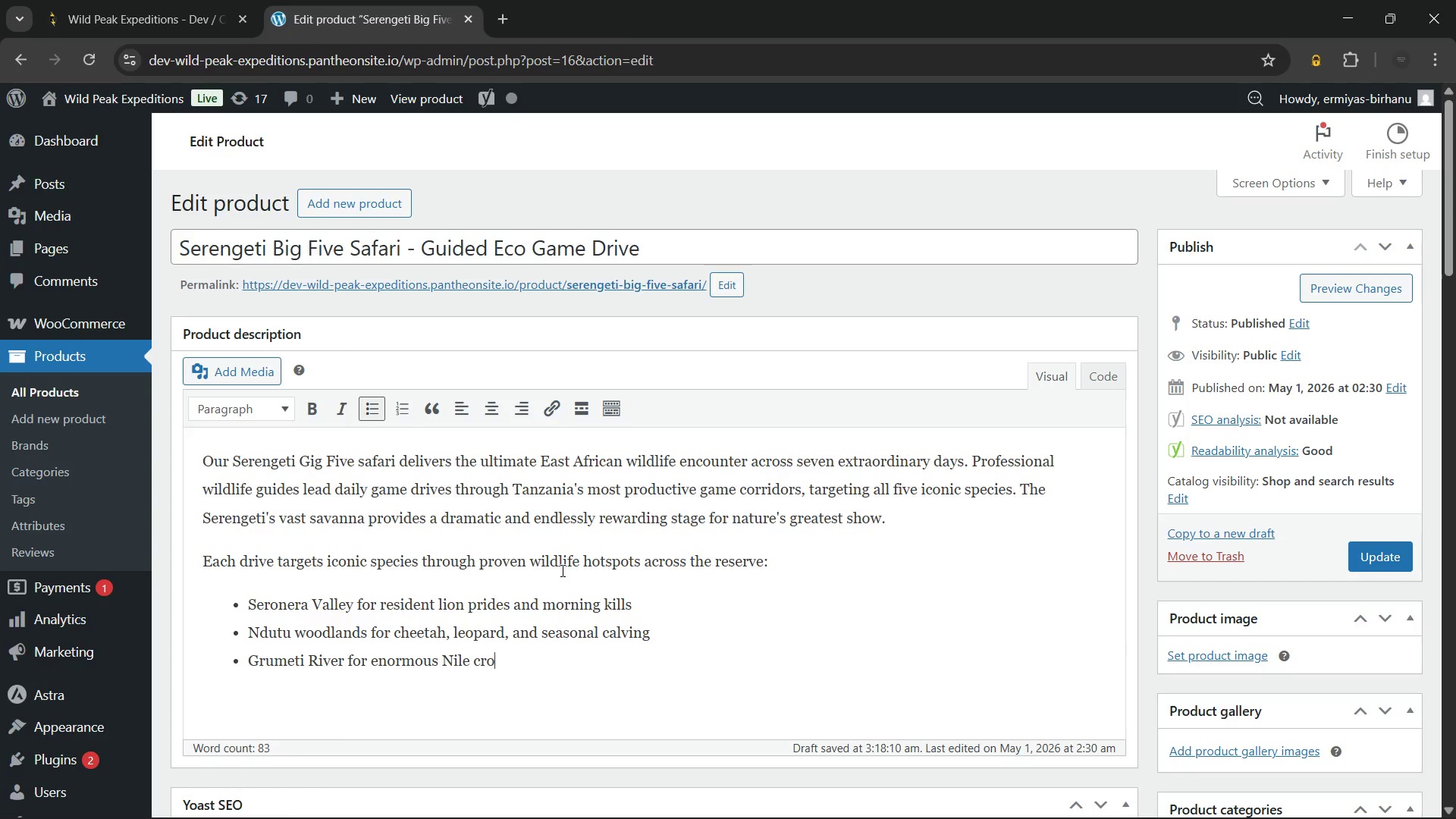 
key(Enter)
 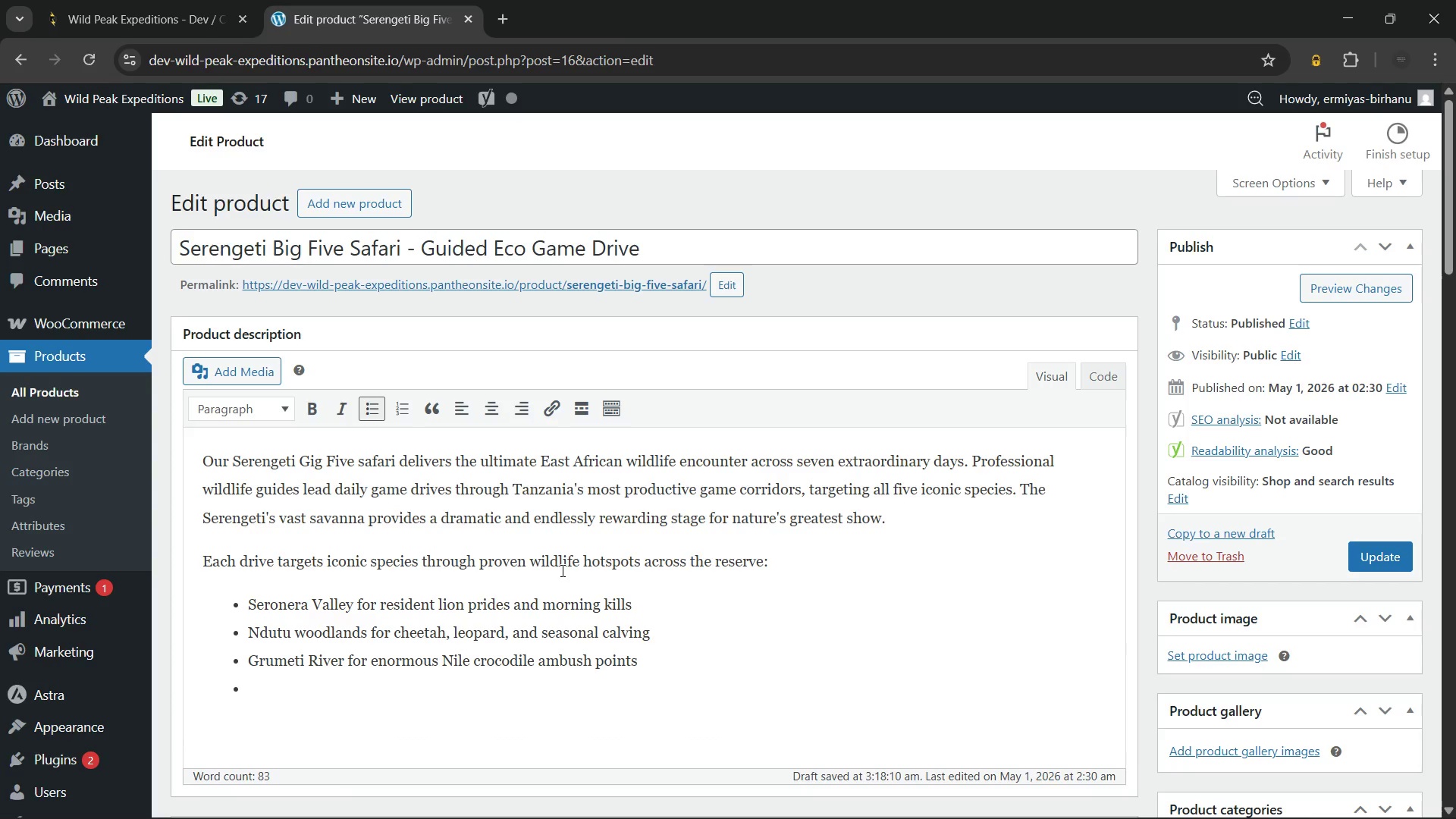 
type(Northern Loliondo for elusive black rhino tracking)
 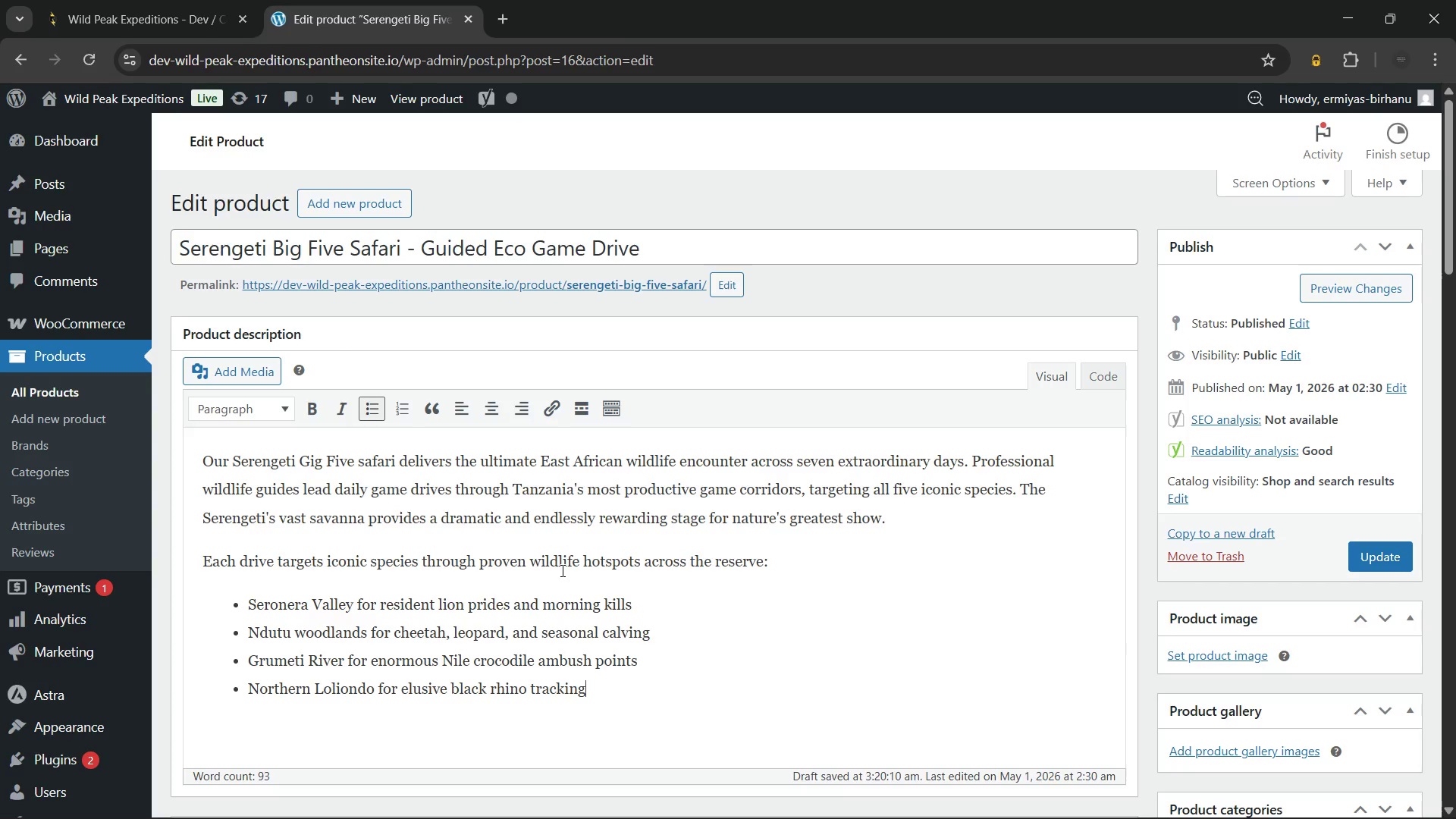 
wait(9.3)
 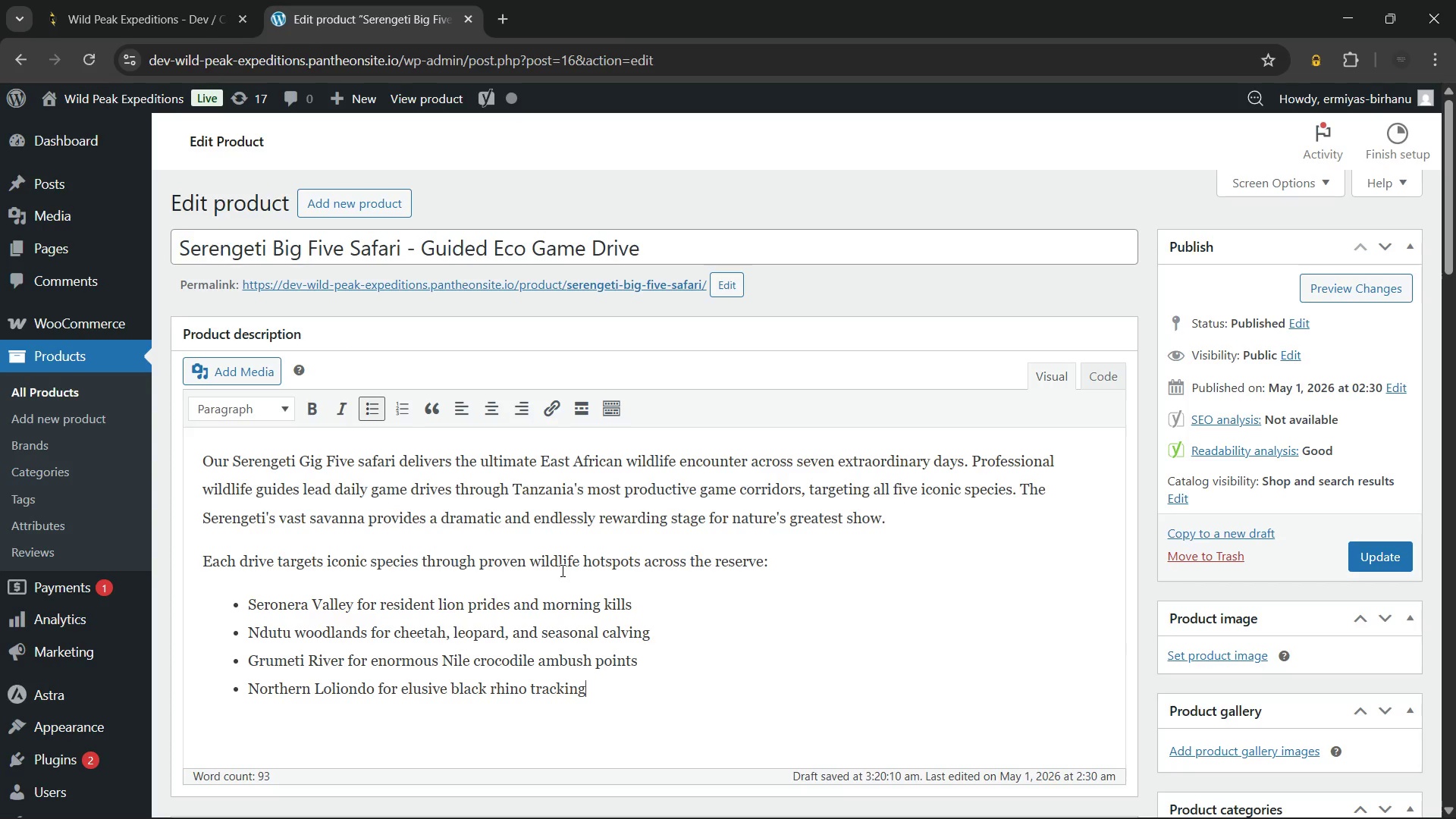 
key(Enter)
 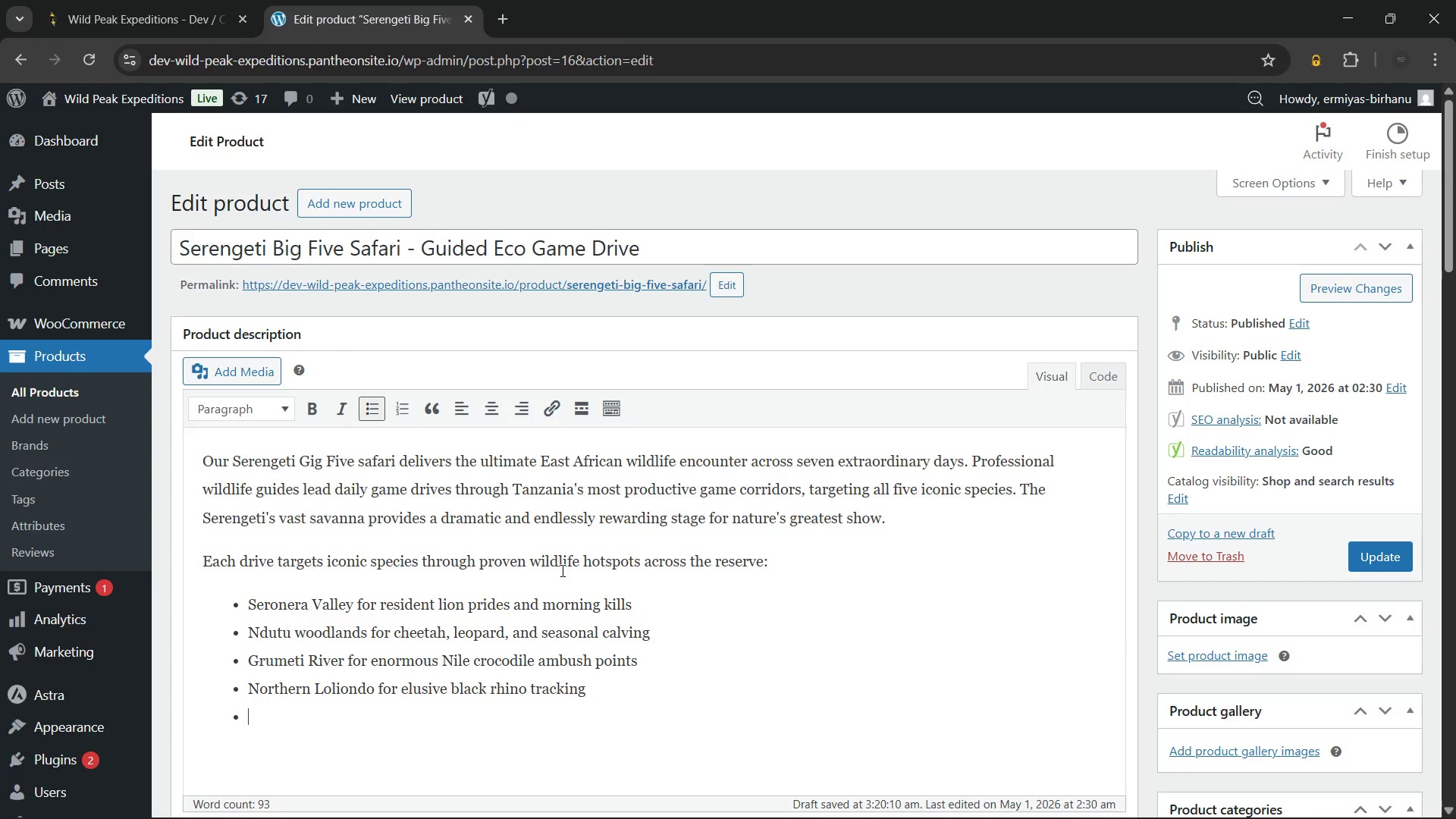 
key(Enter)
 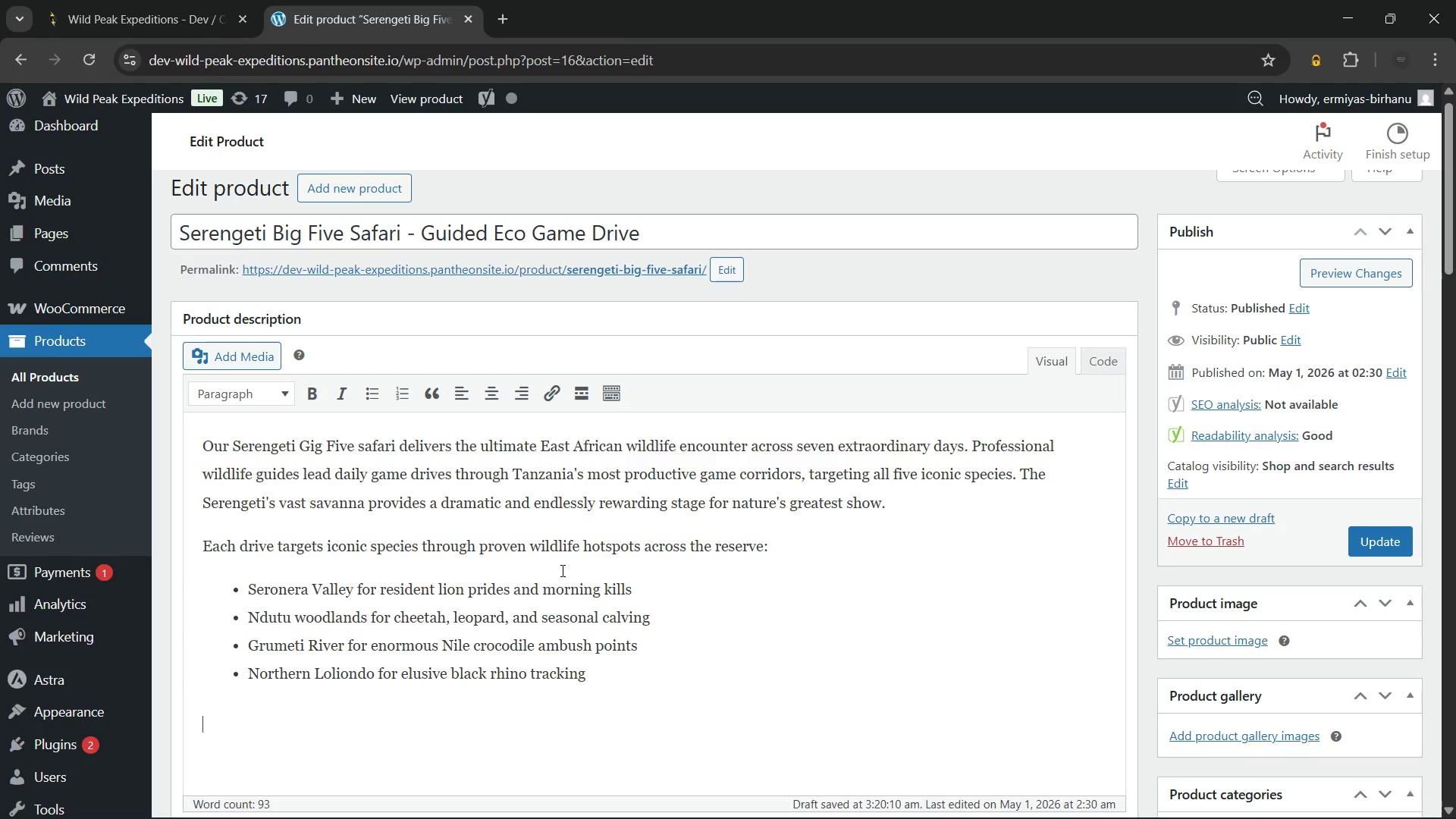 
type(Hoveev)
key(Backspace)
key(Backspace)
key(Backspace)
key(Backspace)
type(wever)
 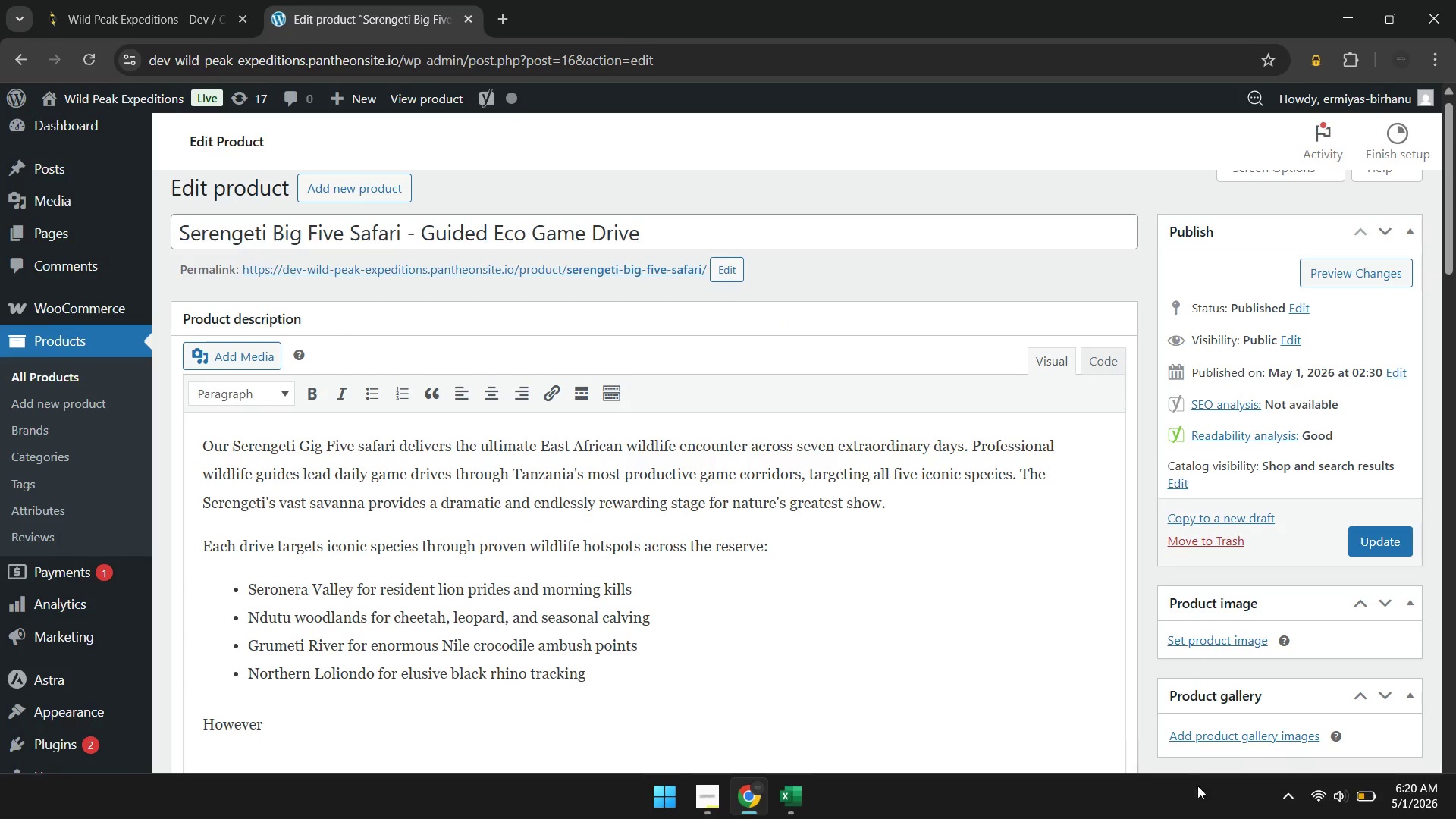 
mouse_move([1355, 799])
 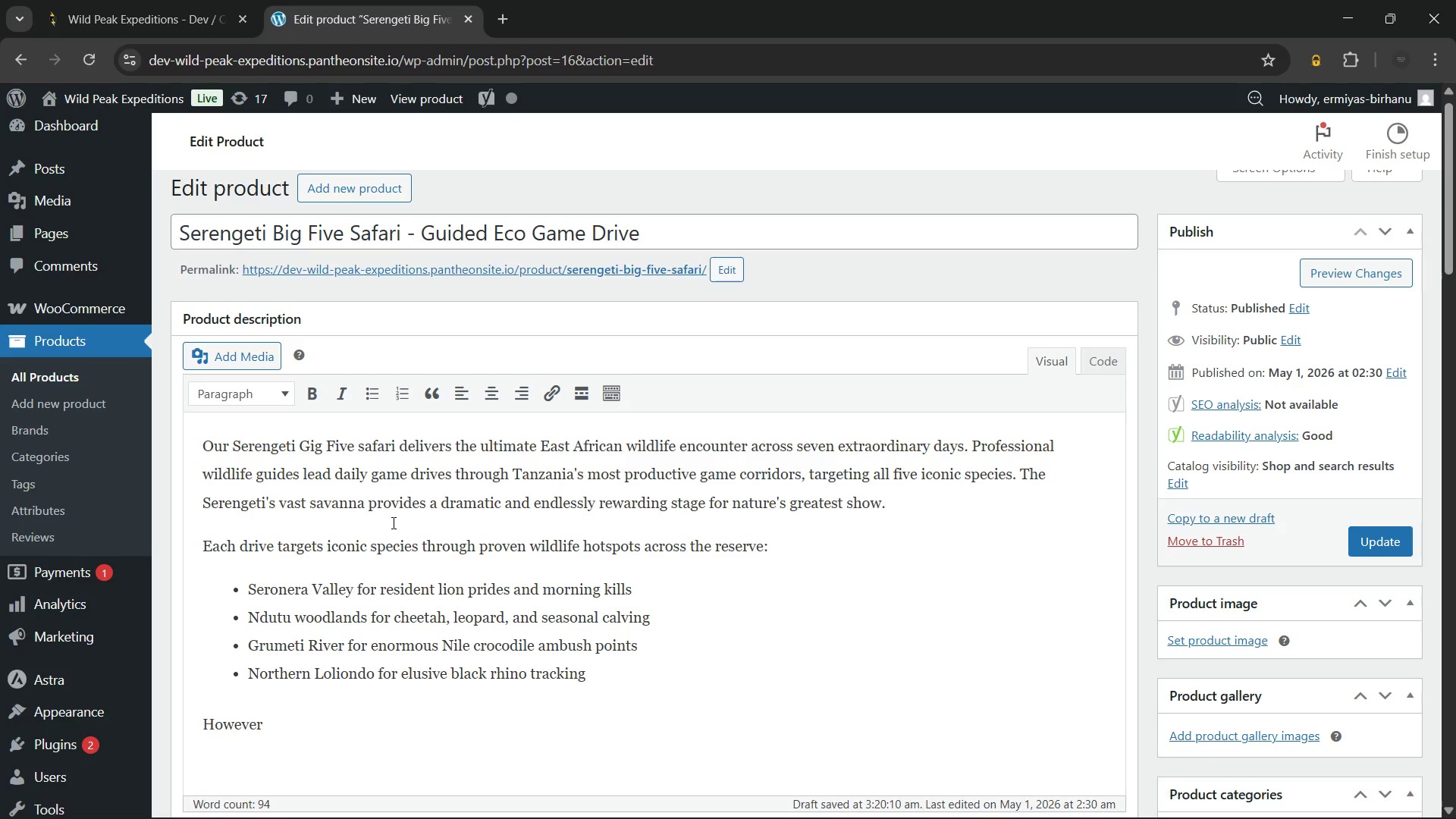 
wait(12.2)
 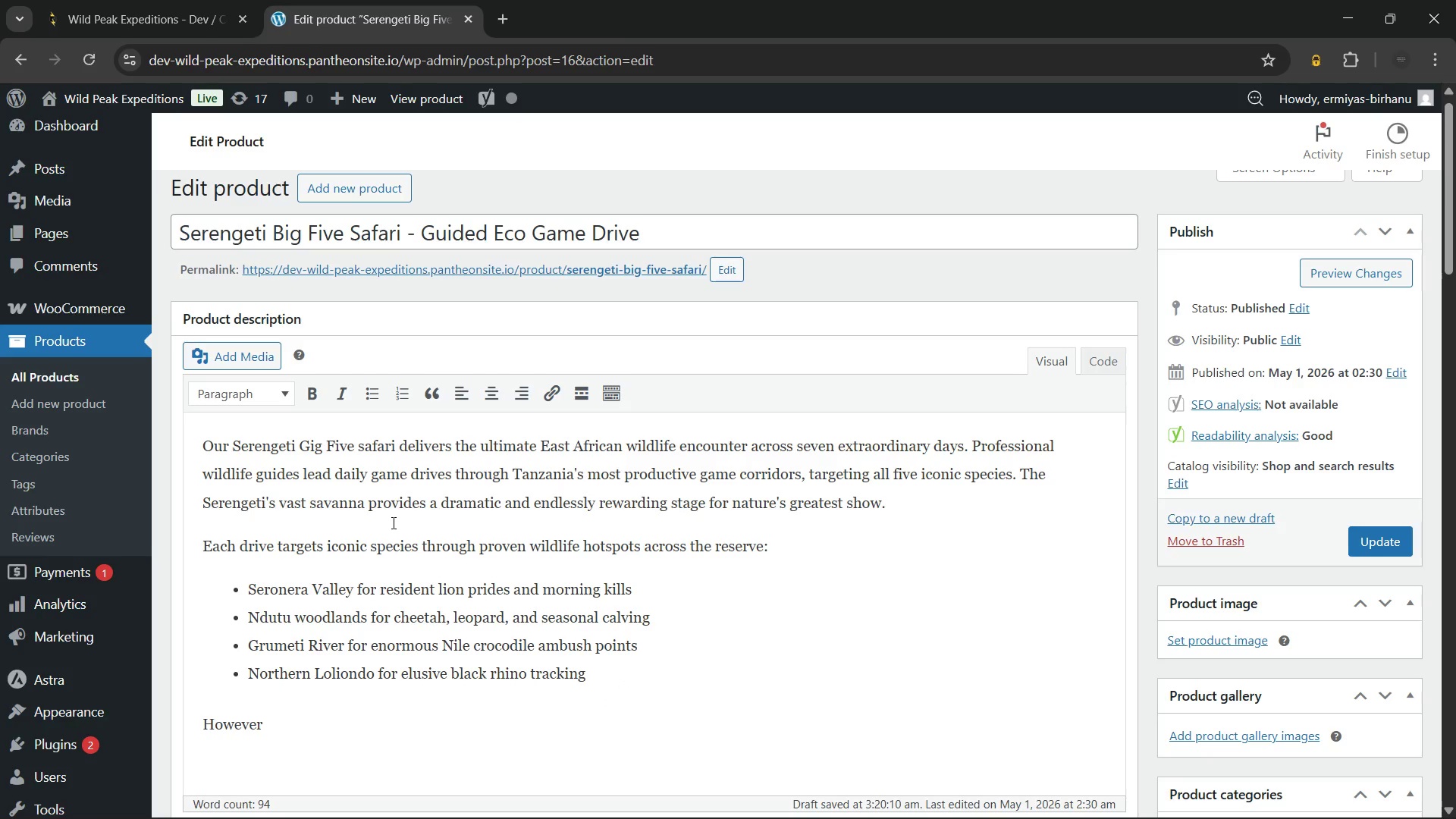 
type(, this guided adventure is far more than sign)
key(Backspace)
type(htseeing in a vehicle. Guests stay in certified low-impact travel camps that contribute directly to anti-poaching programmes. Thee)
key(Backspace)
type(refore, every booking u)
key(Backspace)
type(funds meaningful and measurable conservation work. The tour is rated easy difficulty, )
 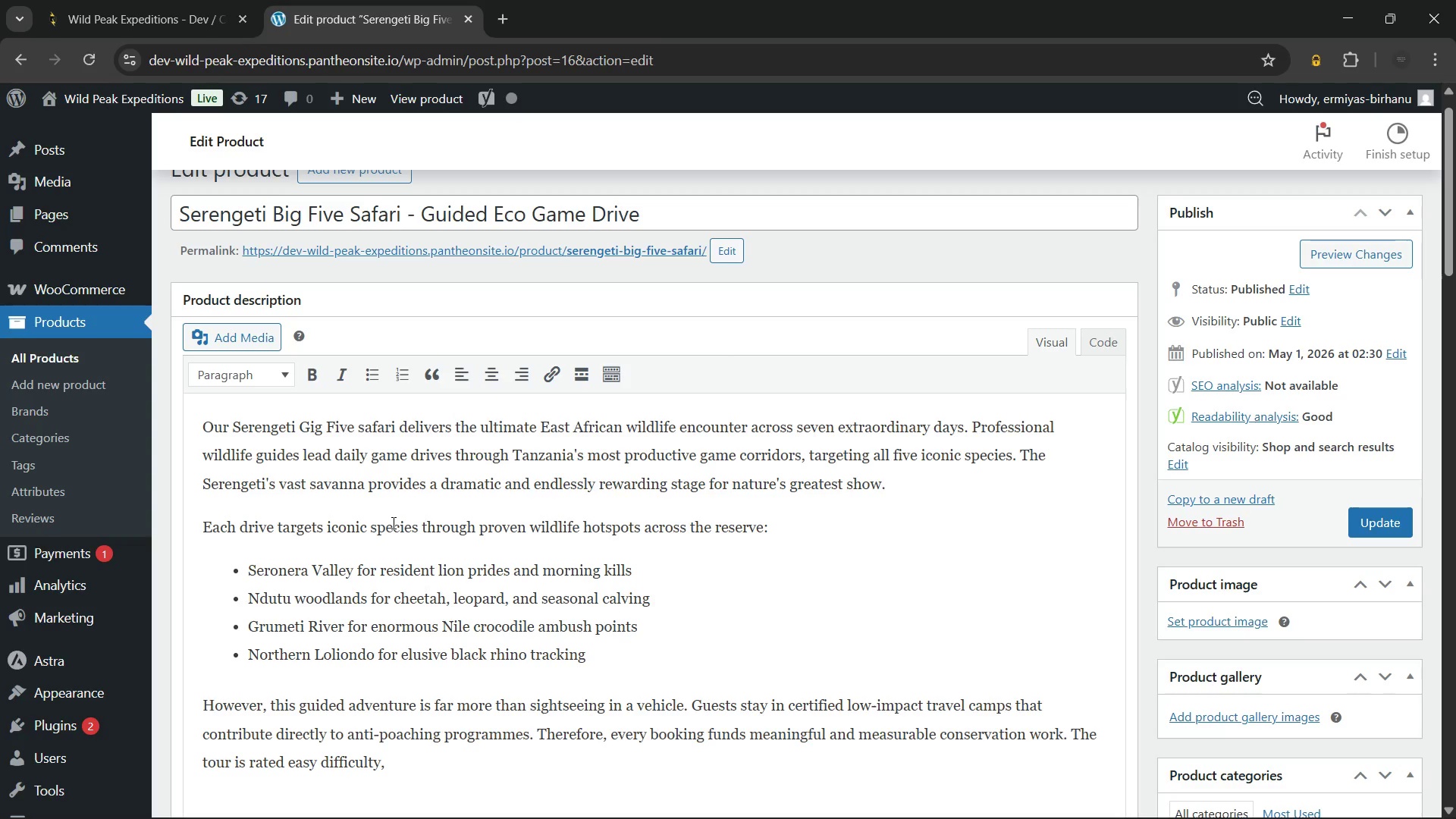 
type(reaching a gentle maximum elevation of 1,100 m. Additionally, )
 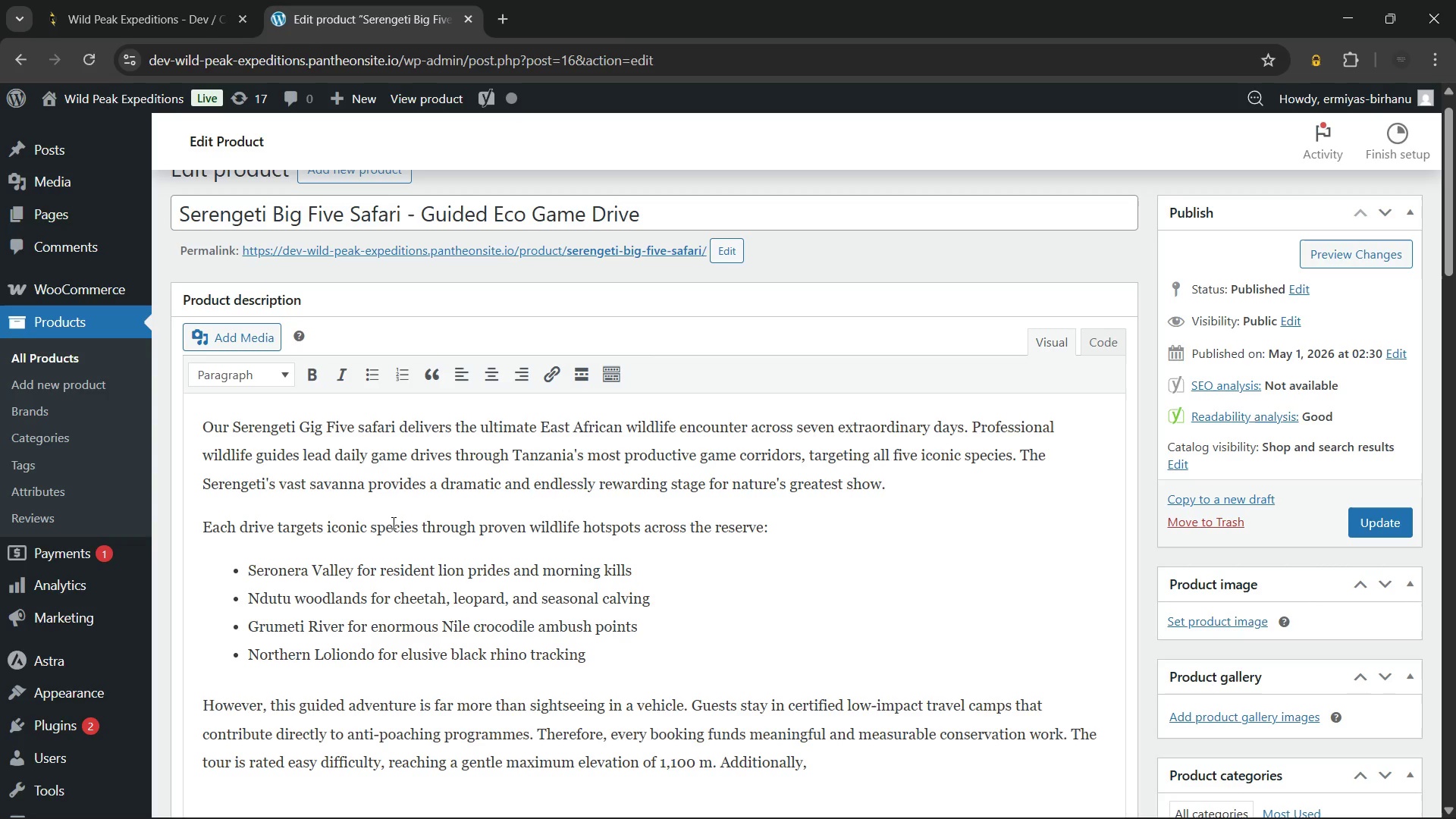 
wait(6.95)
 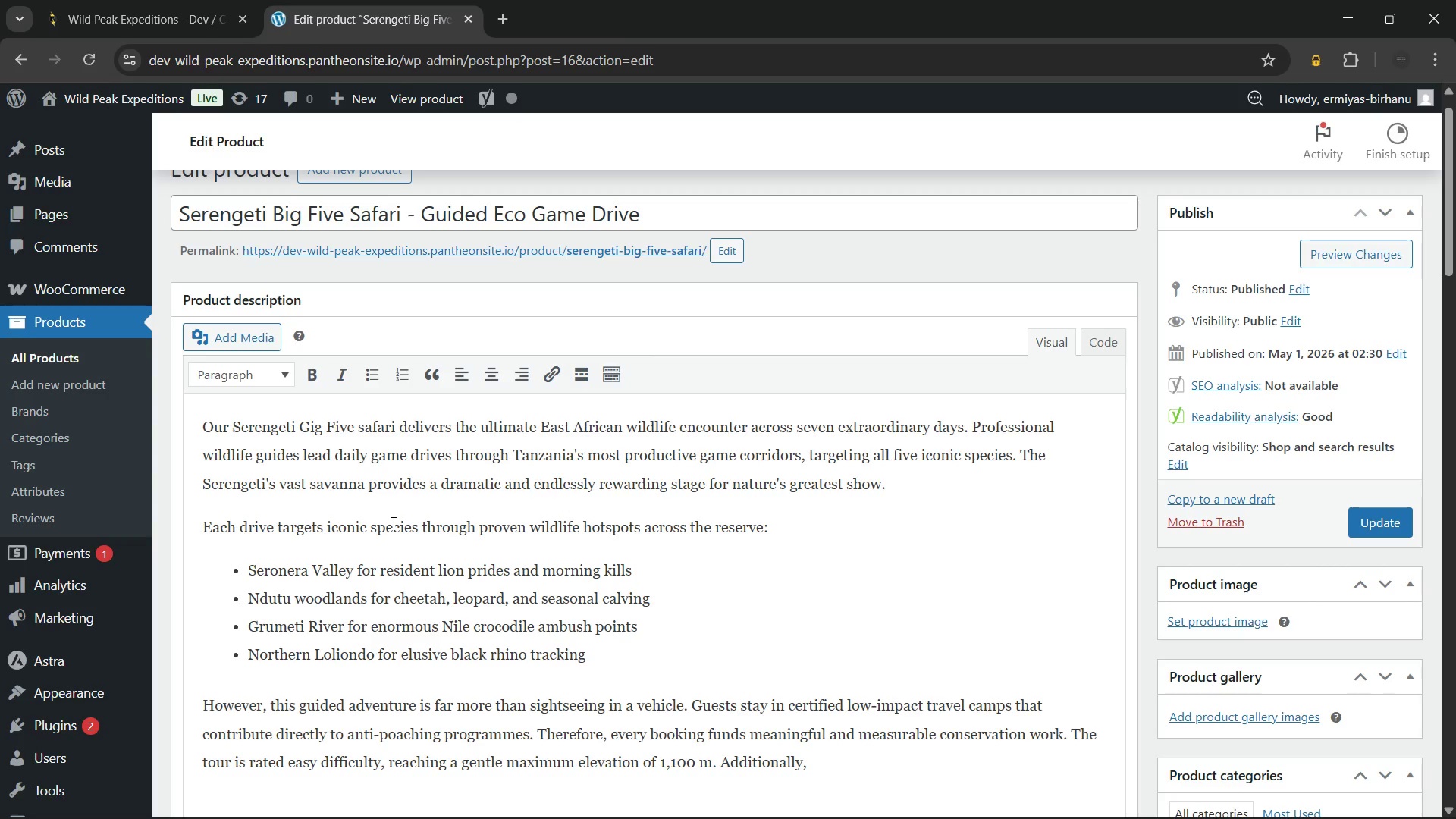 
type(our wildlife)
 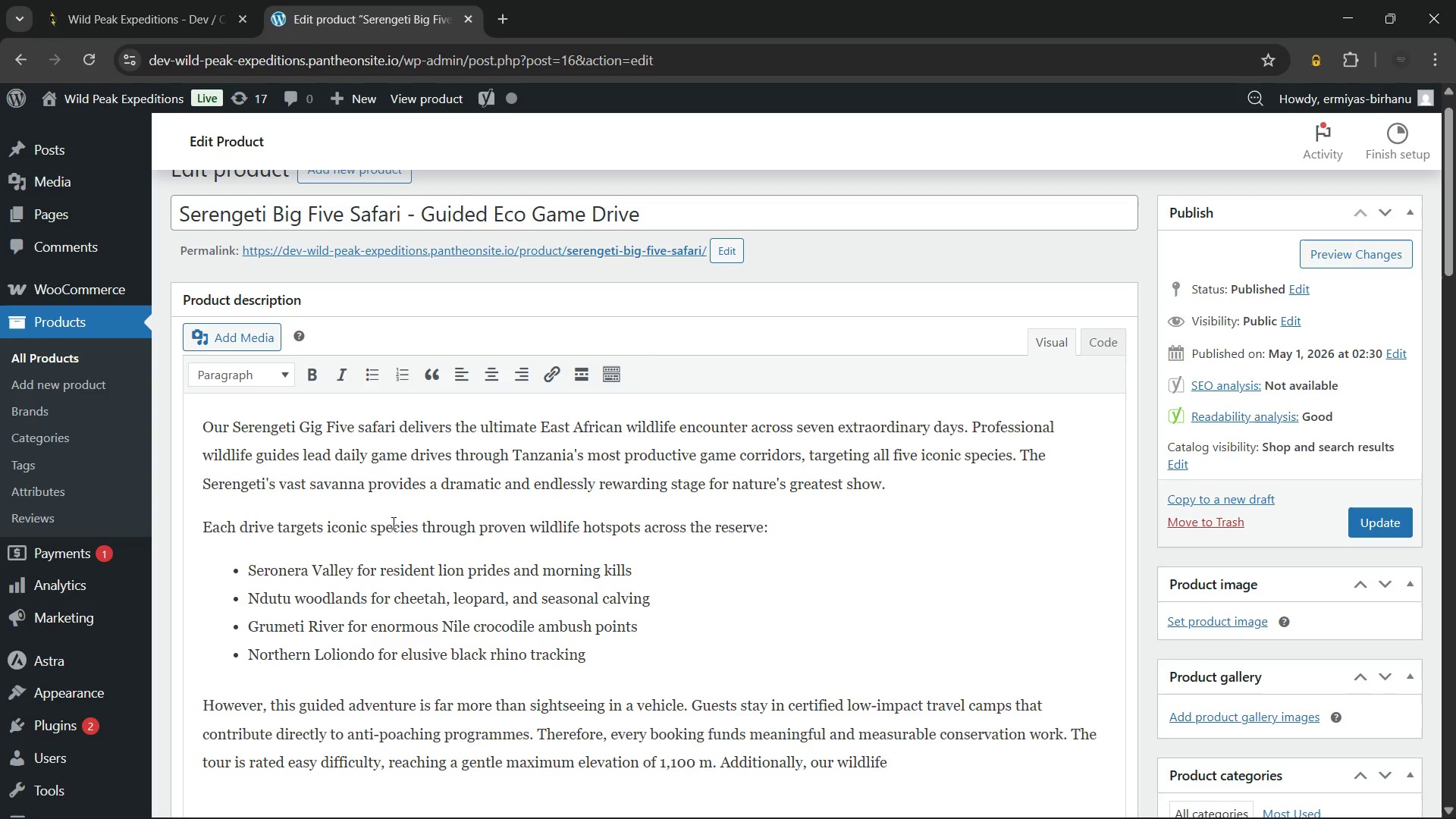 
wait(6.61)
 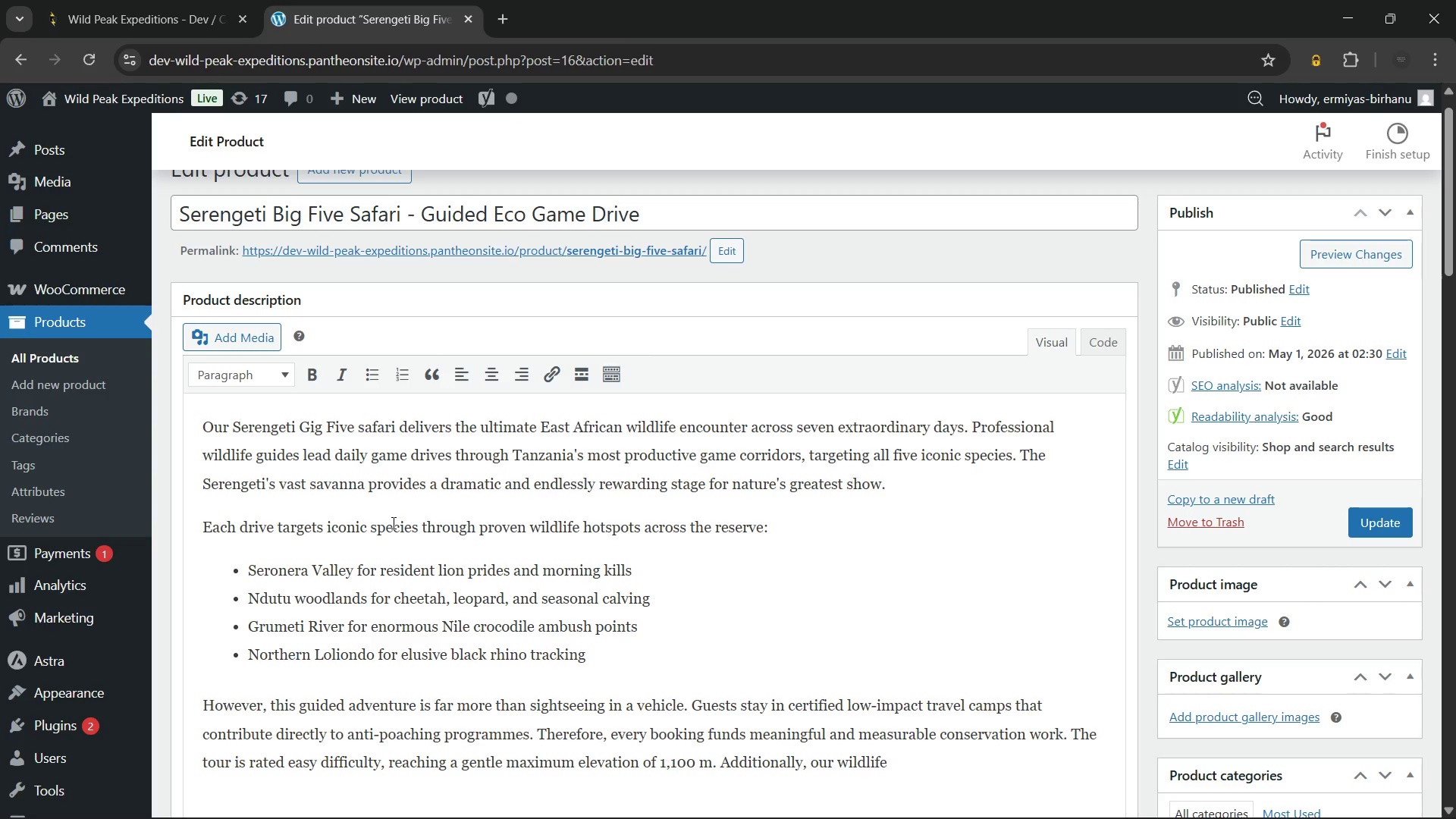 
type(e)
key(Backspace)
type( expedition photography briefings help guests capture stunning professional-quality images throughout every game drive.)
 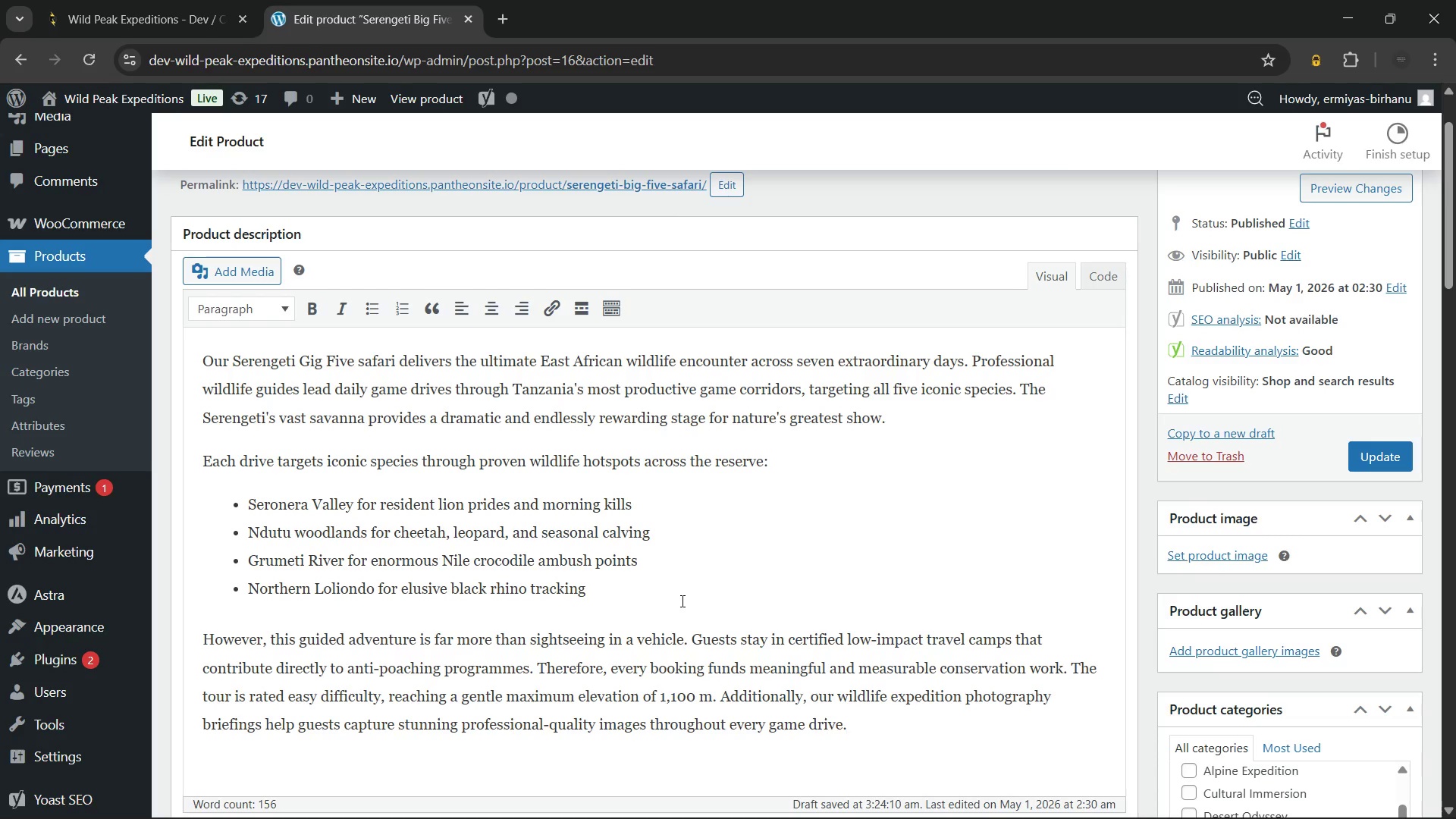 
wait(80.67)
 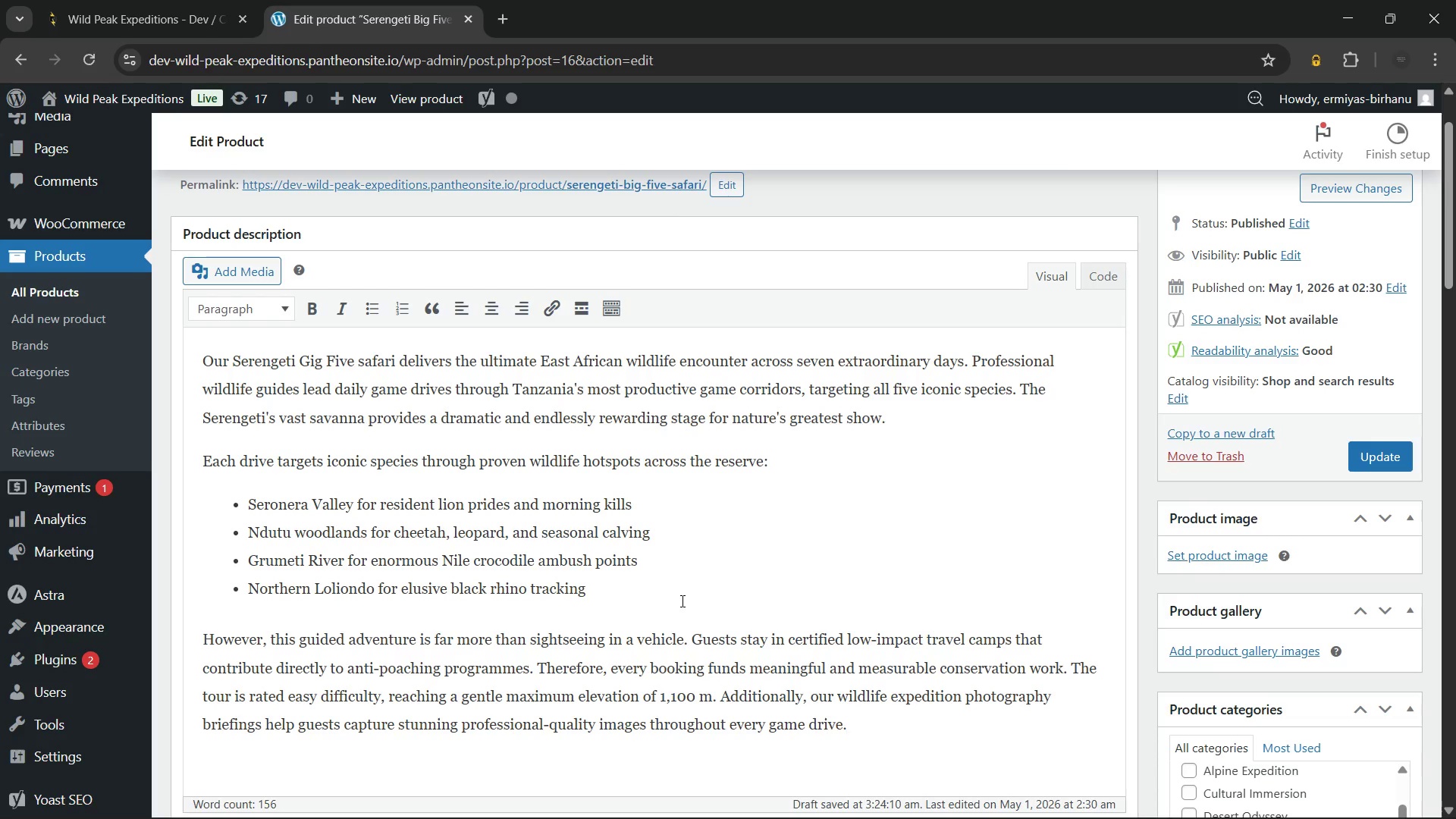 
left_click_drag(start_coordinate=[394, 362], to_coordinate=[232, 364])
 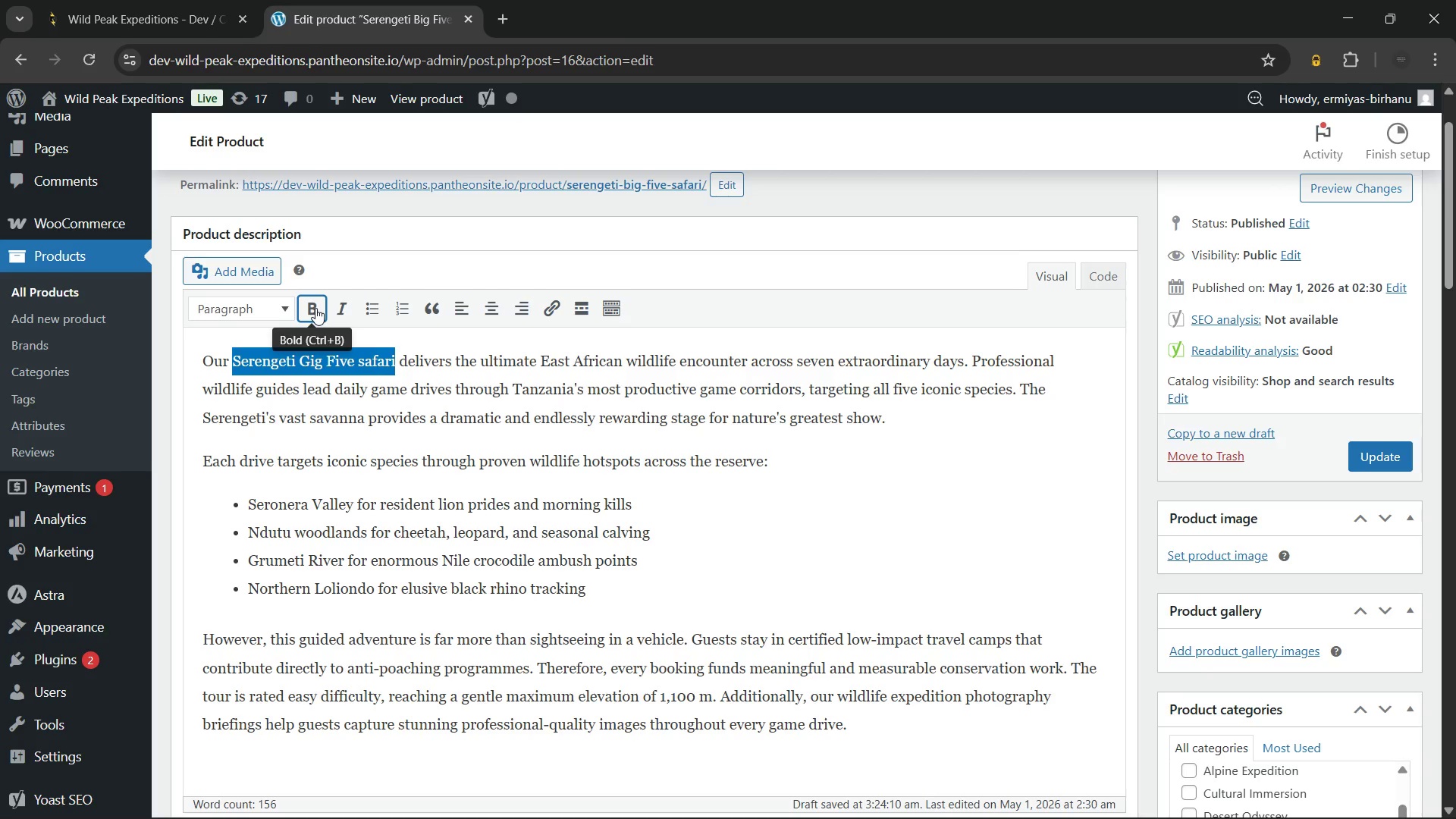 
left_click([315, 308])
 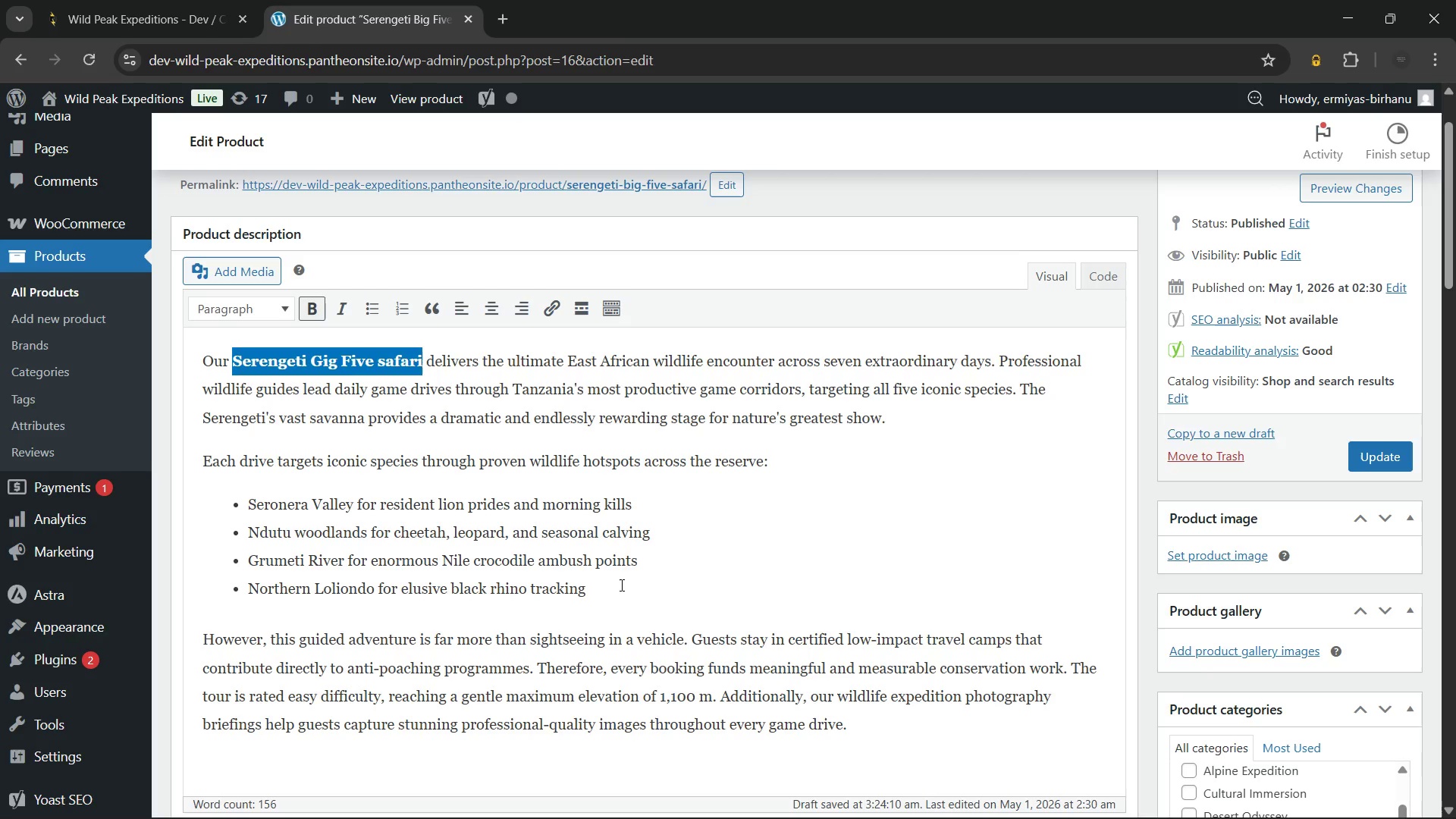 
left_click([620, 585])
 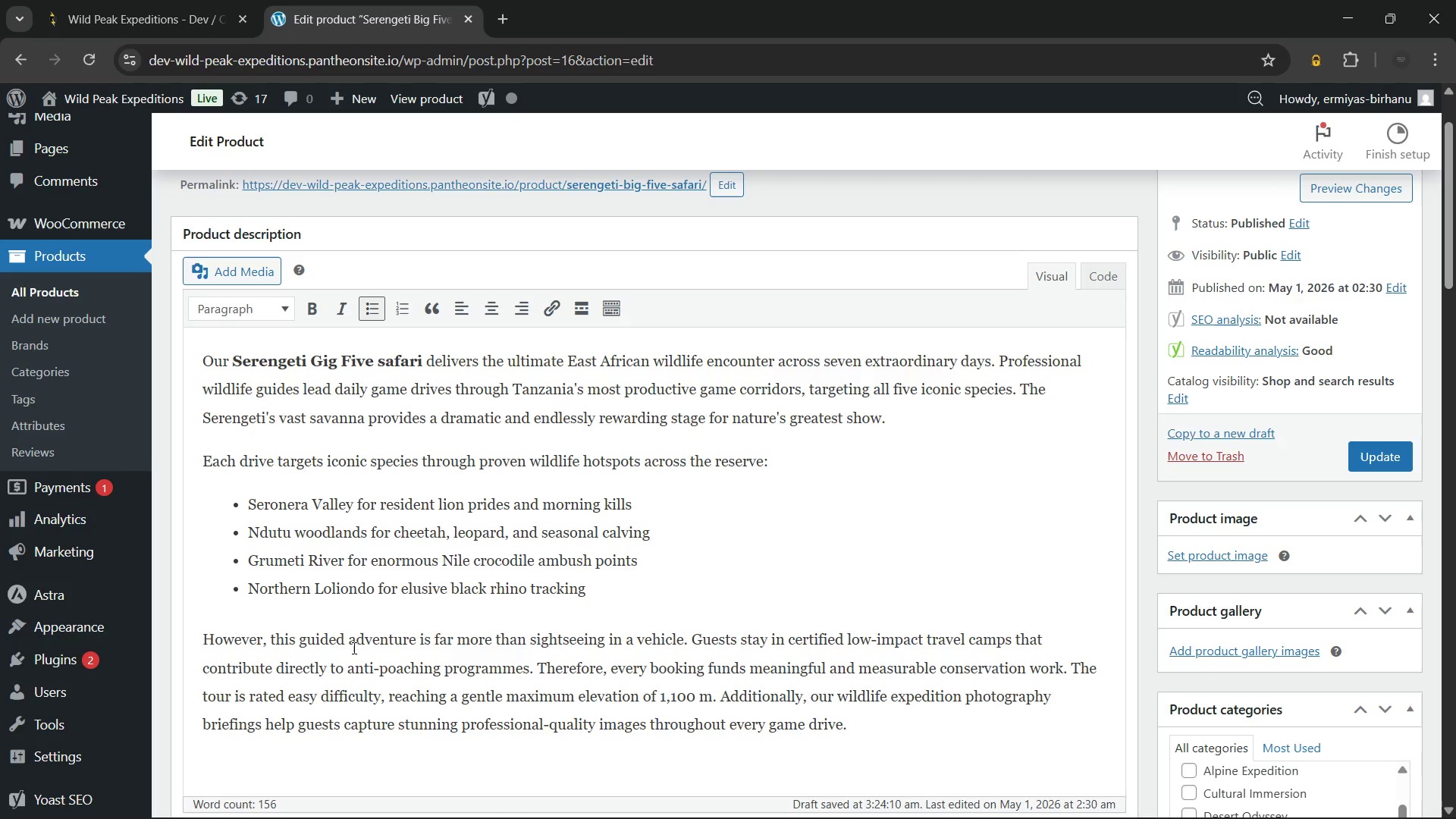 
wait(21.42)
 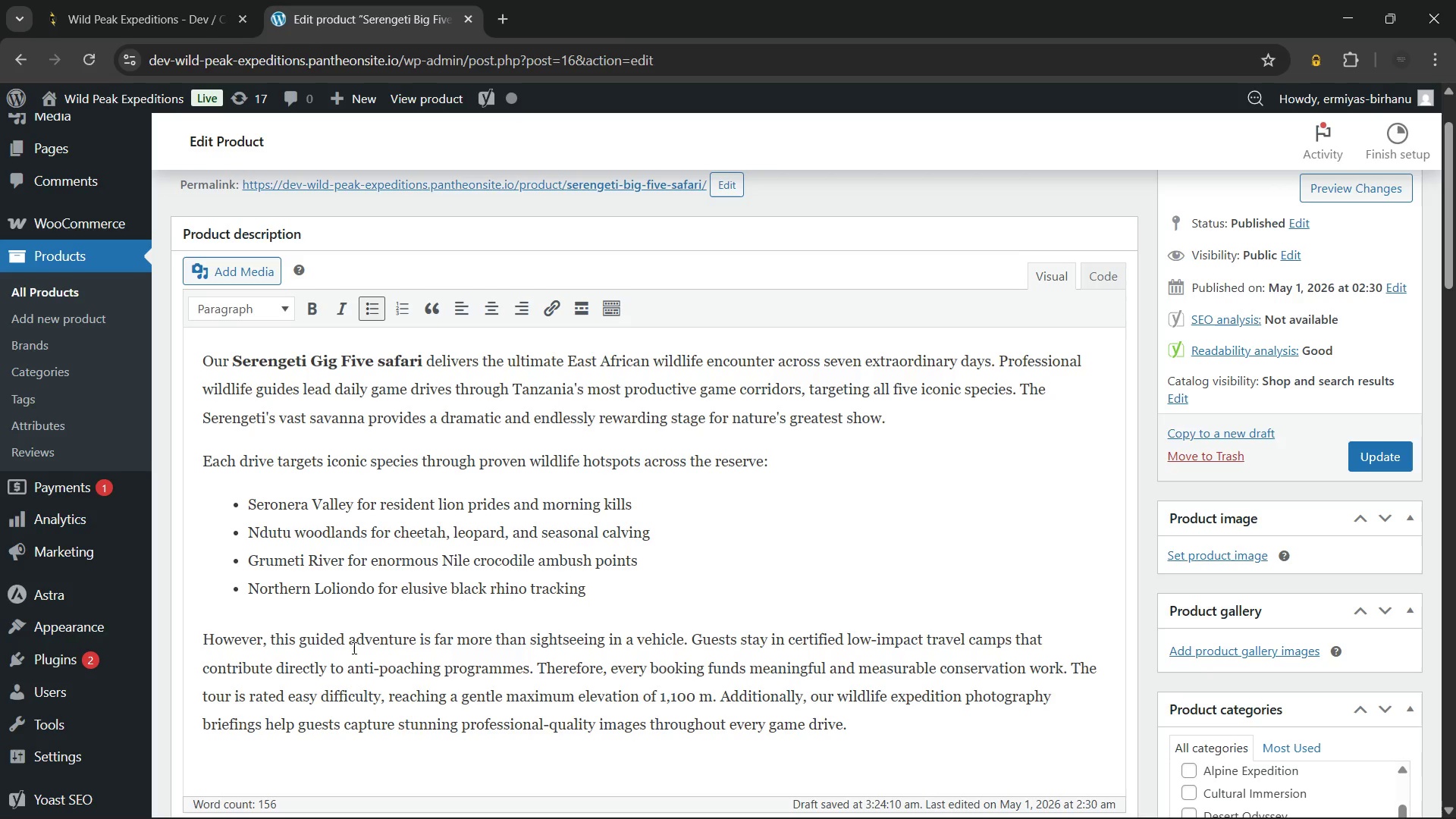 
left_click([1197, 549])
 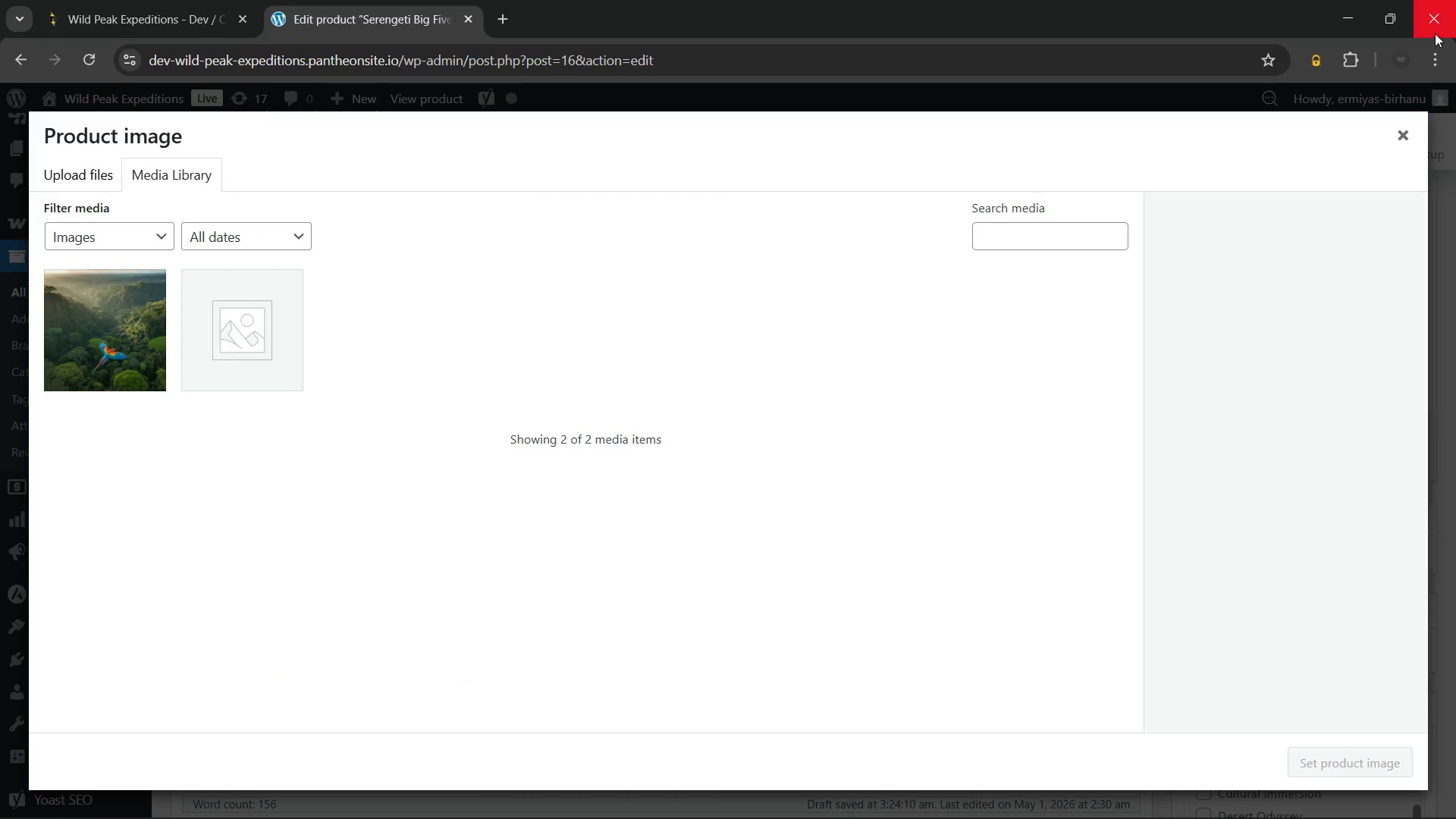 
left_click([1398, 136])
 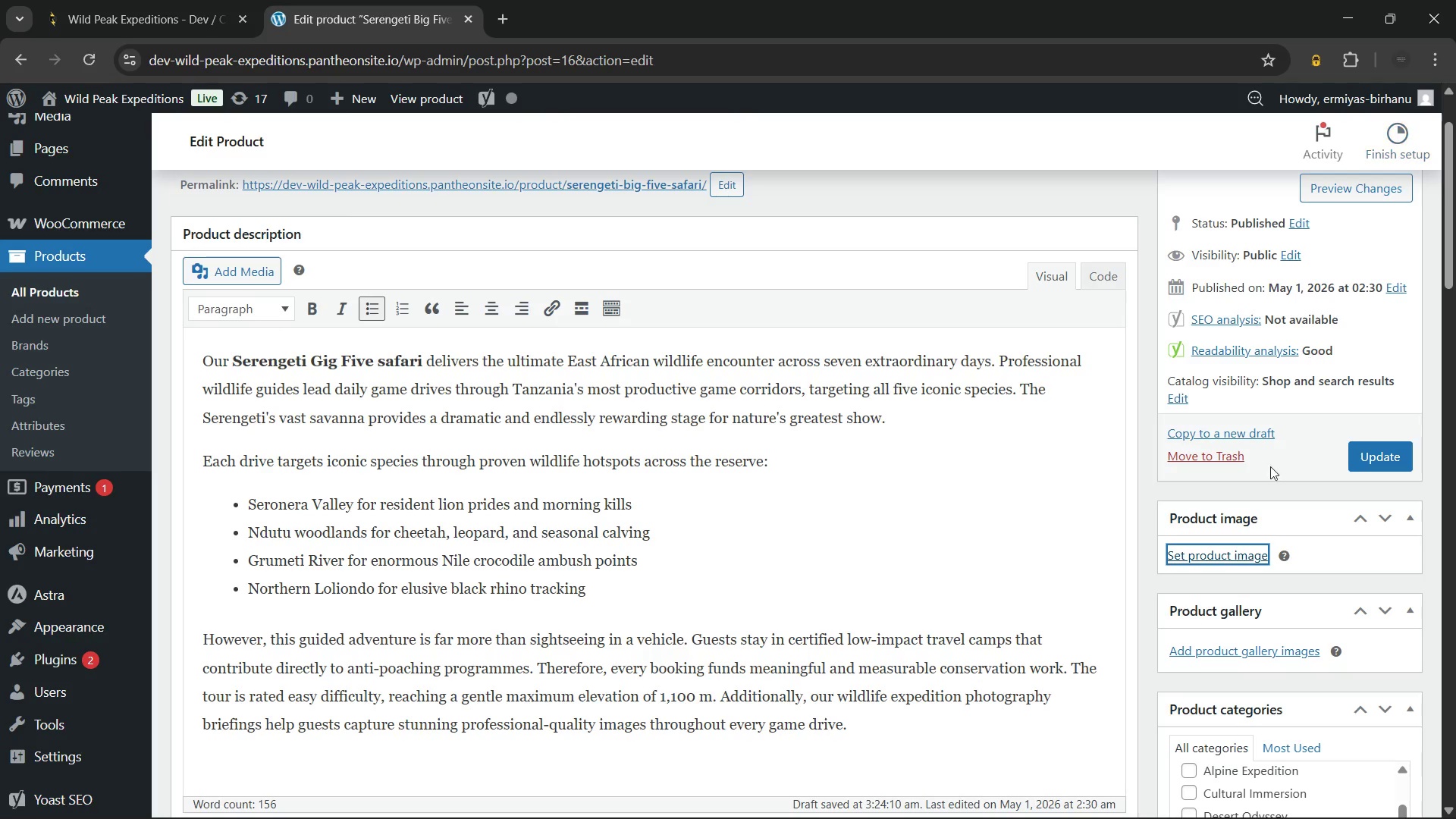 
mouse_move([1269, 449])
 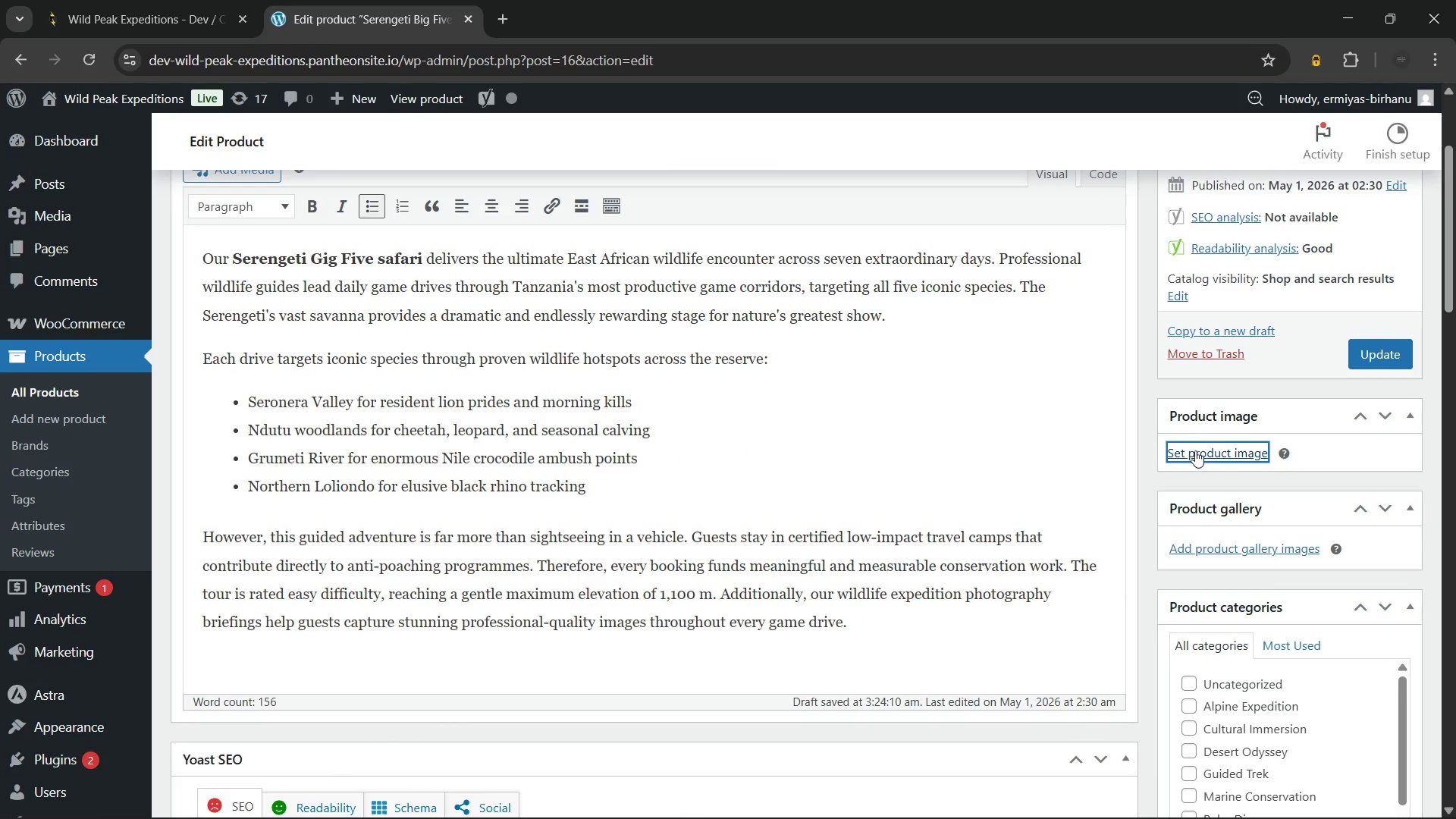 
left_click([1197, 449])
 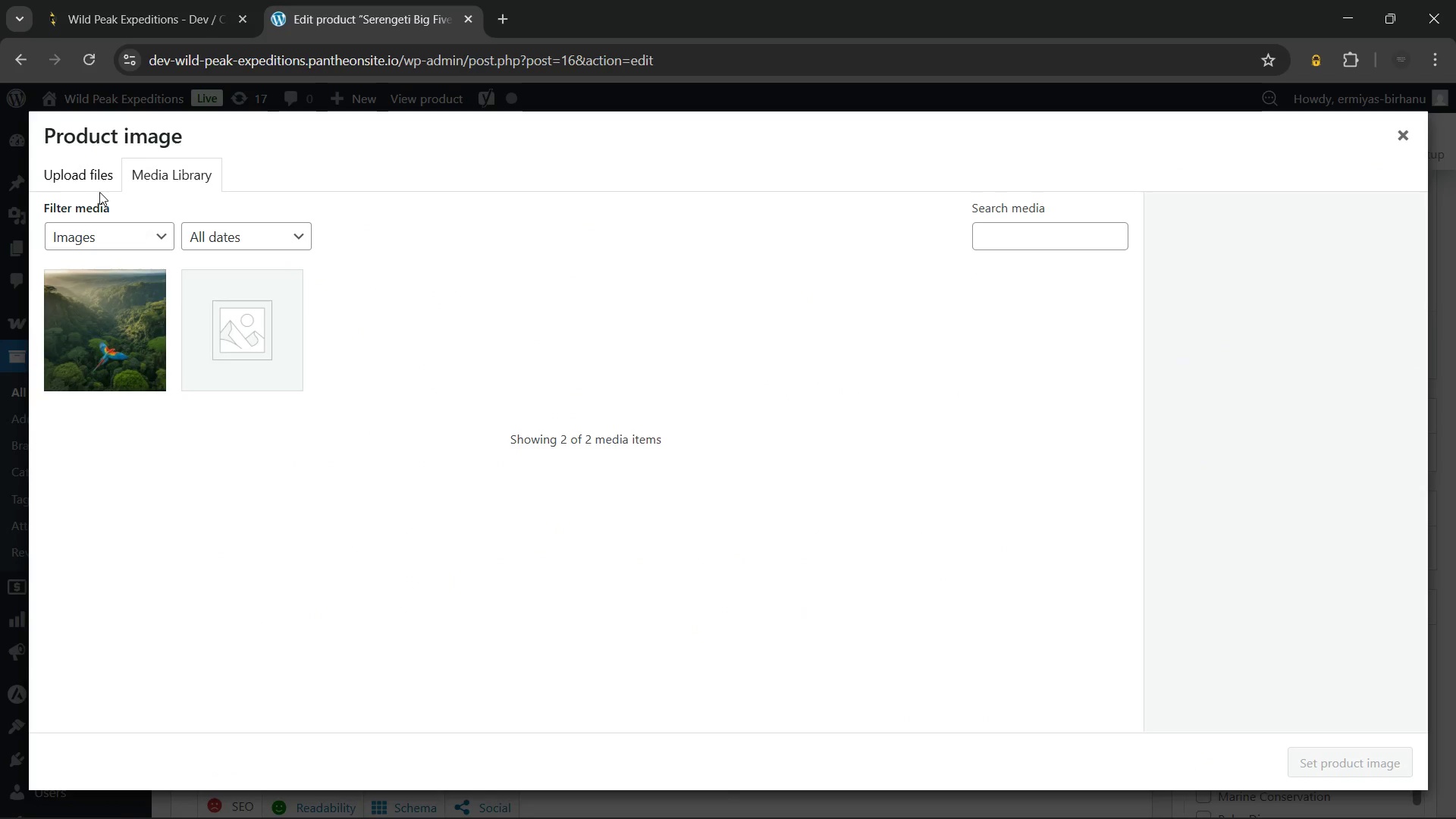 
left_click([74, 180])
 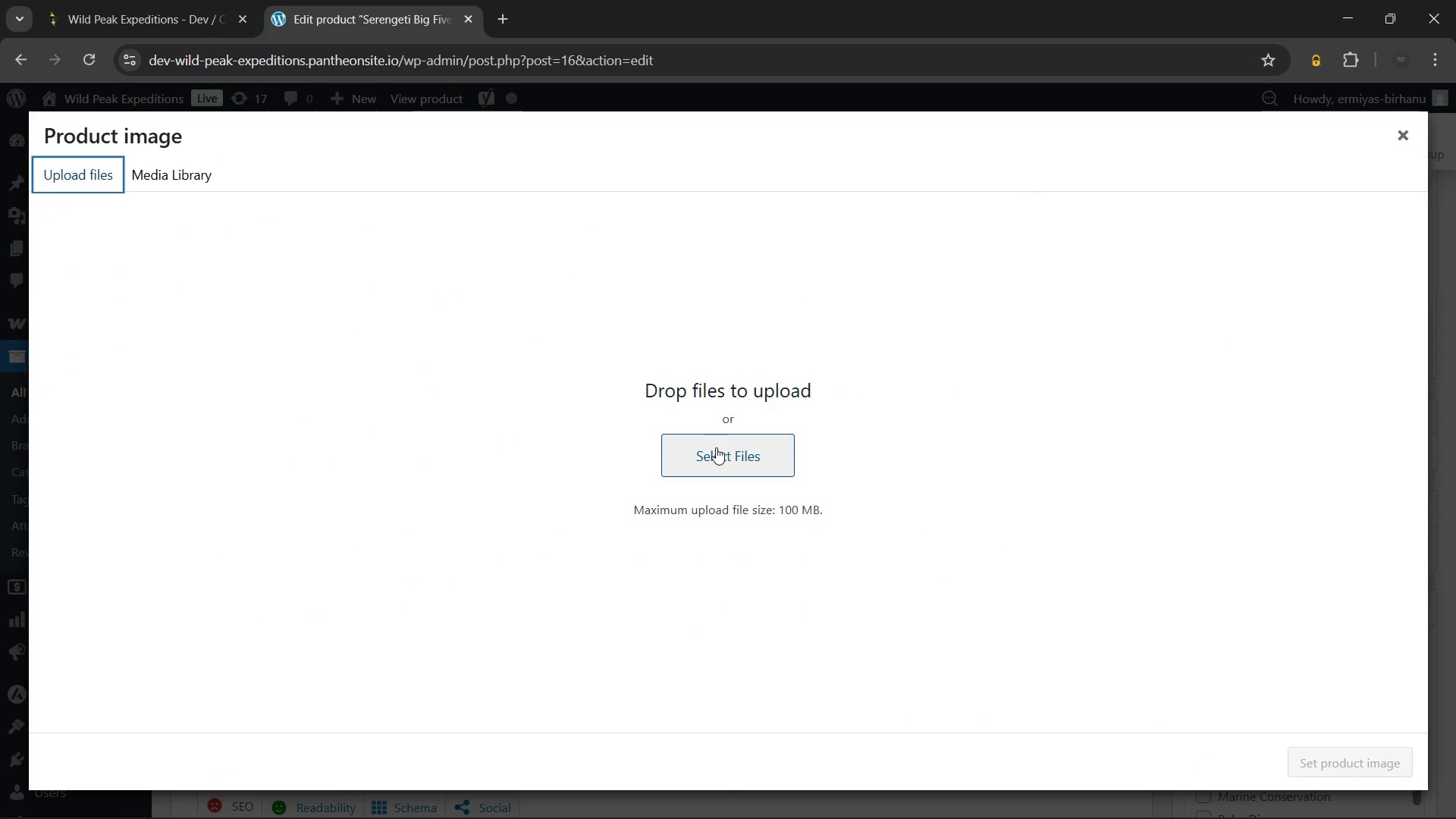 
left_click([716, 447])
 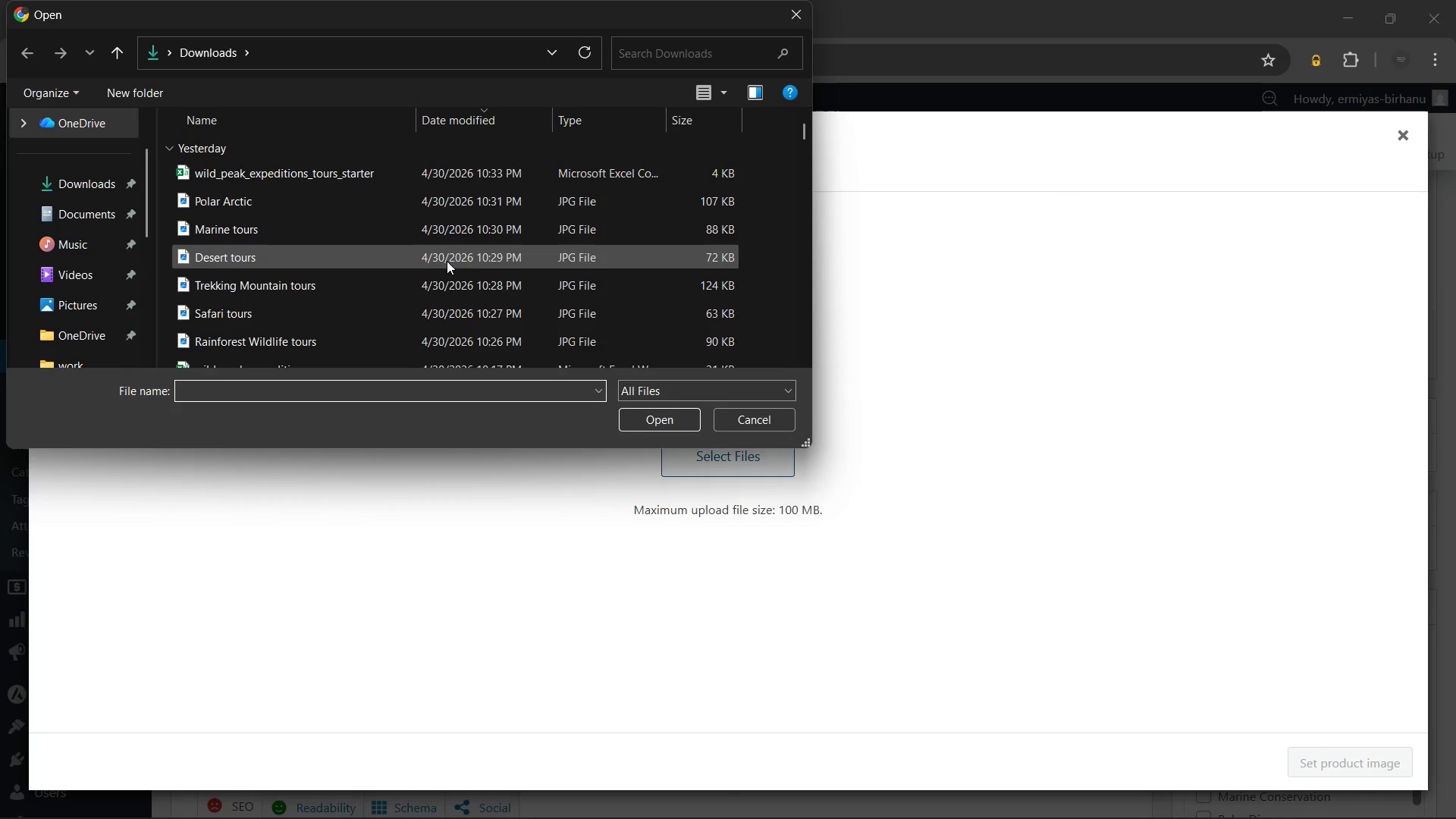 
left_click([410, 309])
 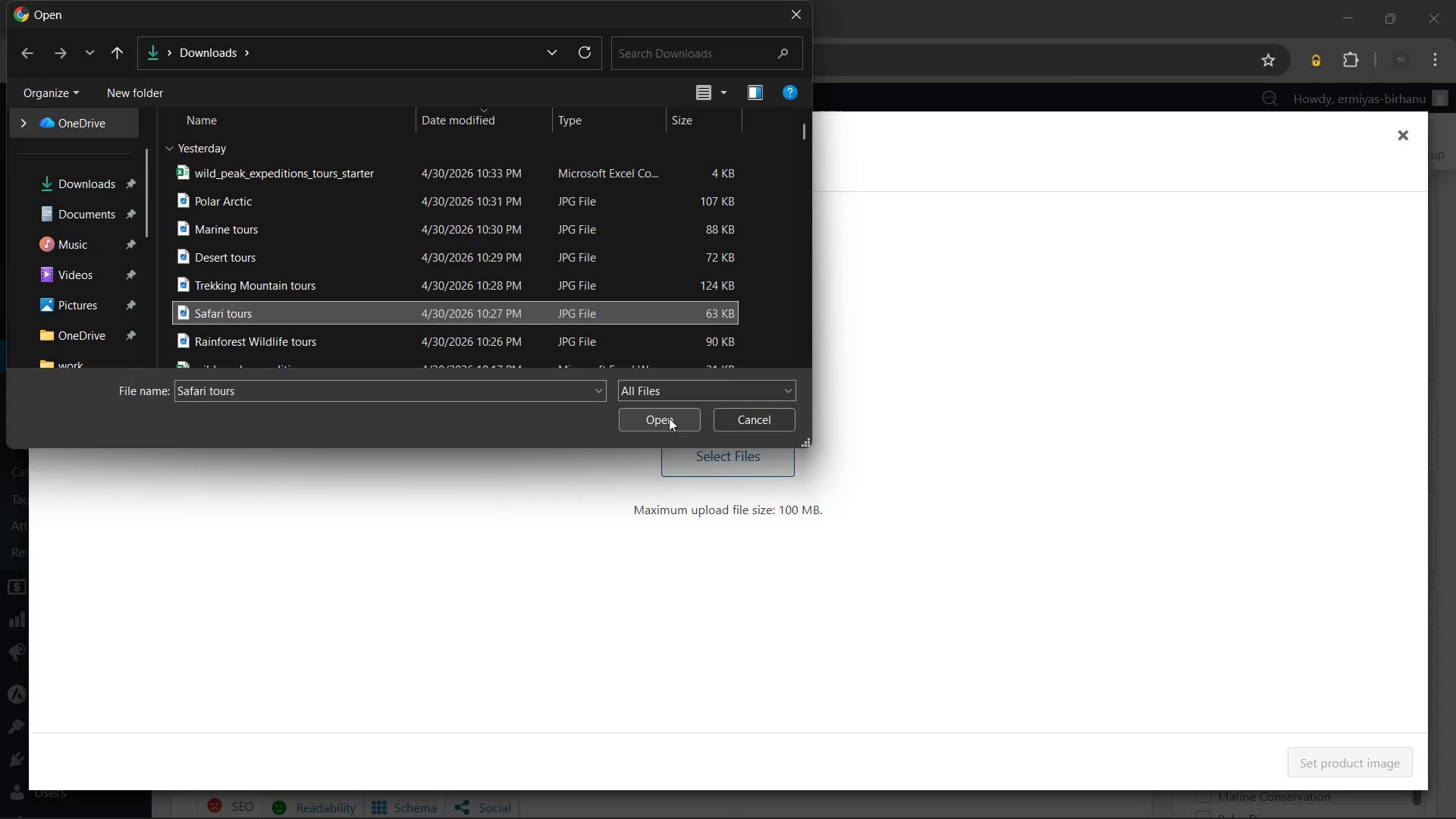 
left_click([669, 418])
 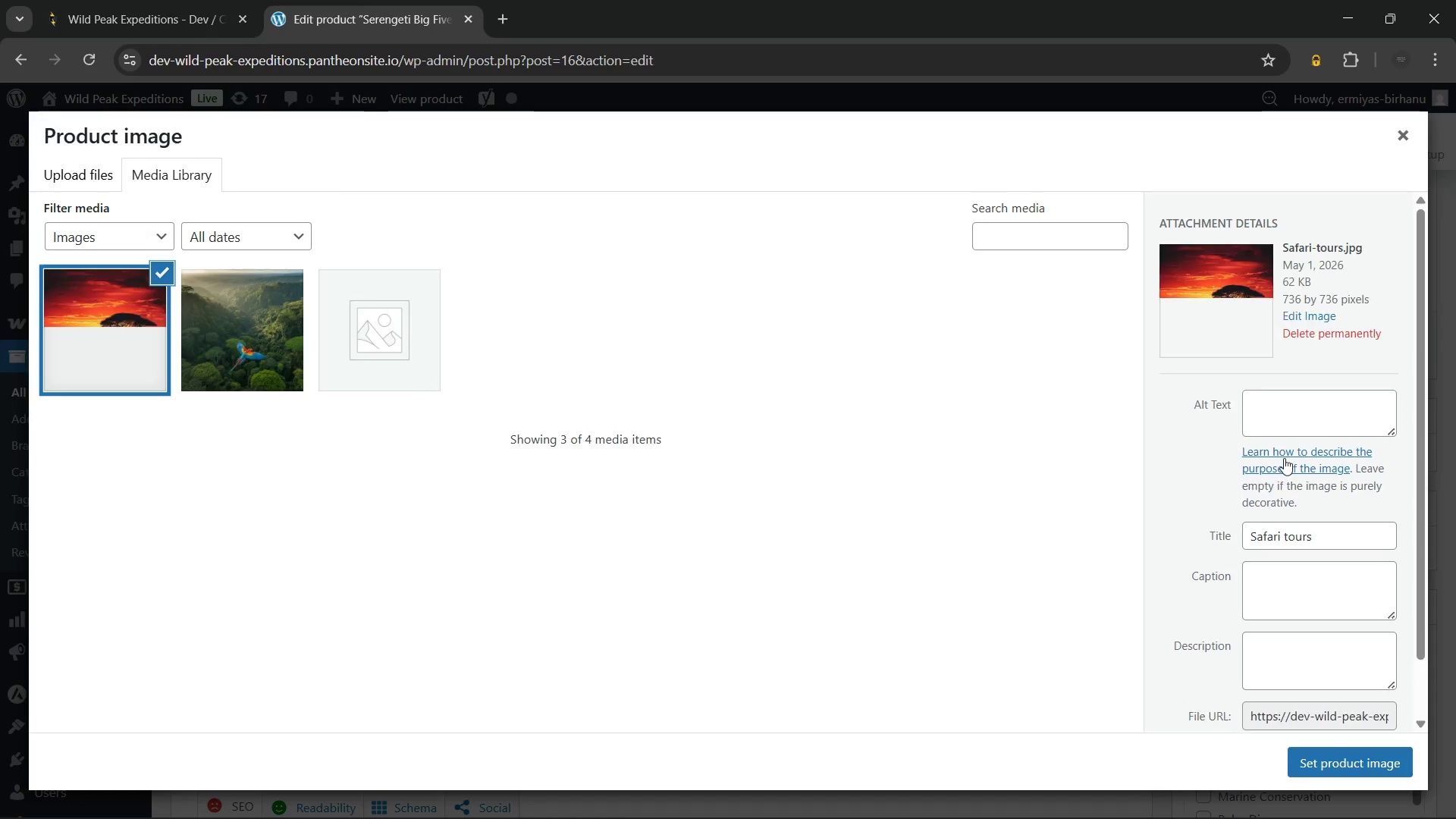 
left_click([1275, 416])
 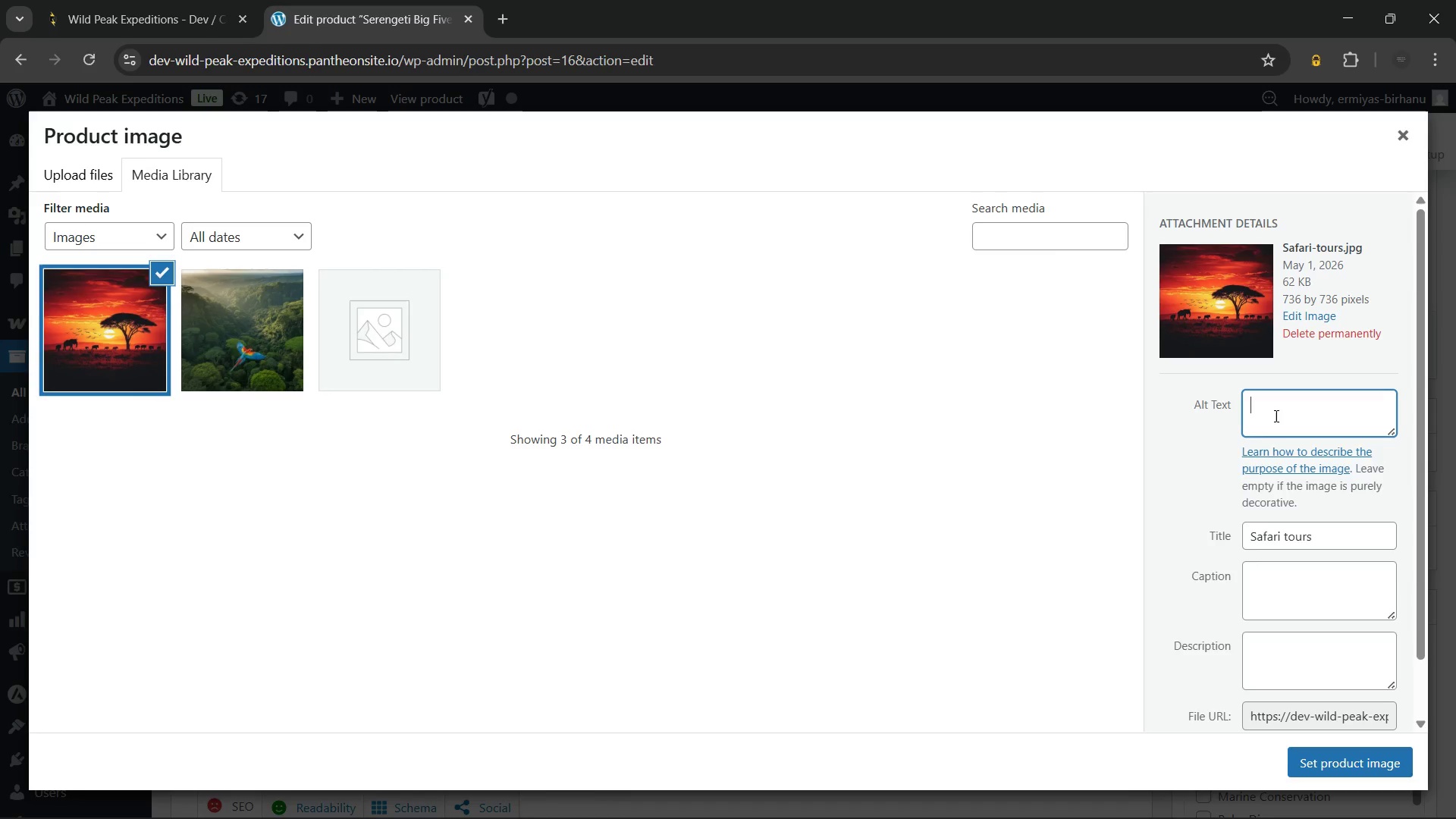 
wait(15.12)
 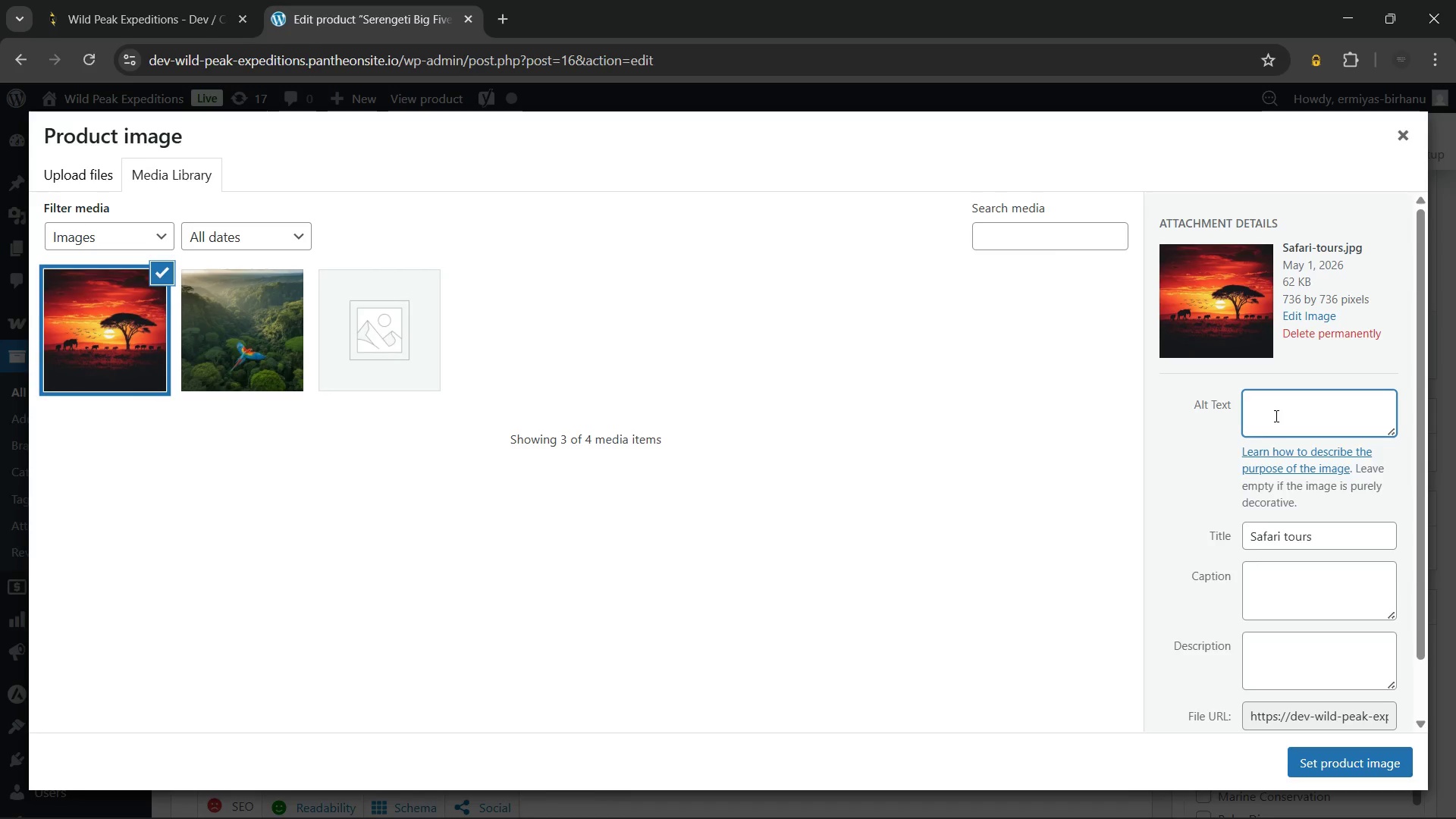 
type(Wildlife vehicle on a Serengeti G)
key(Backspace)
type(Big Five safari watching lions at sunrise across the open savanna)
 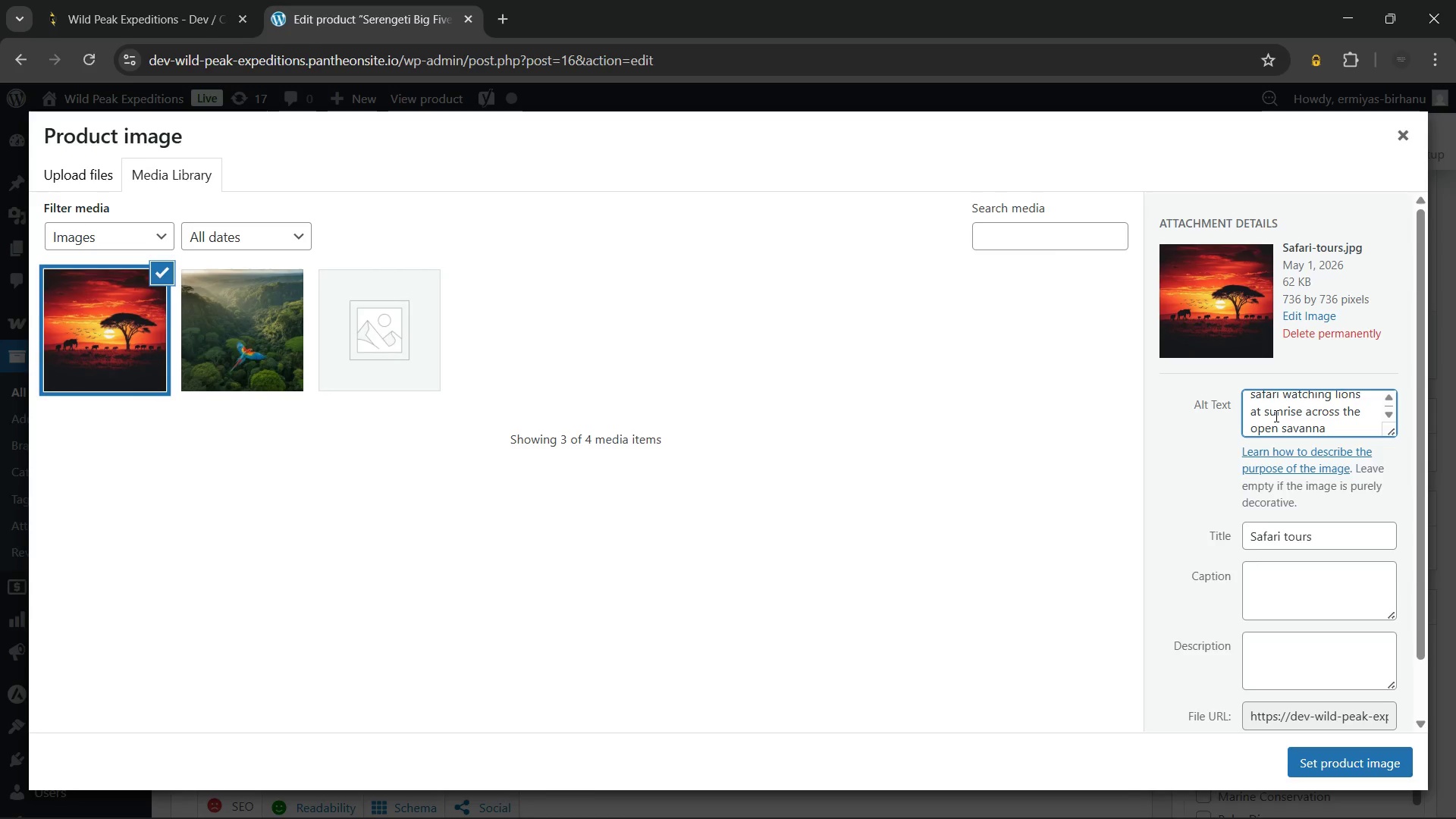 
left_click([1341, 761])
 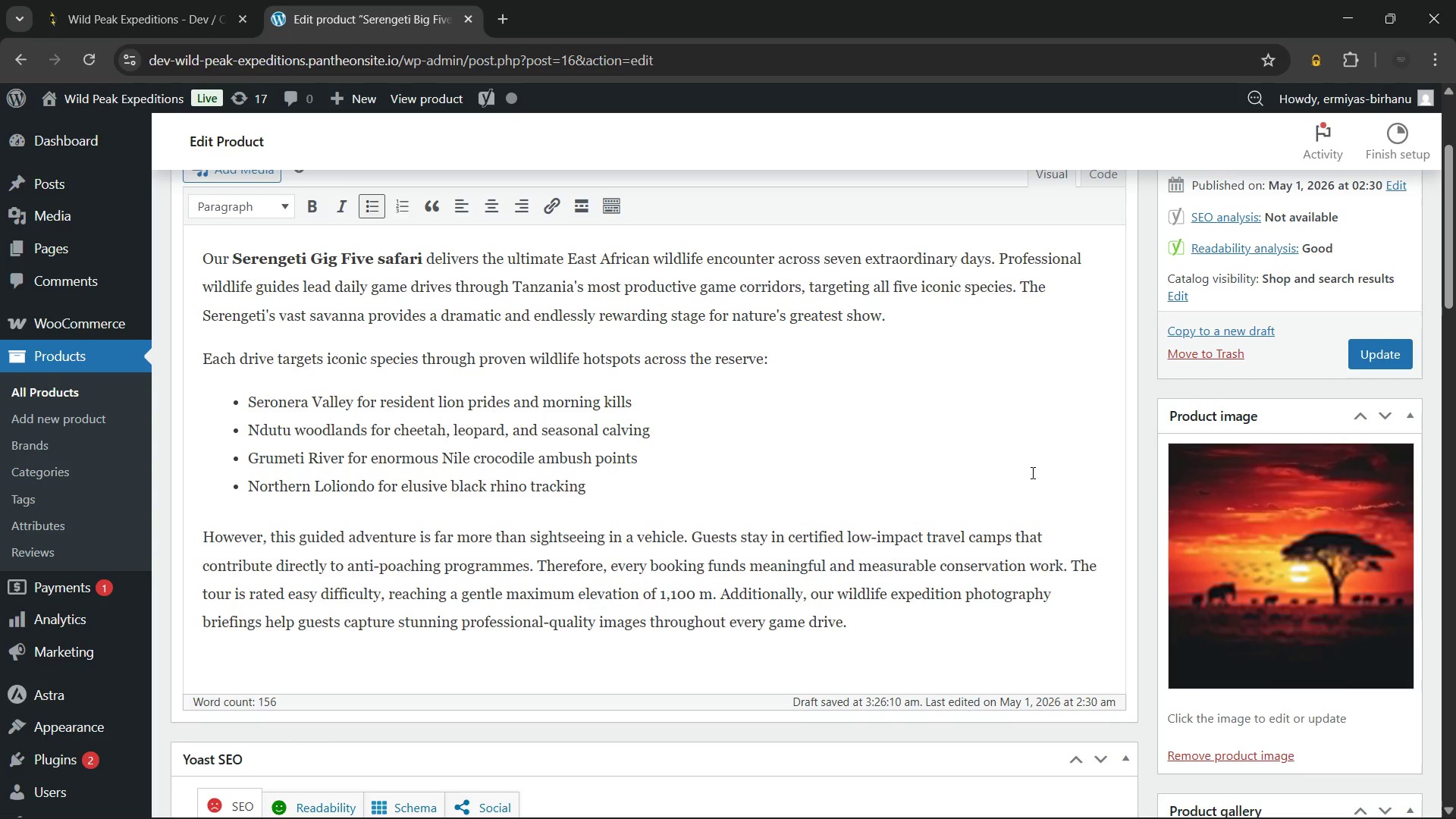 
left_click([817, 626])
 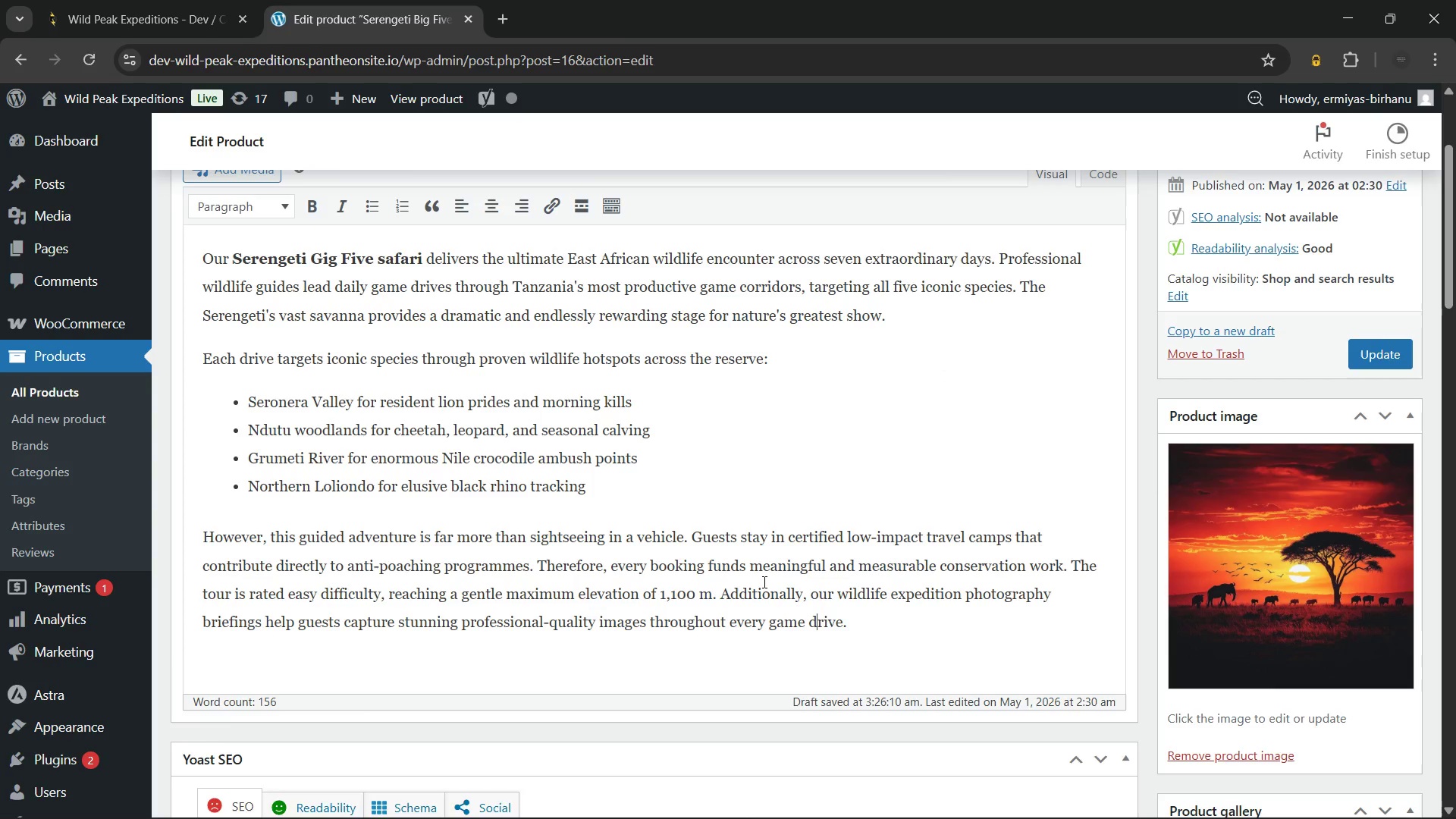 
wait(28.38)
 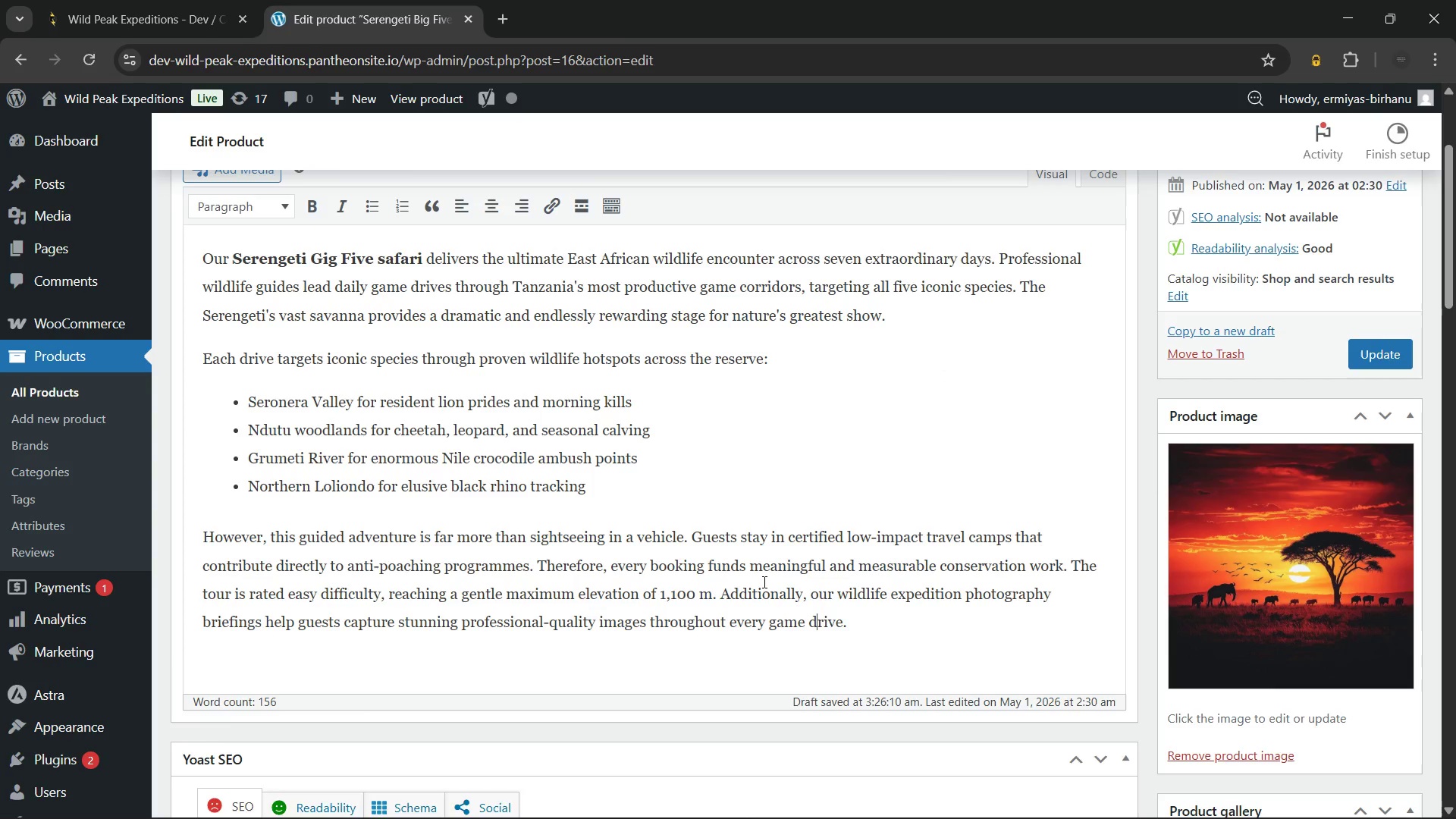 
left_click([297, 327])
 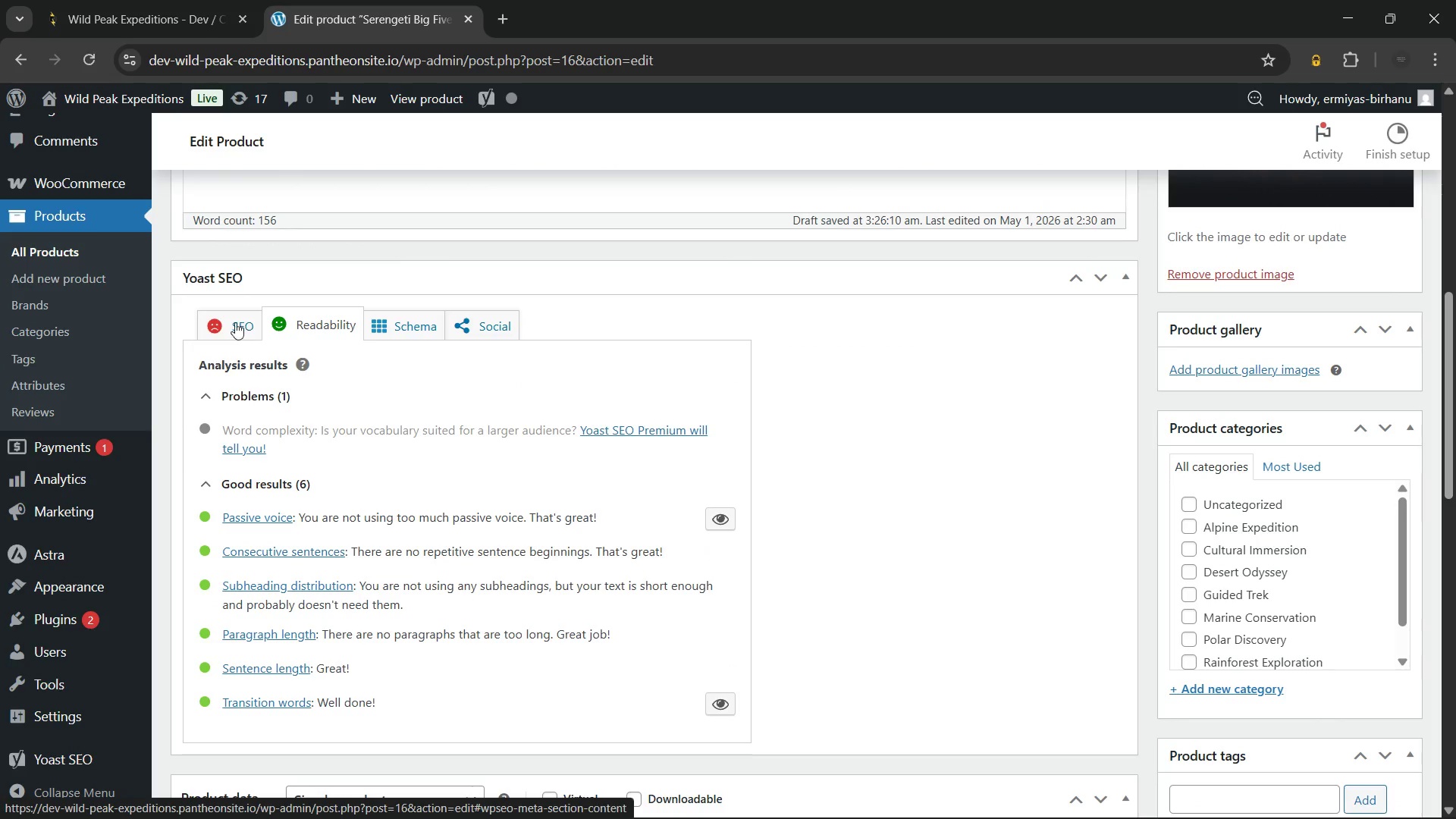 
left_click([232, 322])
 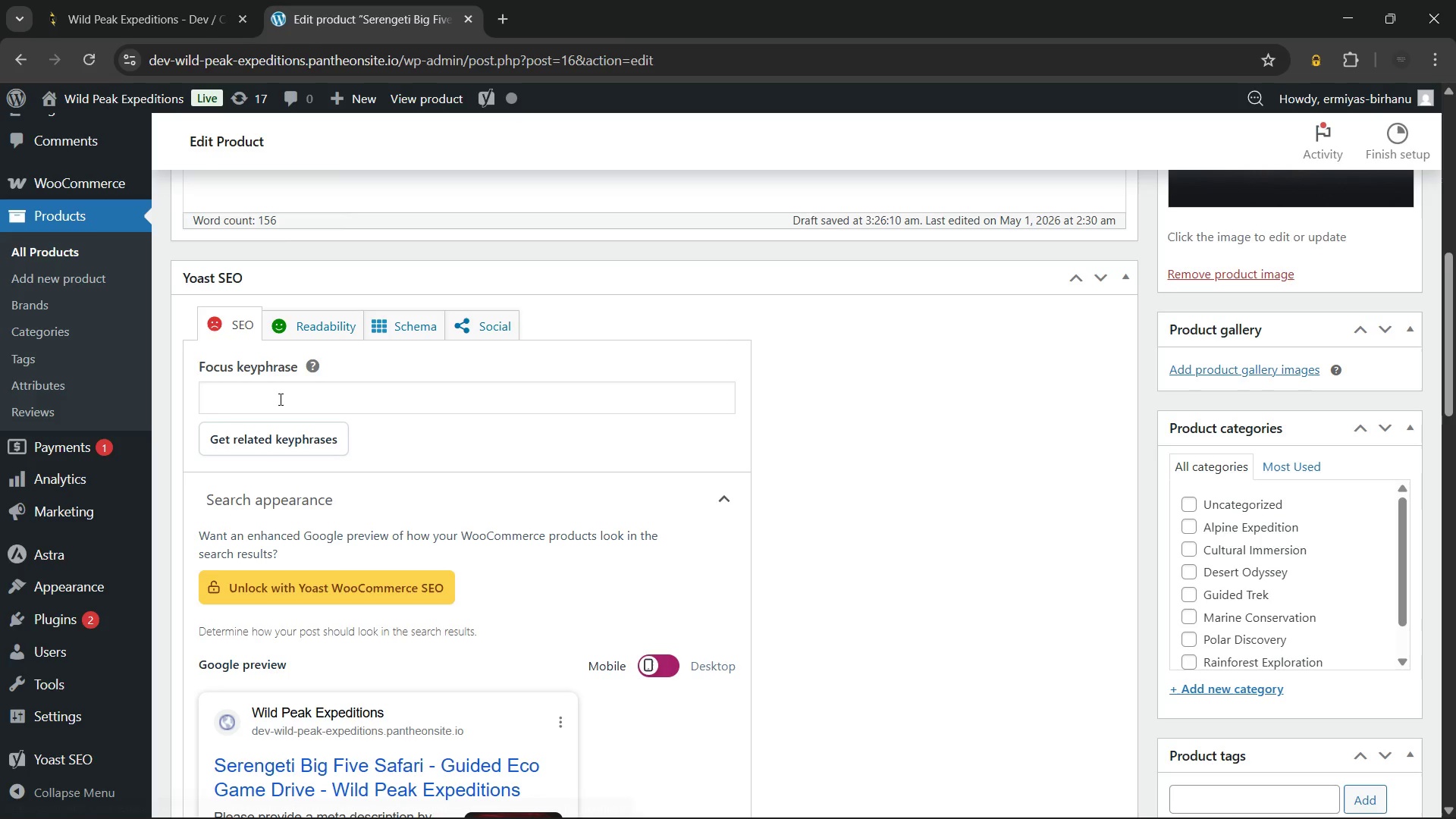 
left_click([279, 399])
 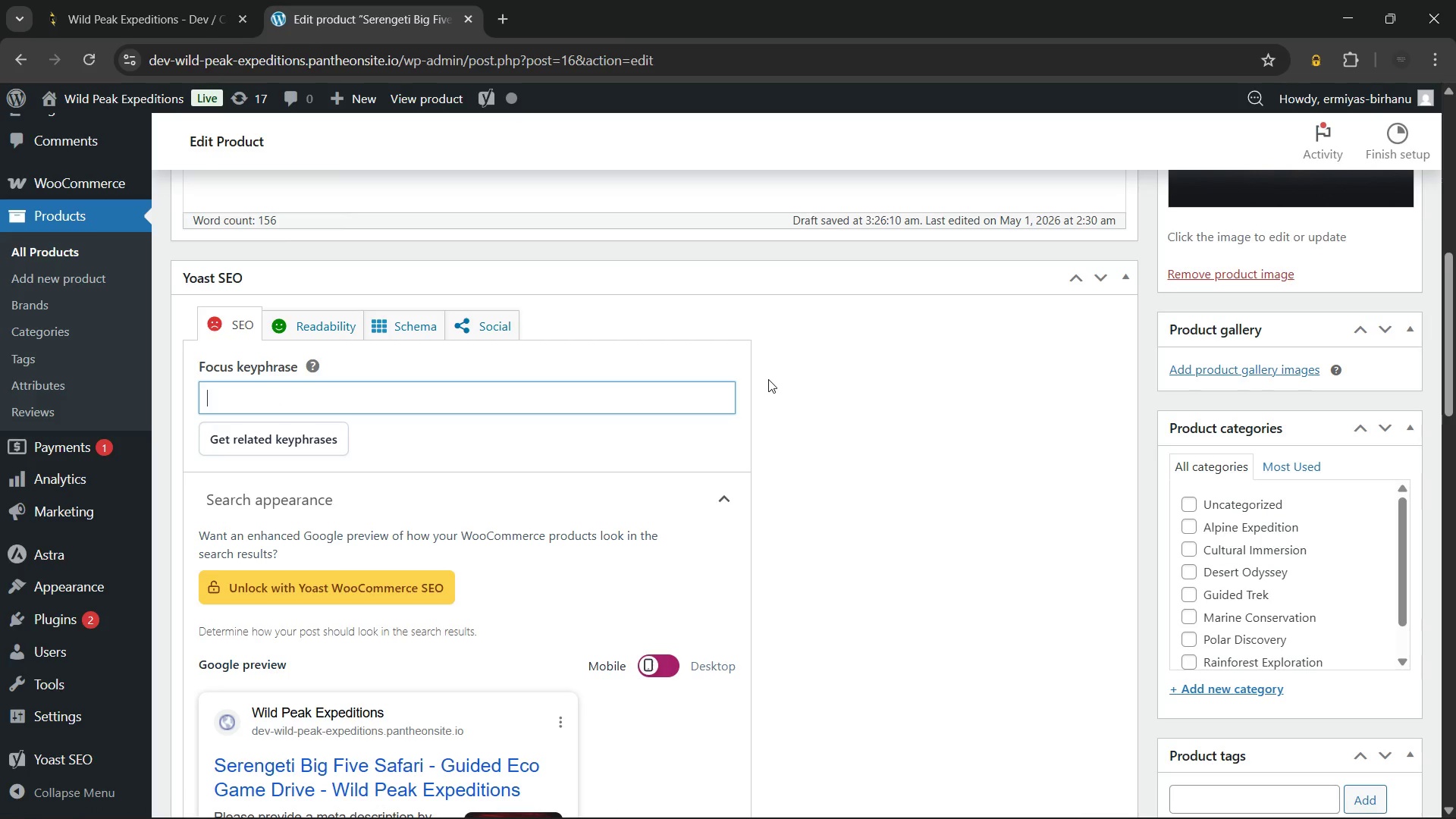 
wait(7.2)
 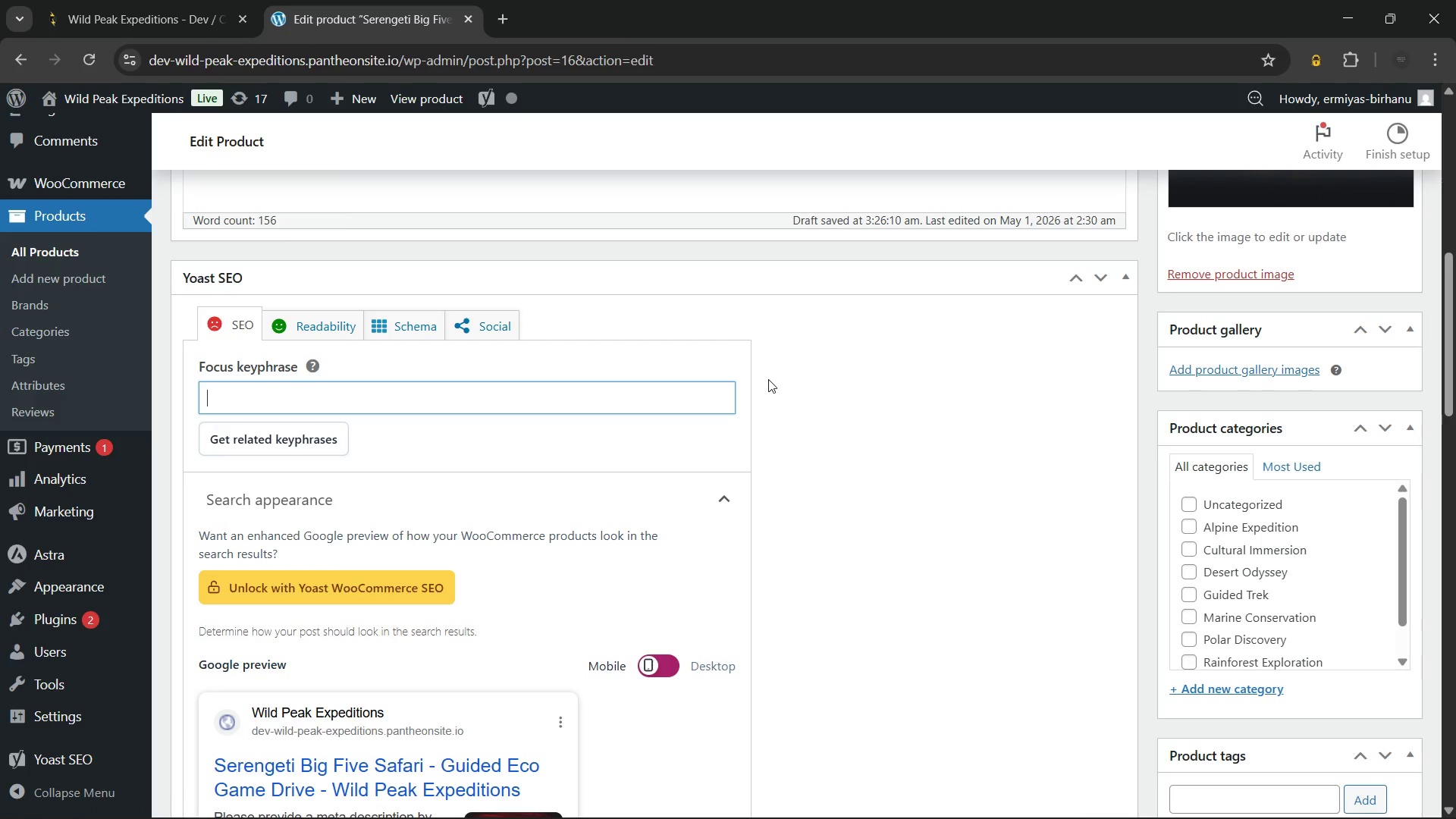 
type(Serengeti Gig Five)
key(Backspace)
key(Backspace)
key(Backspace)
key(Backspace)
key(Backspace)
key(Backspace)
key(Backspace)
key(Backspace)
type(Big Five safari)
 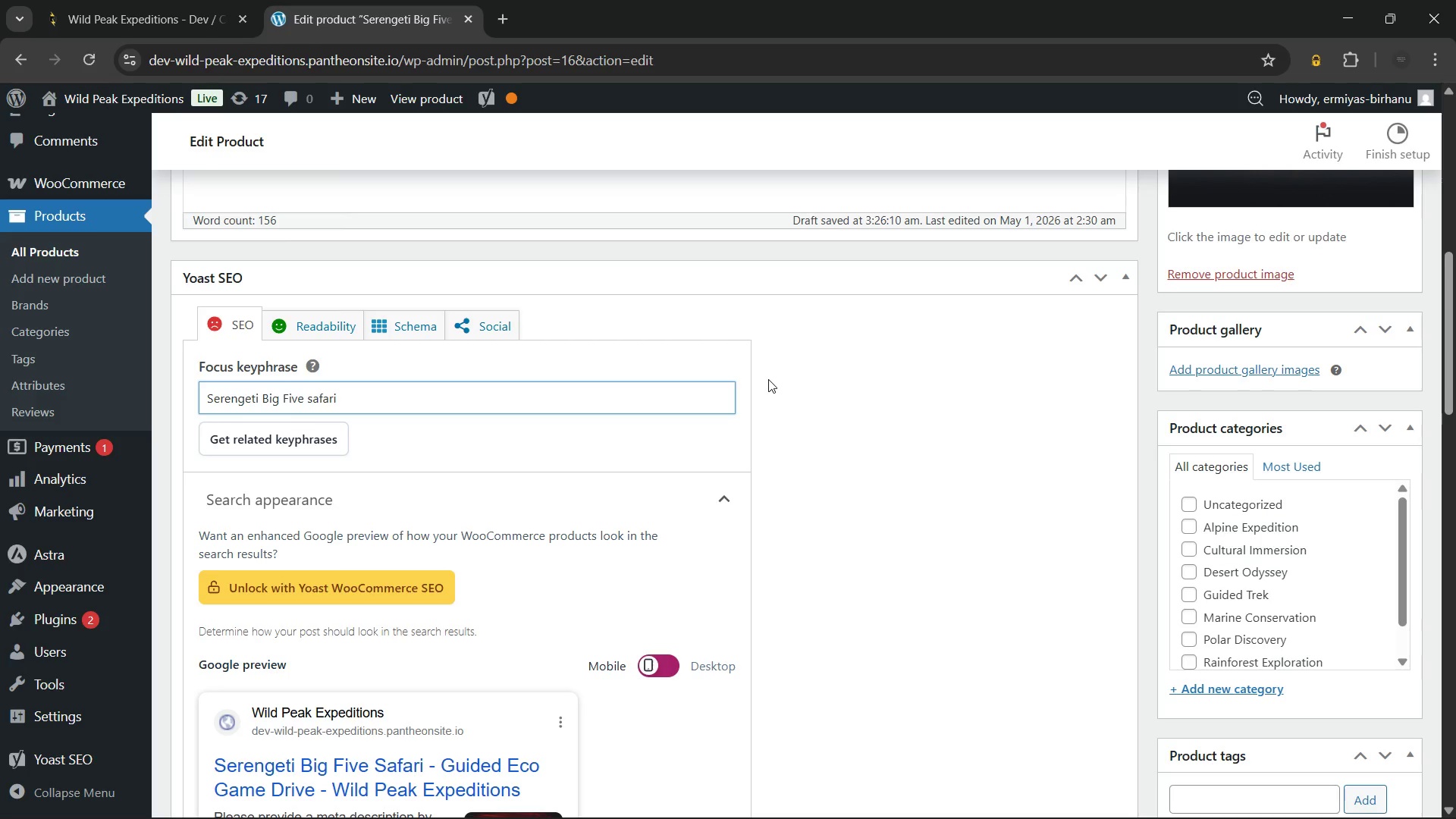 
mouse_move([556, 478])
 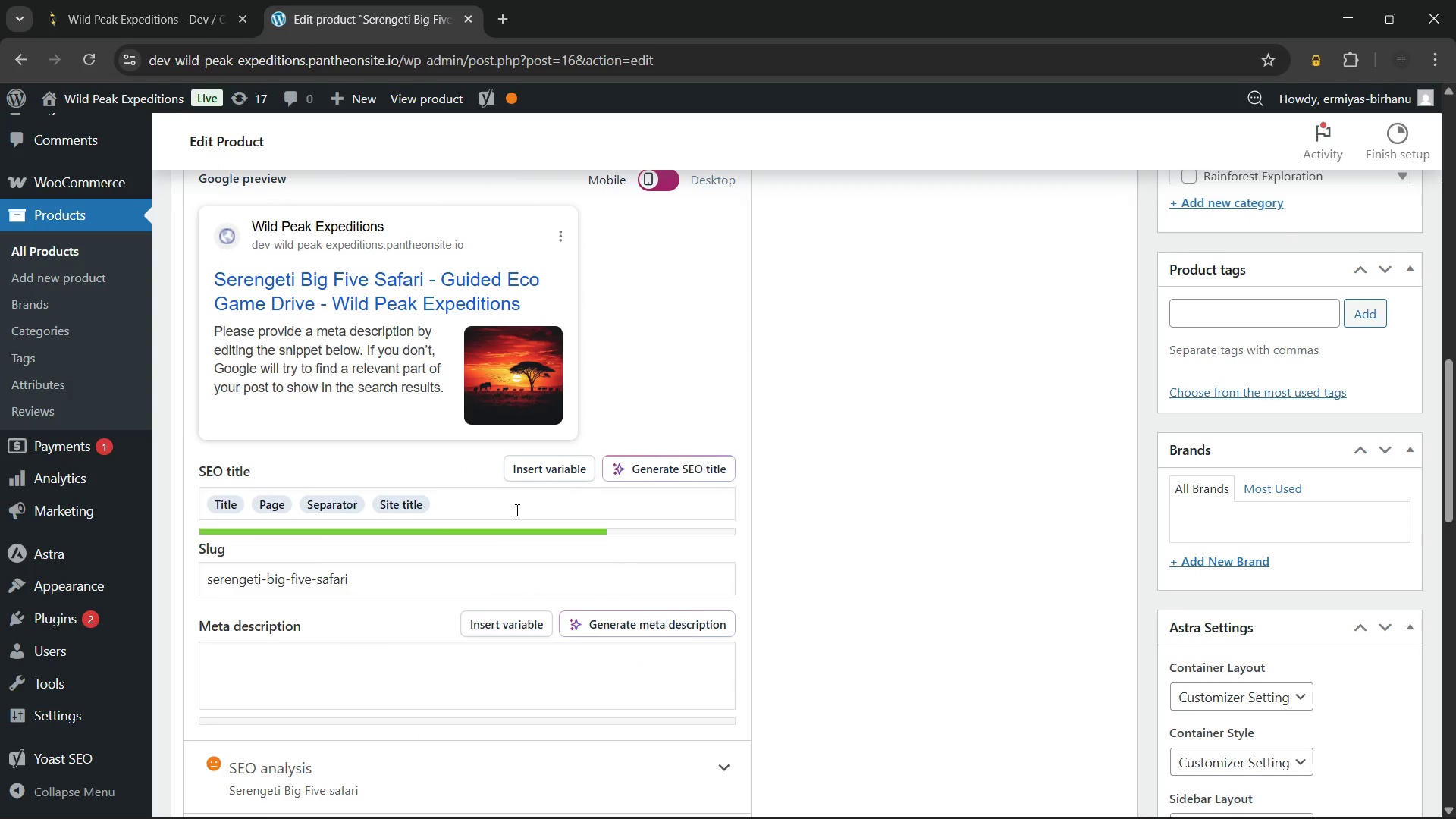 
left_click([516, 510])
 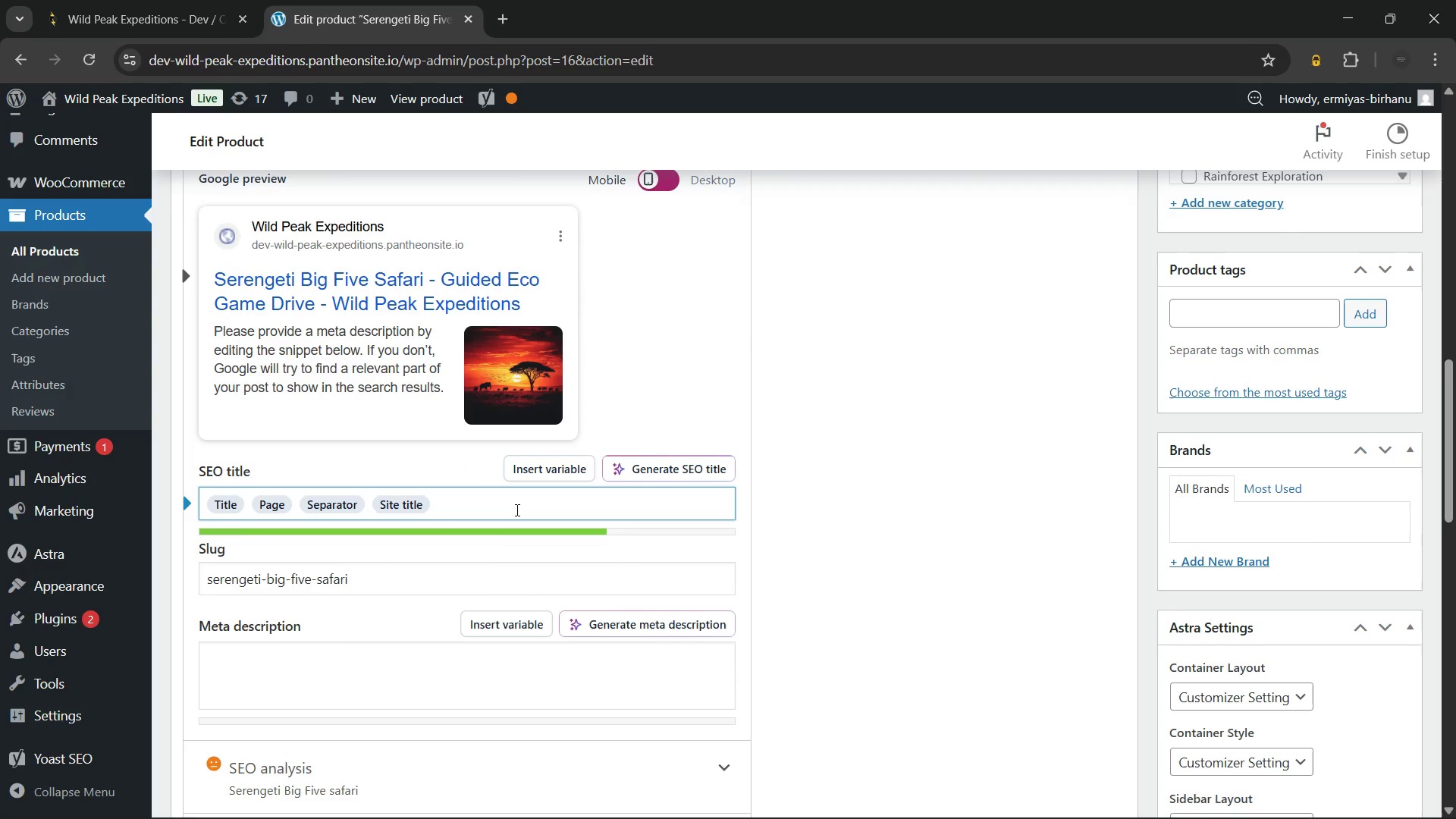 
key(Backspace)
key(Backspace)
key(Backspace)
key(Backspace)
key(Backspace)
key(Backspace)
key(Backspace)
key(Backspace)
type(Serengeti Gig)
key(Backspace)
key(Backspace)
key(Backspace)
type(Big Five Safari | Eco Game Drives Tanzania | wild peak)
 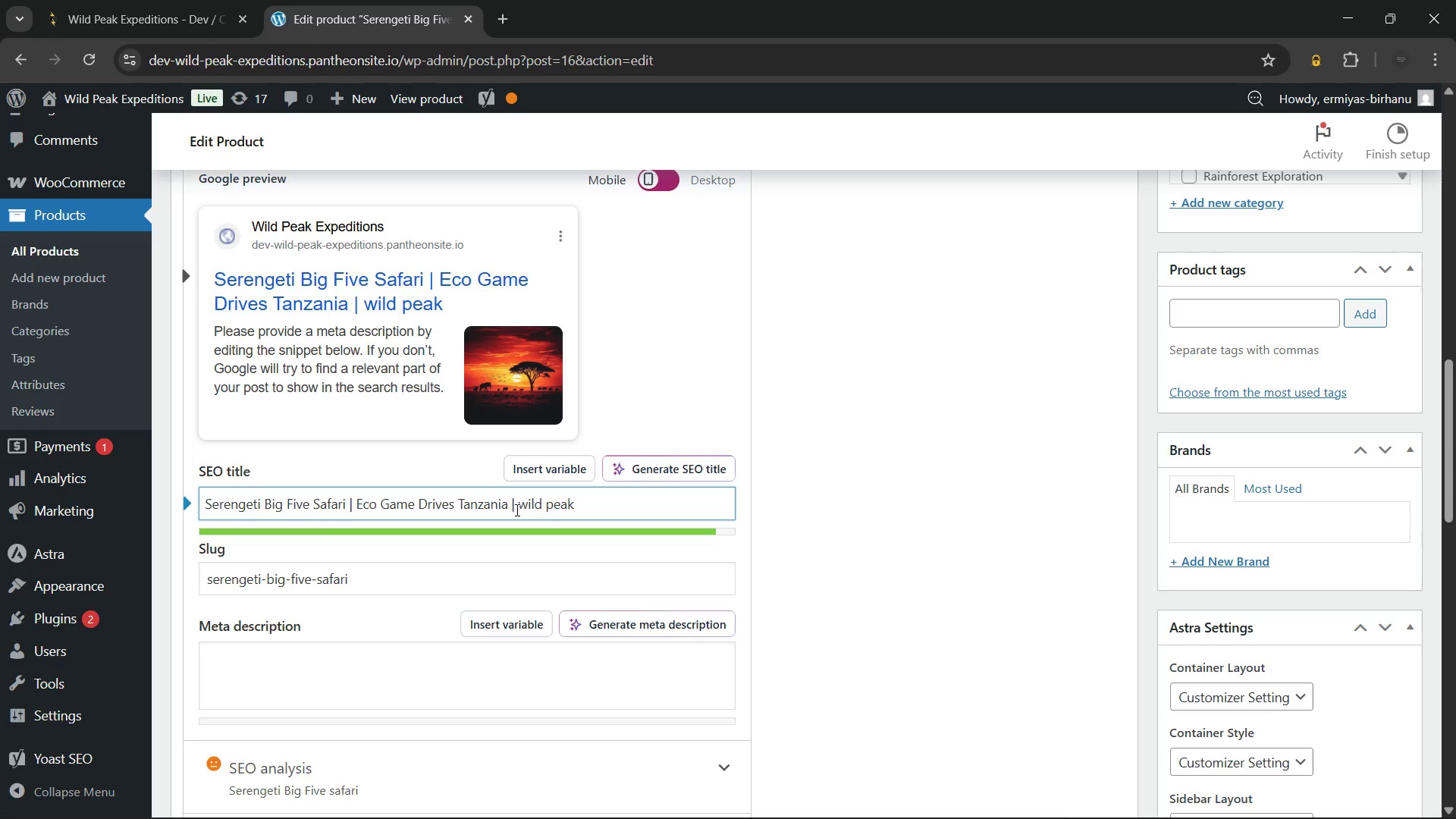 
key(ArrowLeft)
 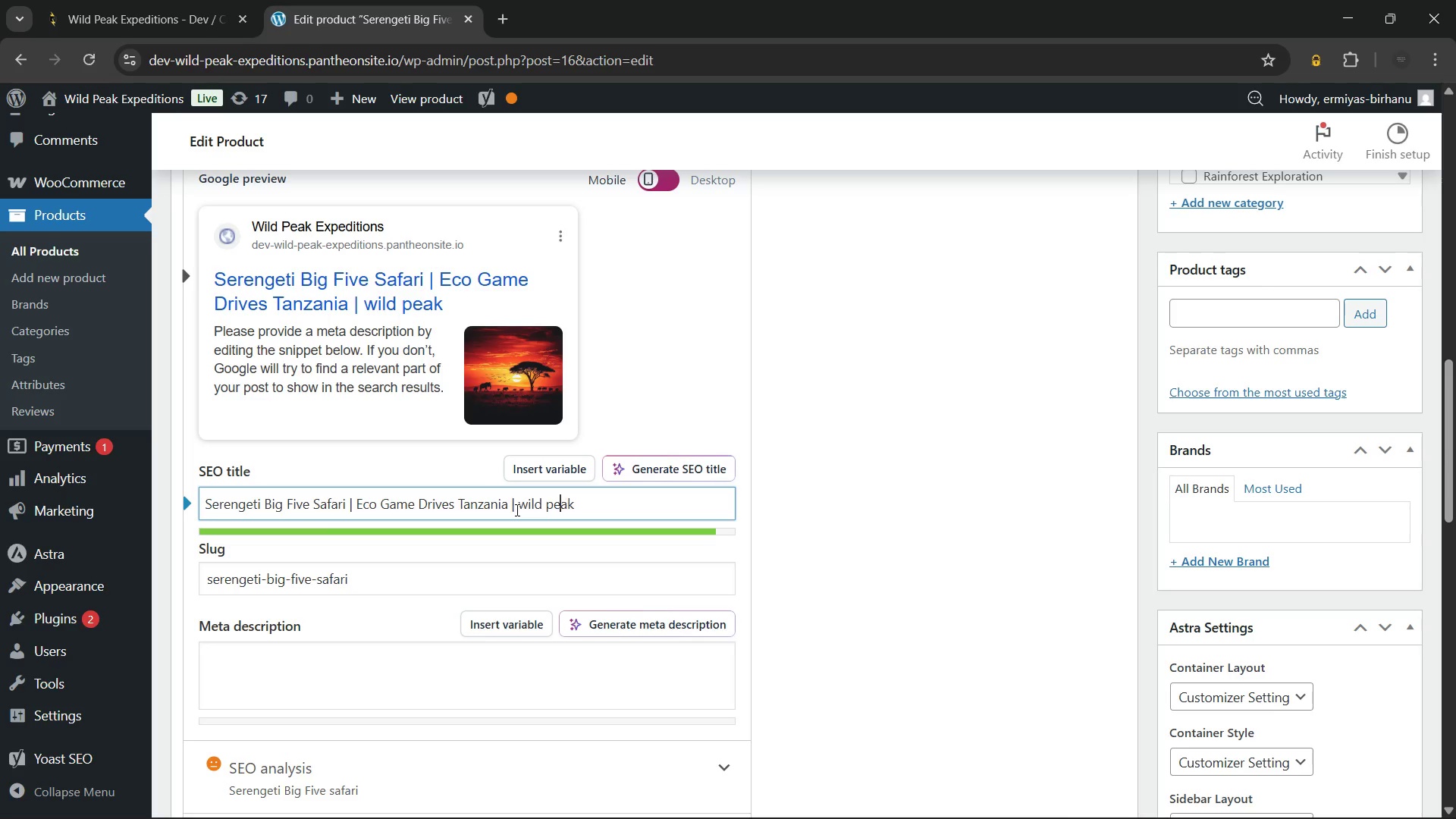 
key(ArrowLeft)
 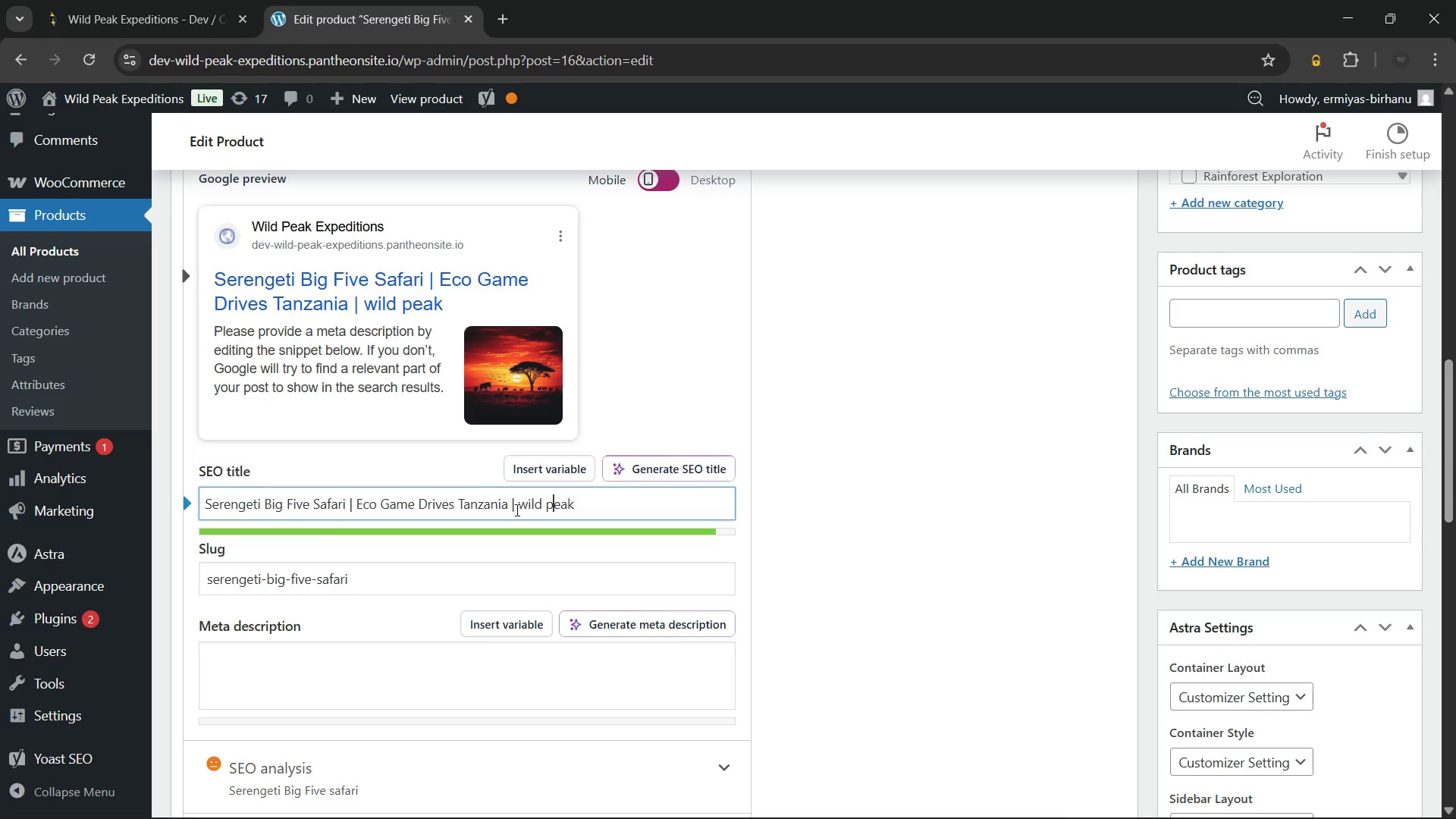 
key(ArrowLeft)
 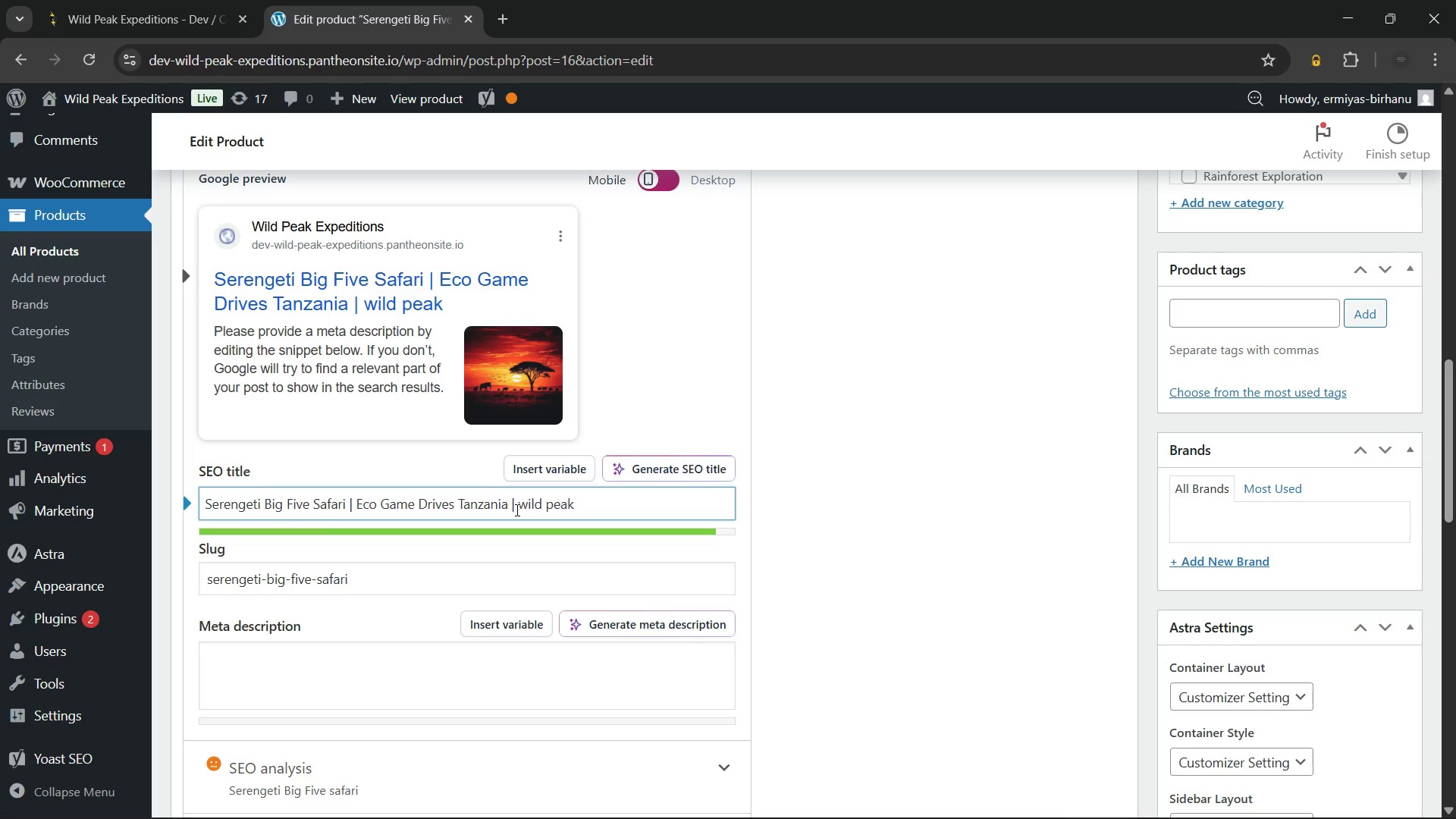 
key(Backspace)
 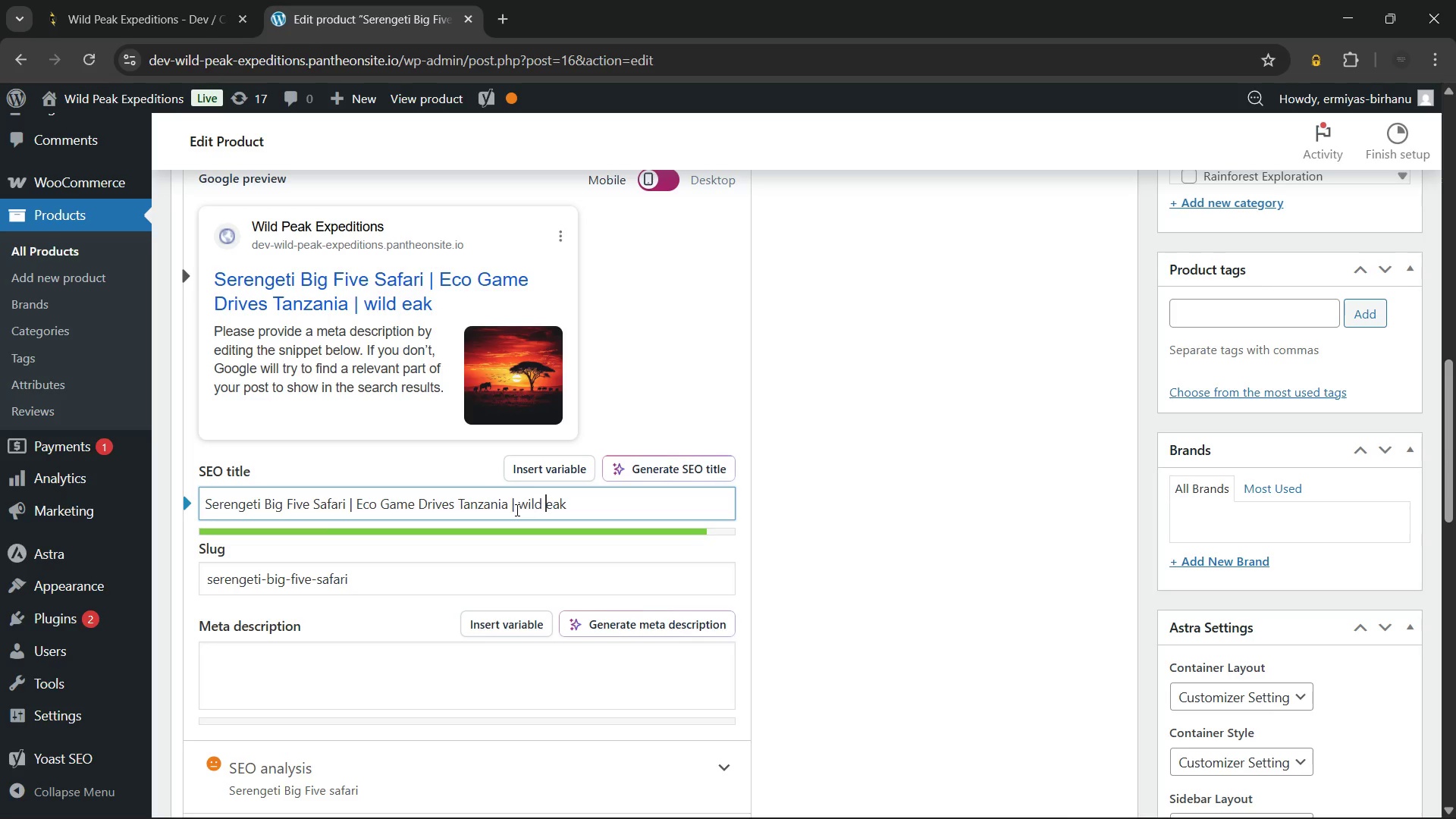 
key(Shift+ShiftLeft)
 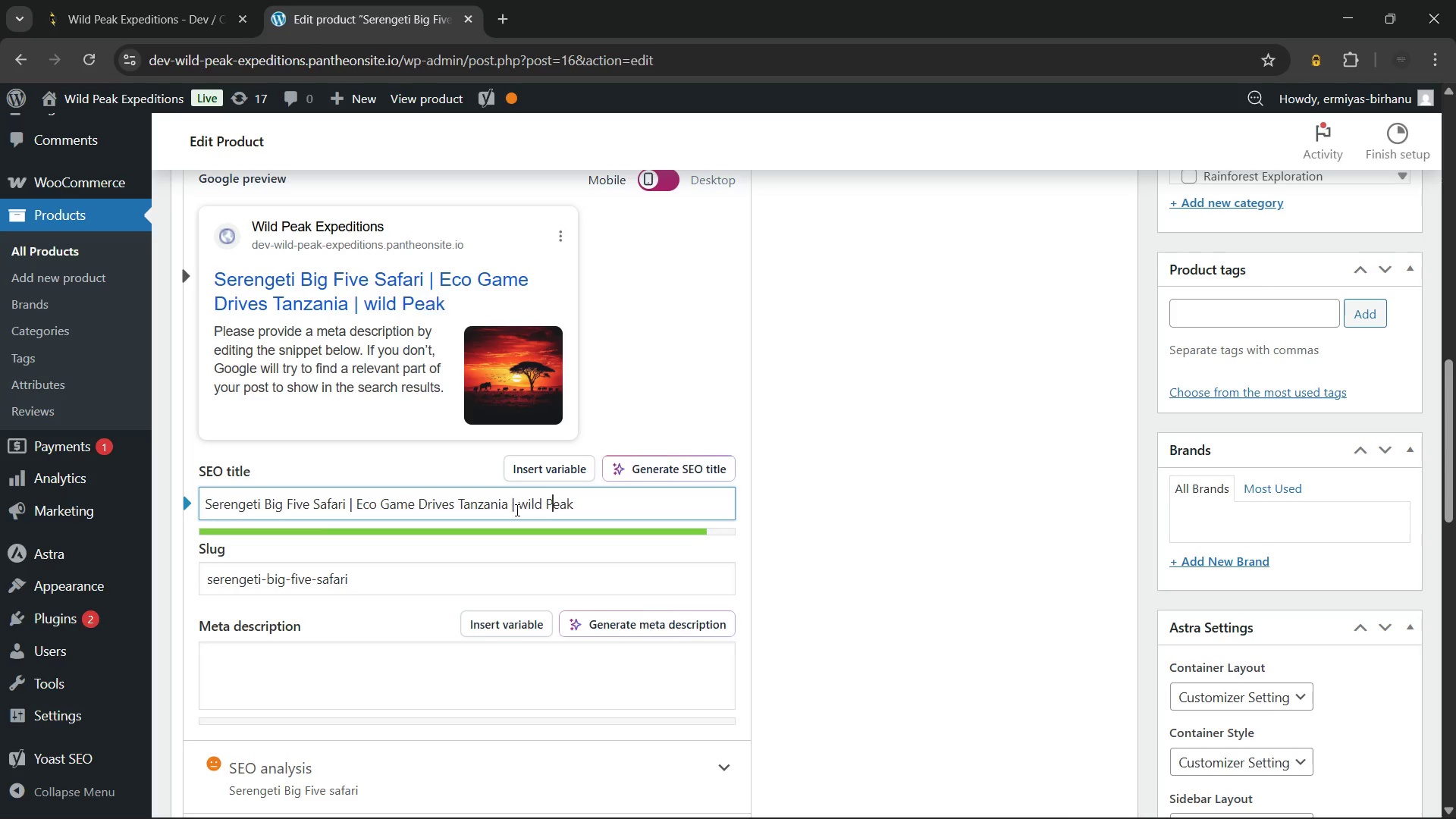 
key(Shift+P)
 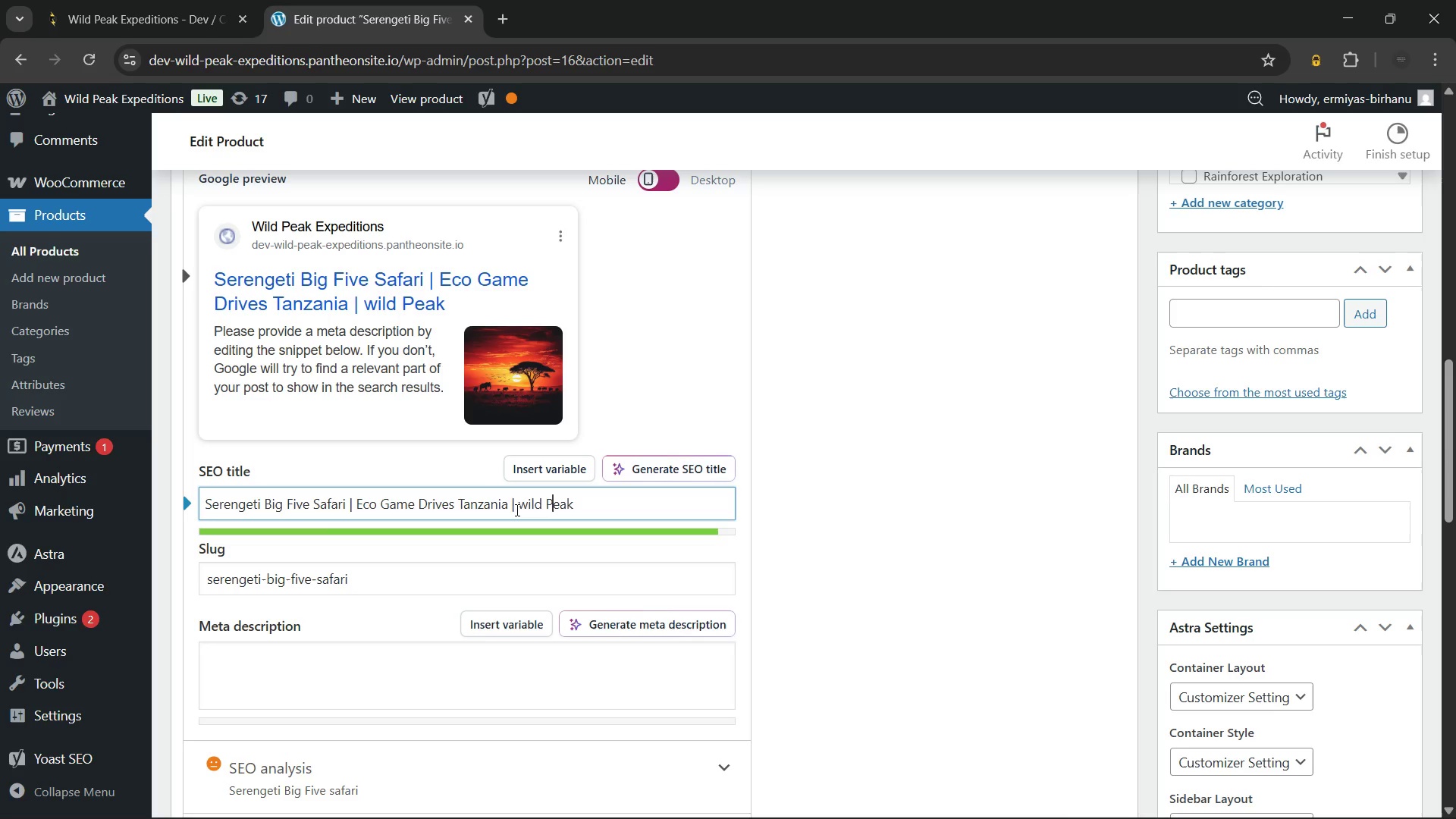 
key(ArrowLeft)
 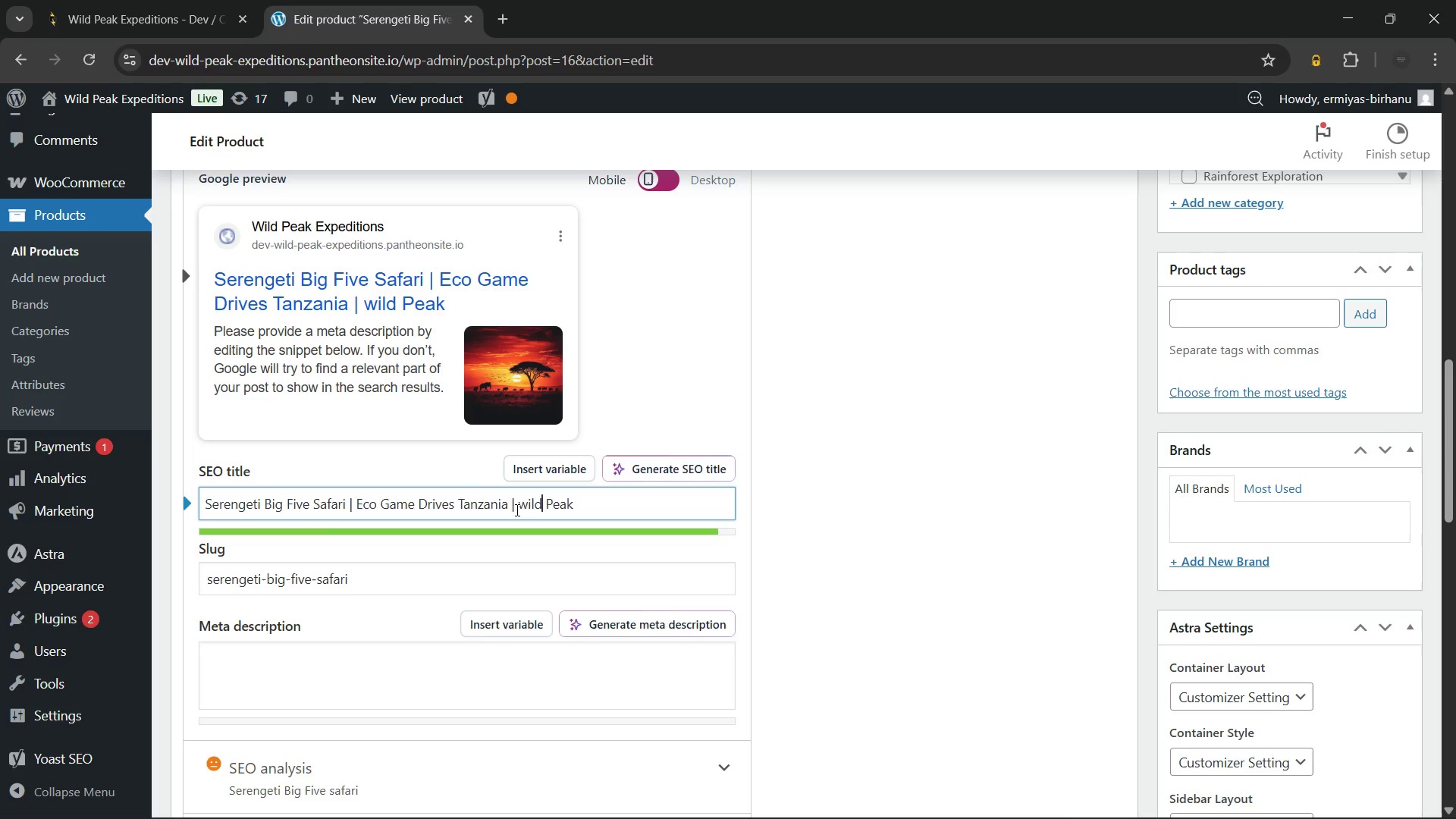 
key(ArrowLeft)
 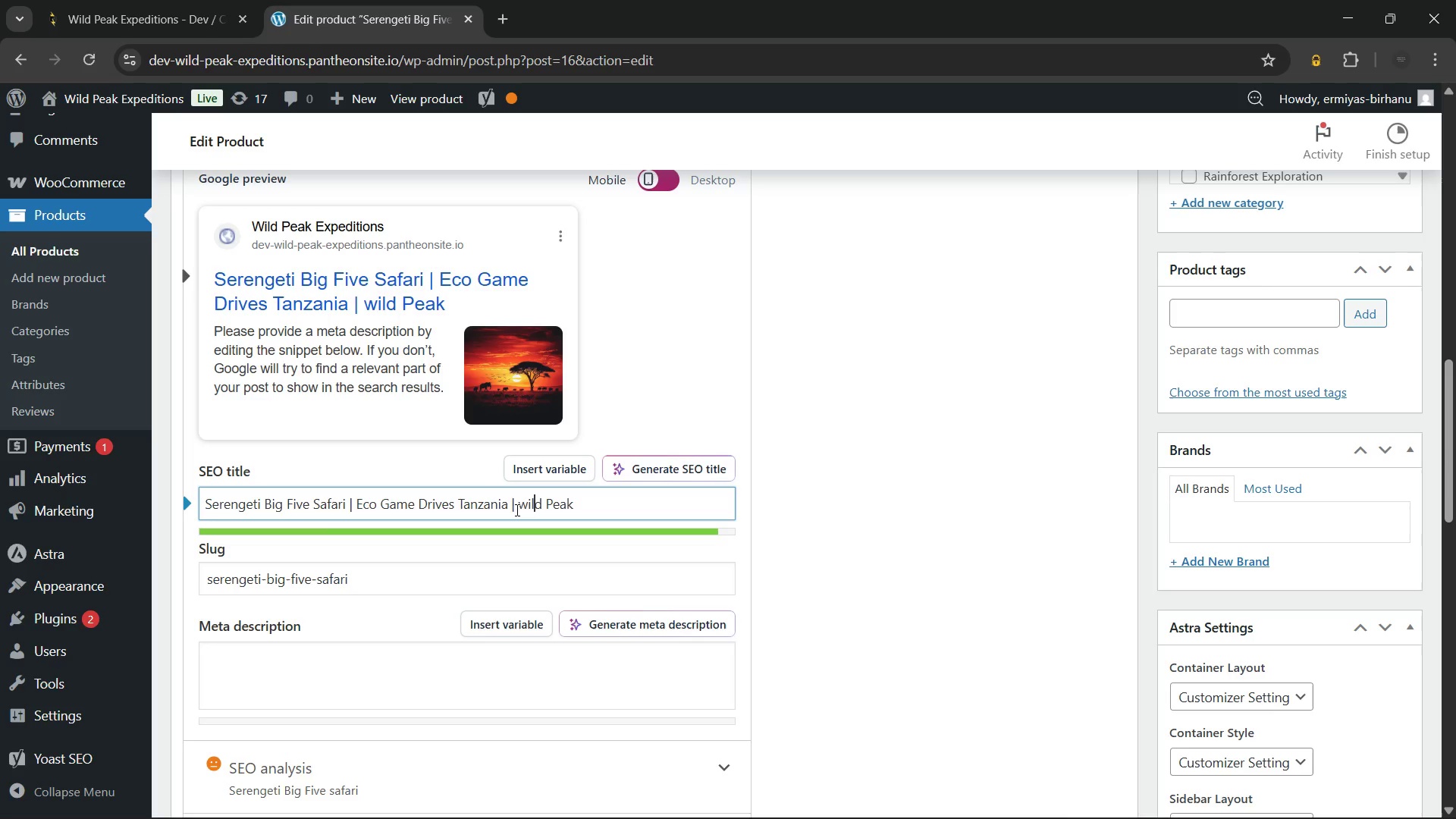 
key(ArrowLeft)
 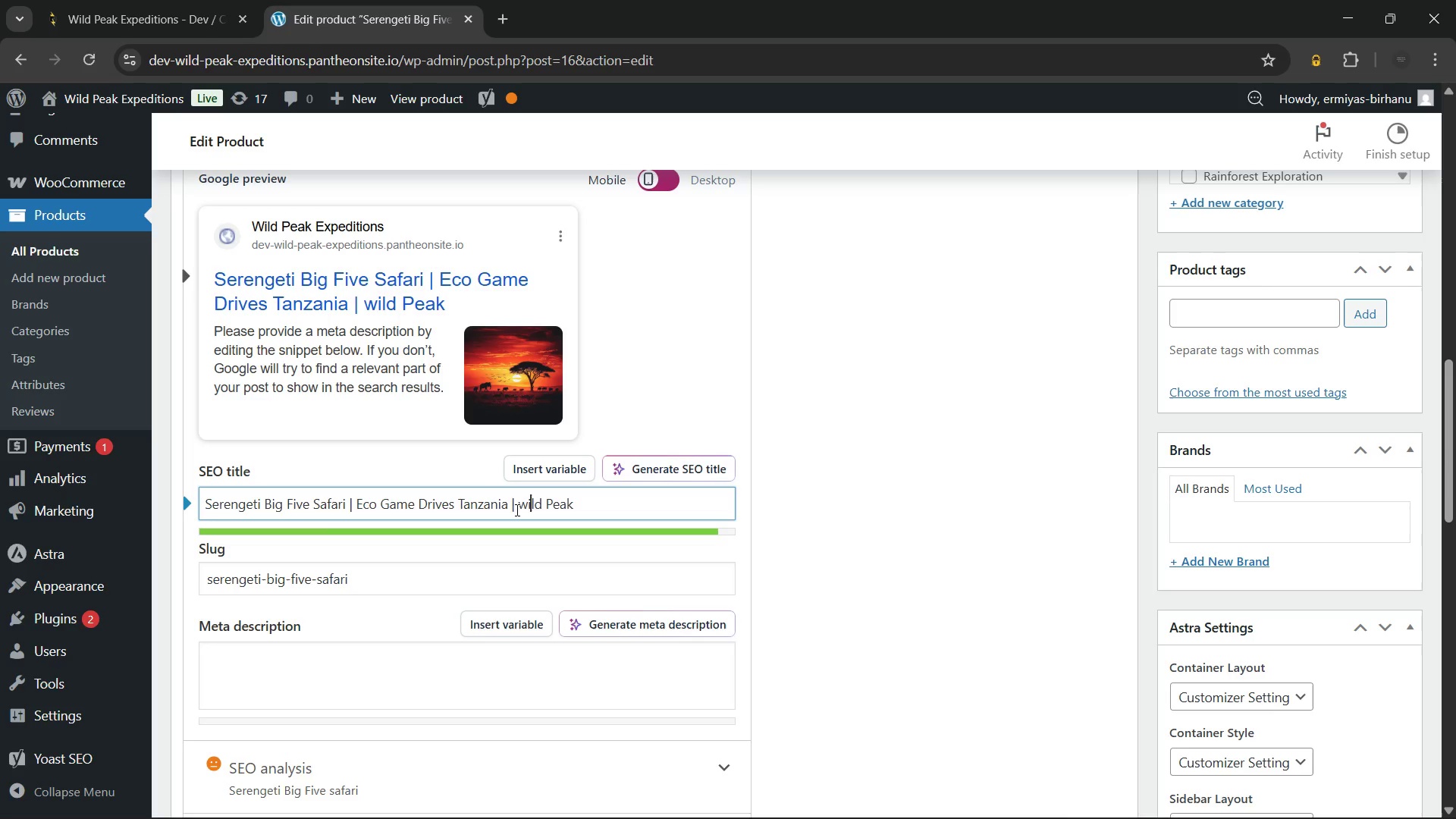 
key(ArrowLeft)
 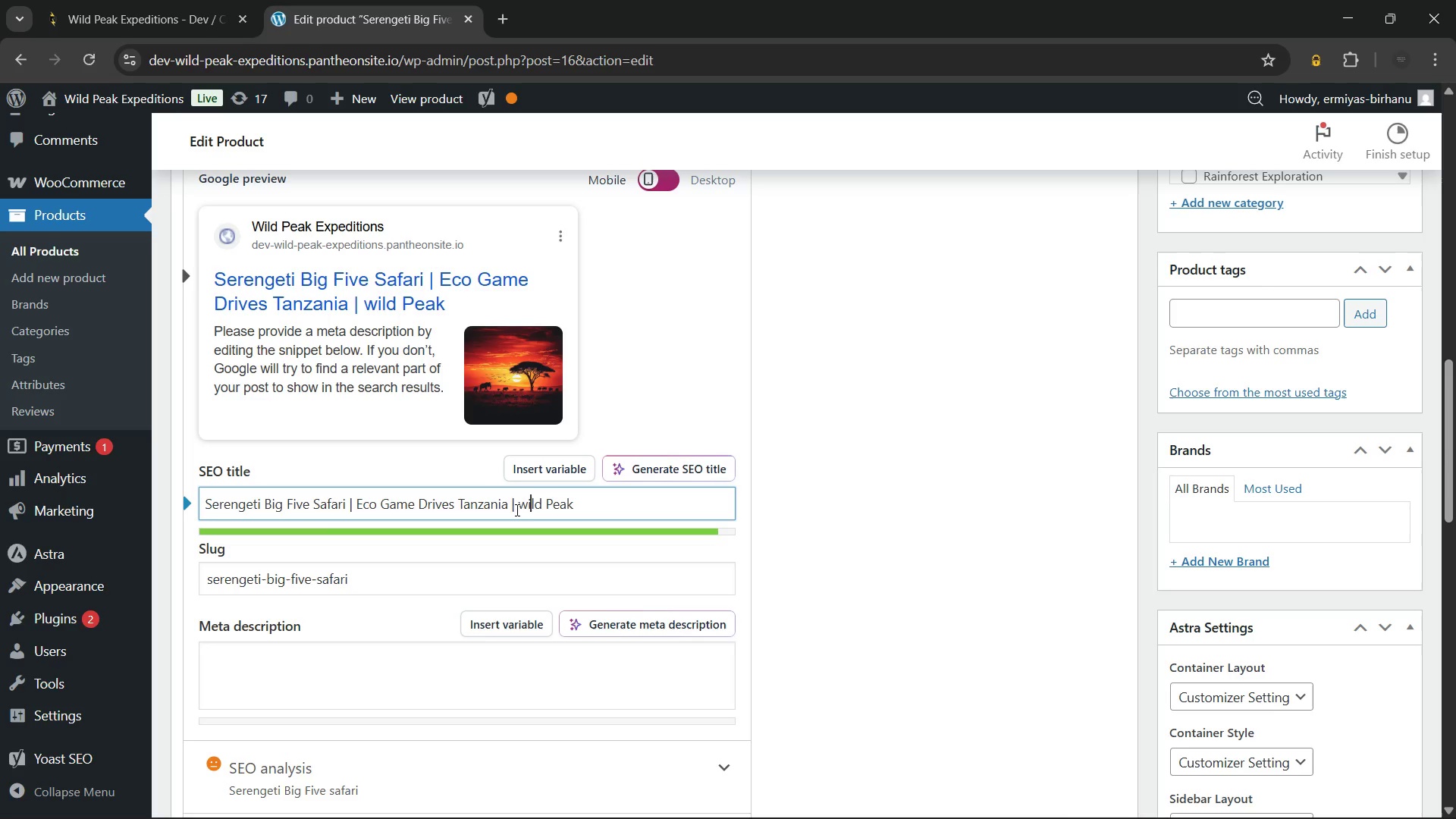 
key(ArrowLeft)
 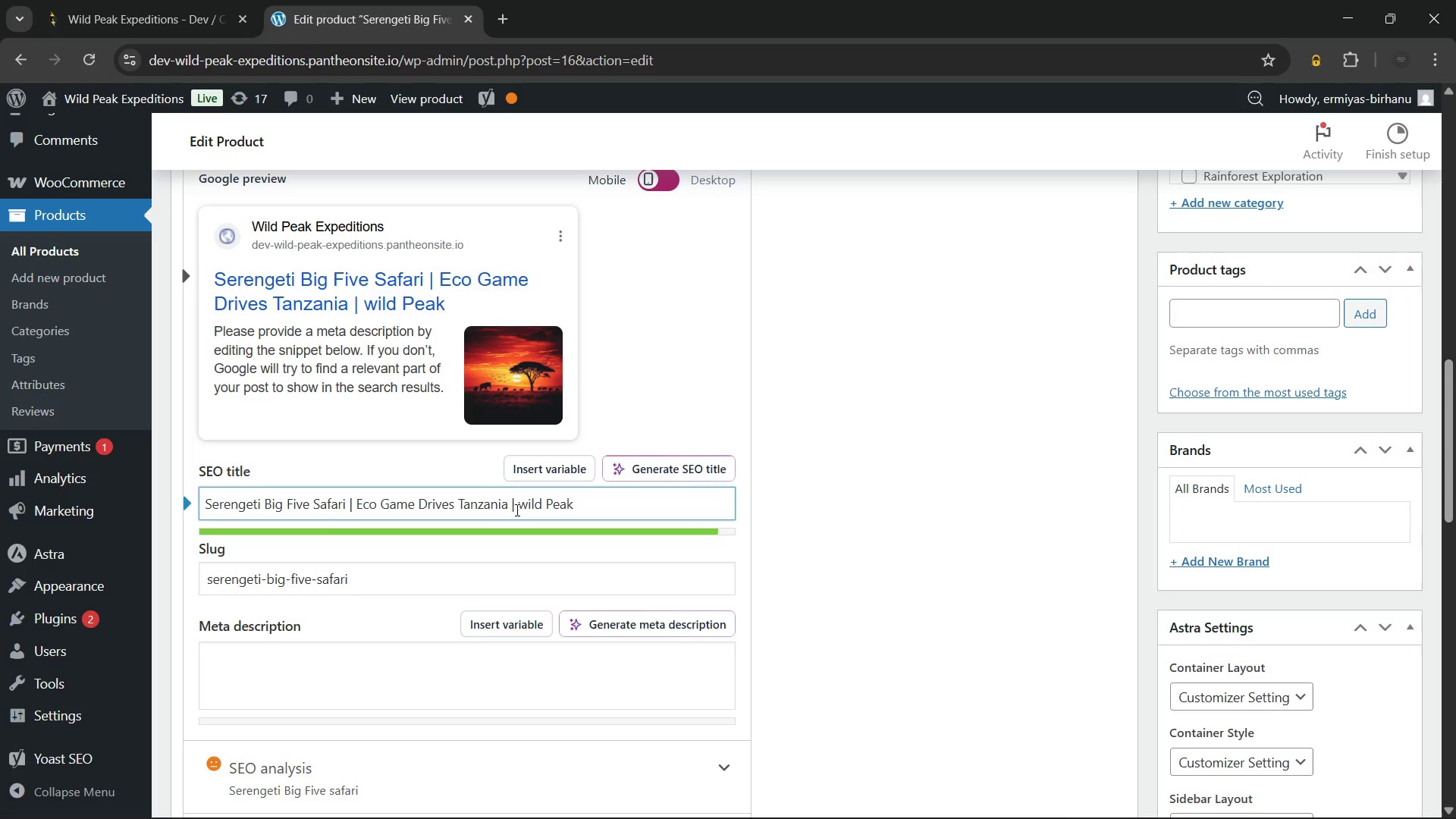 
key(Backspace)
 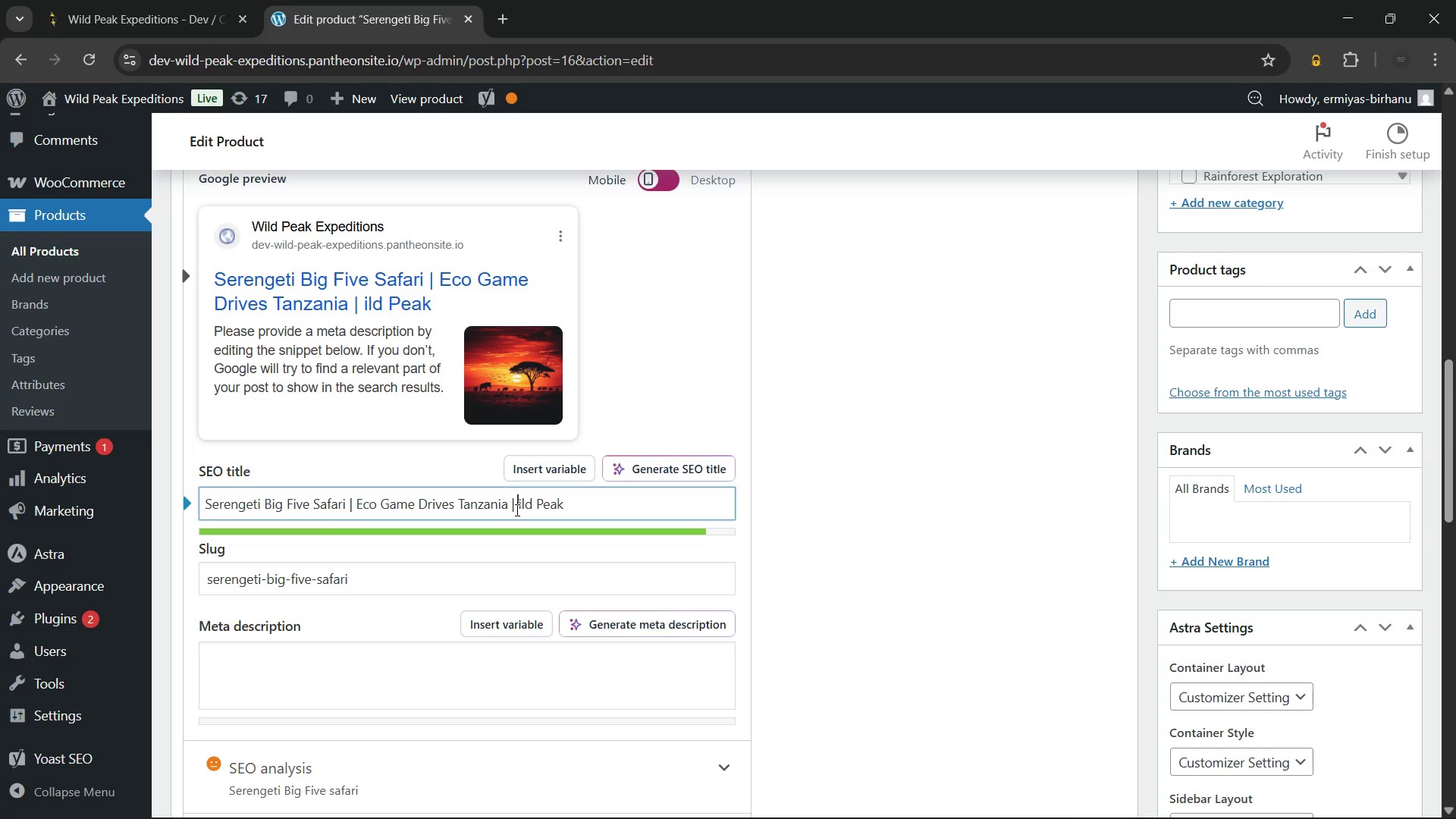 
key(Shift+W)
 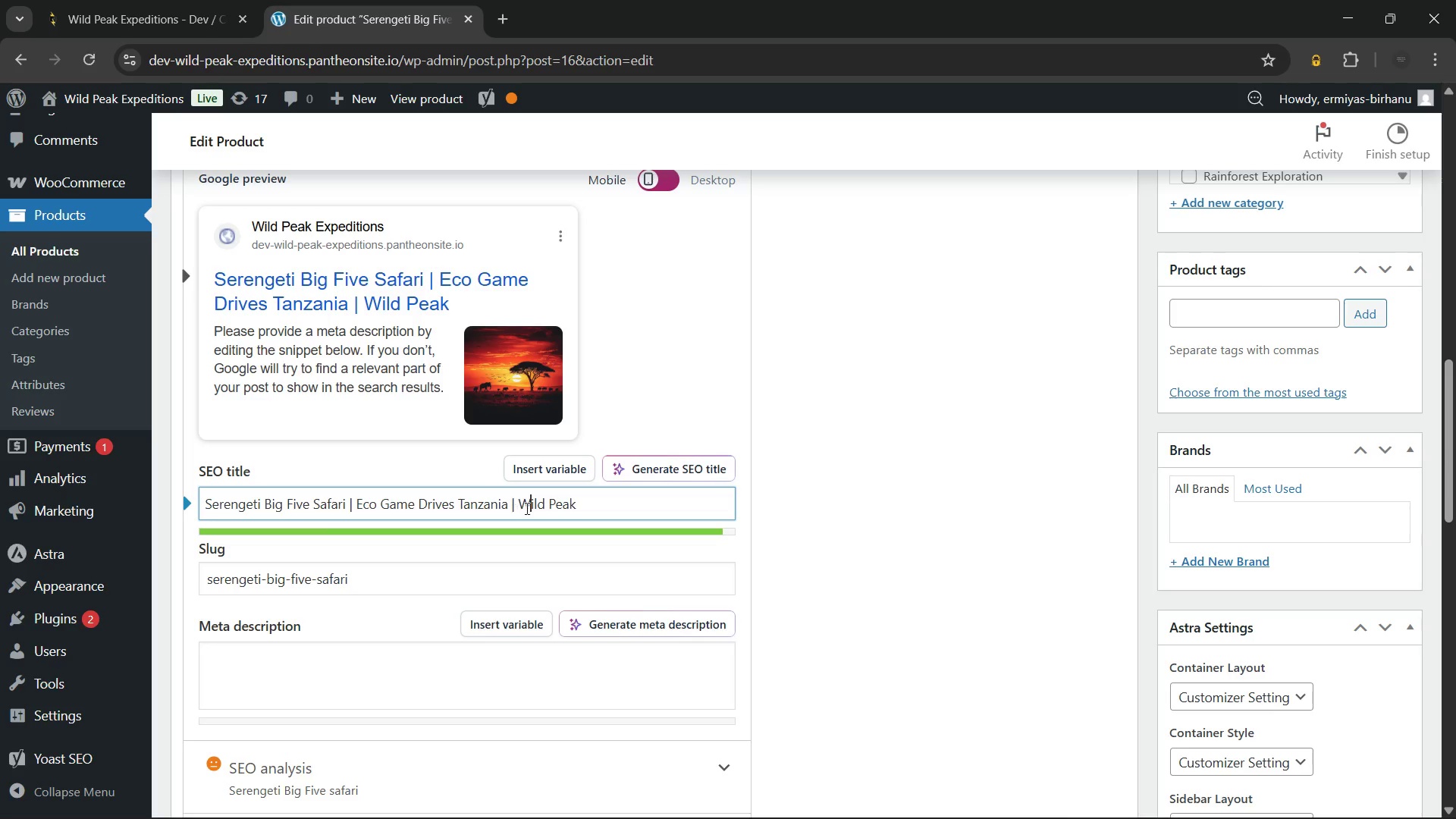 
left_click([588, 504])
 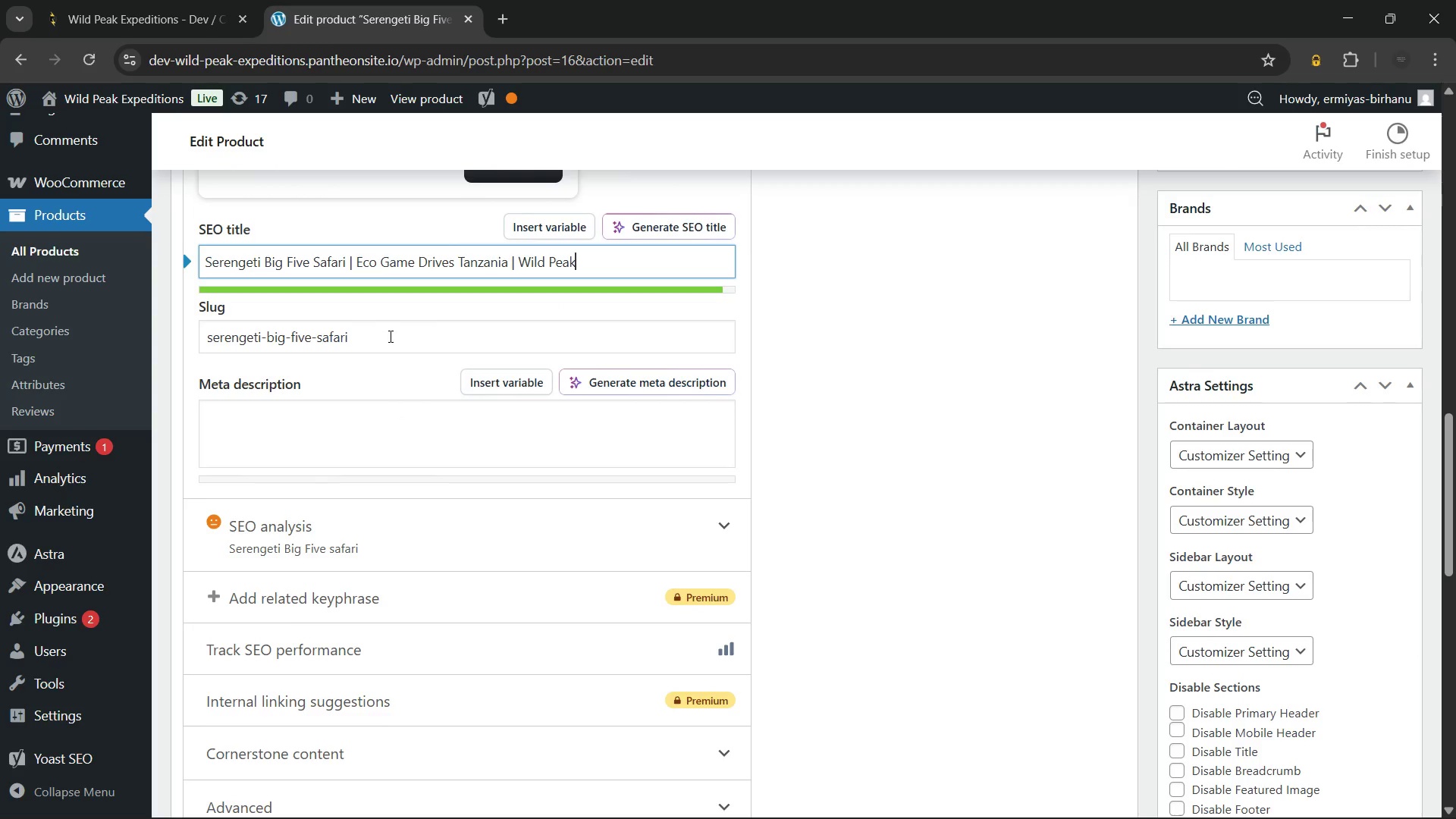 
left_click([345, 419])
 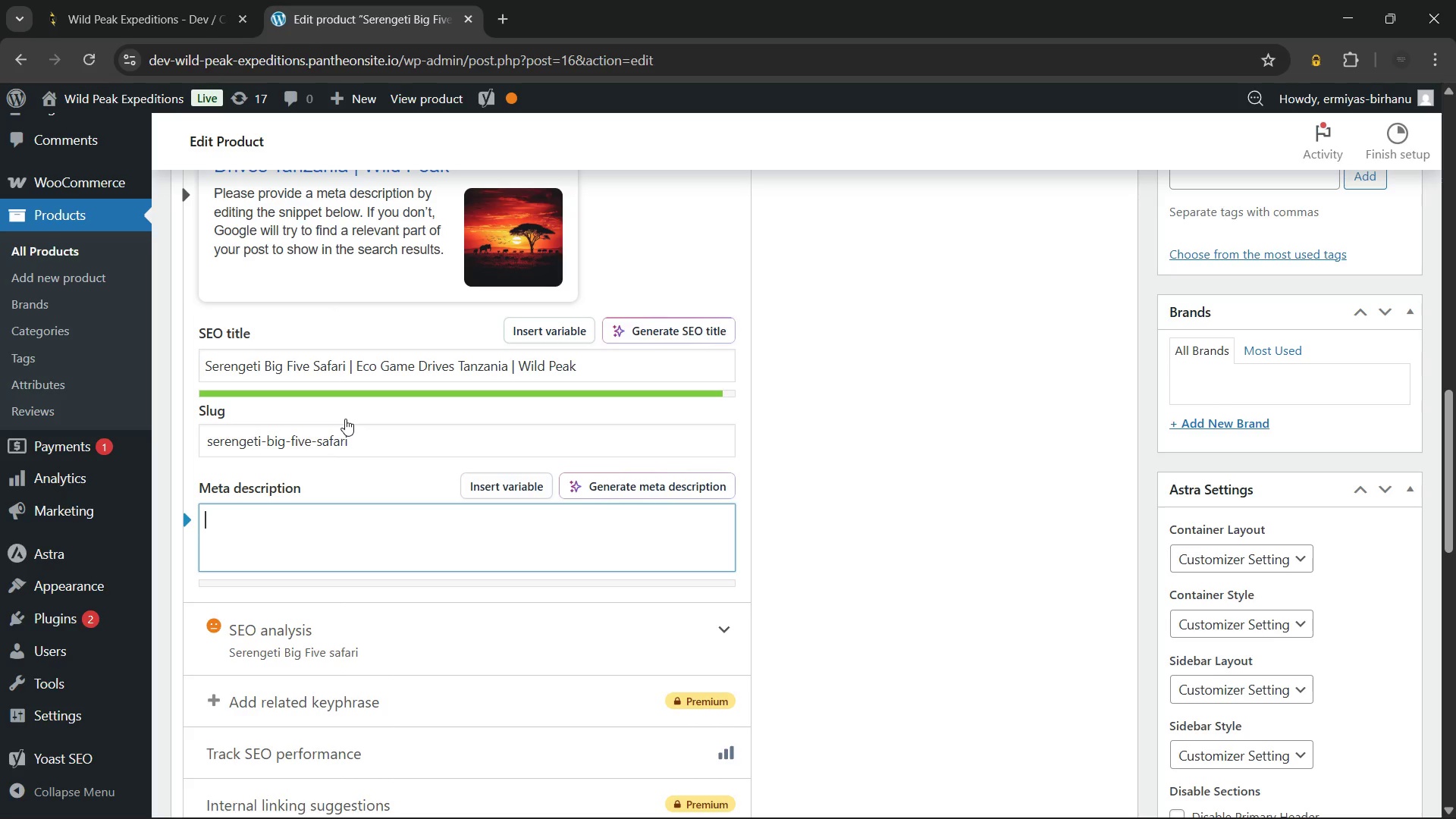 
wait(22.3)
 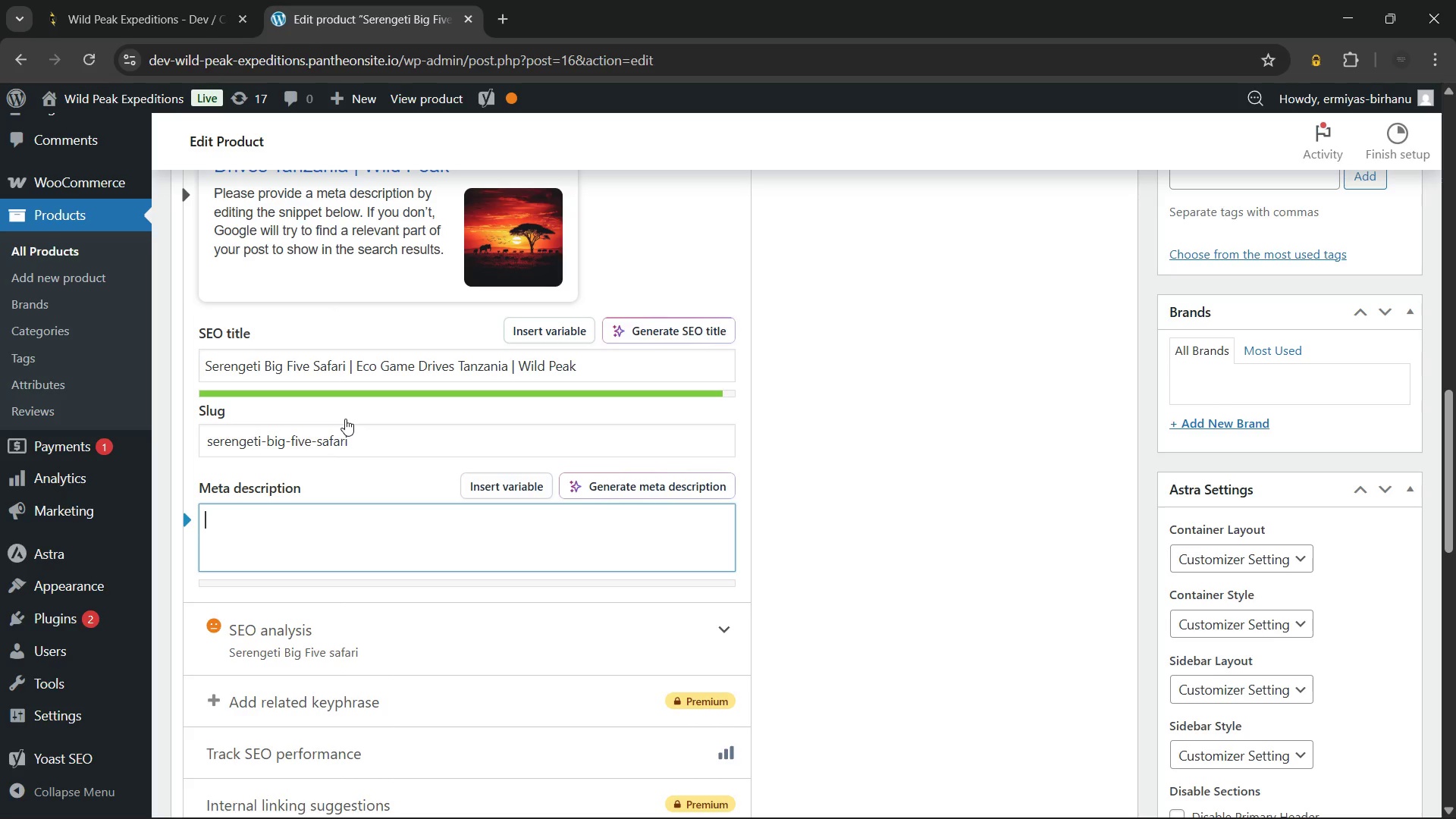 
hold_key(key=ShiftRight, duration=0.52)
 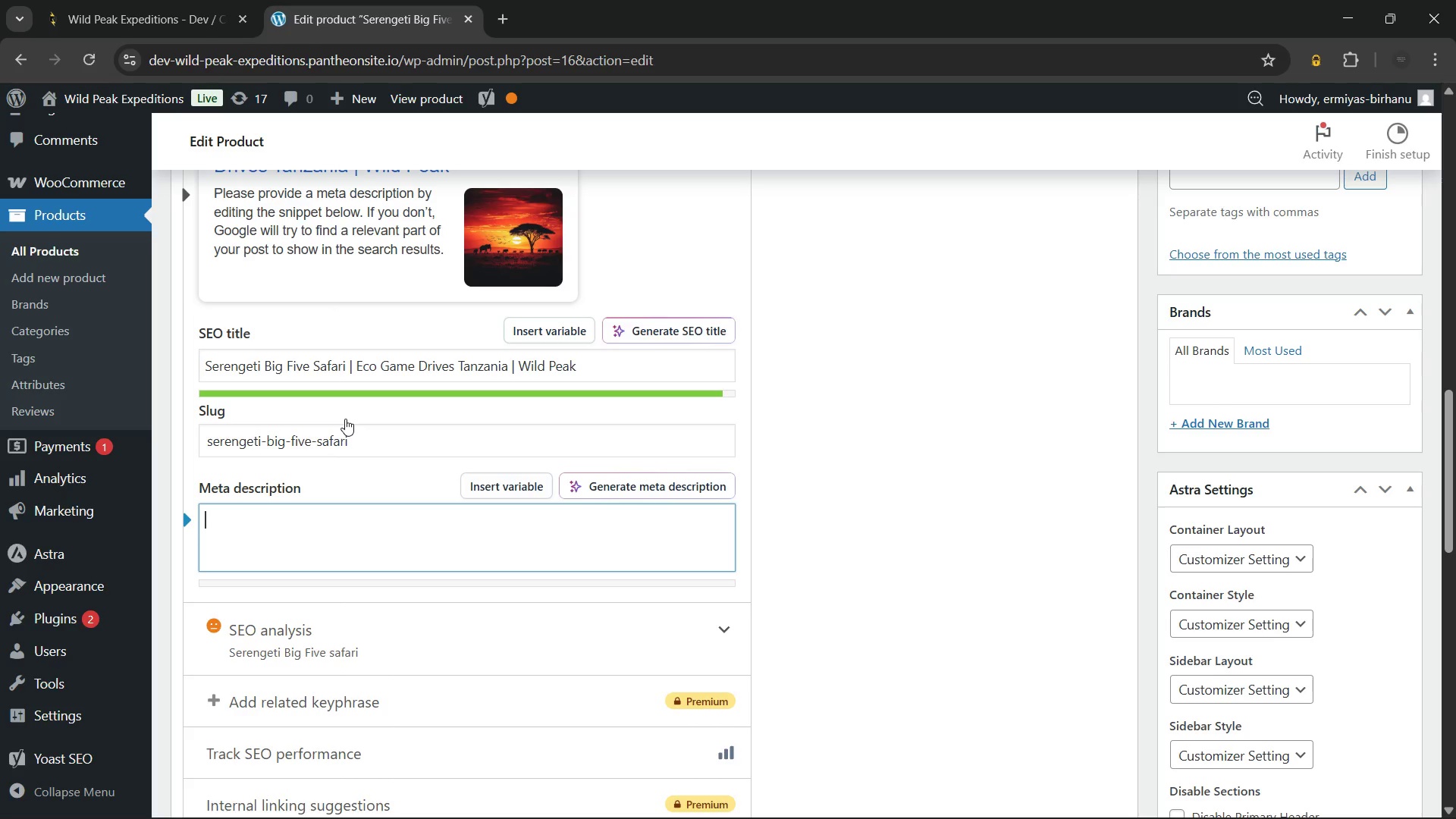 
hold_key(key=ShiftLeft, duration=0.39)
 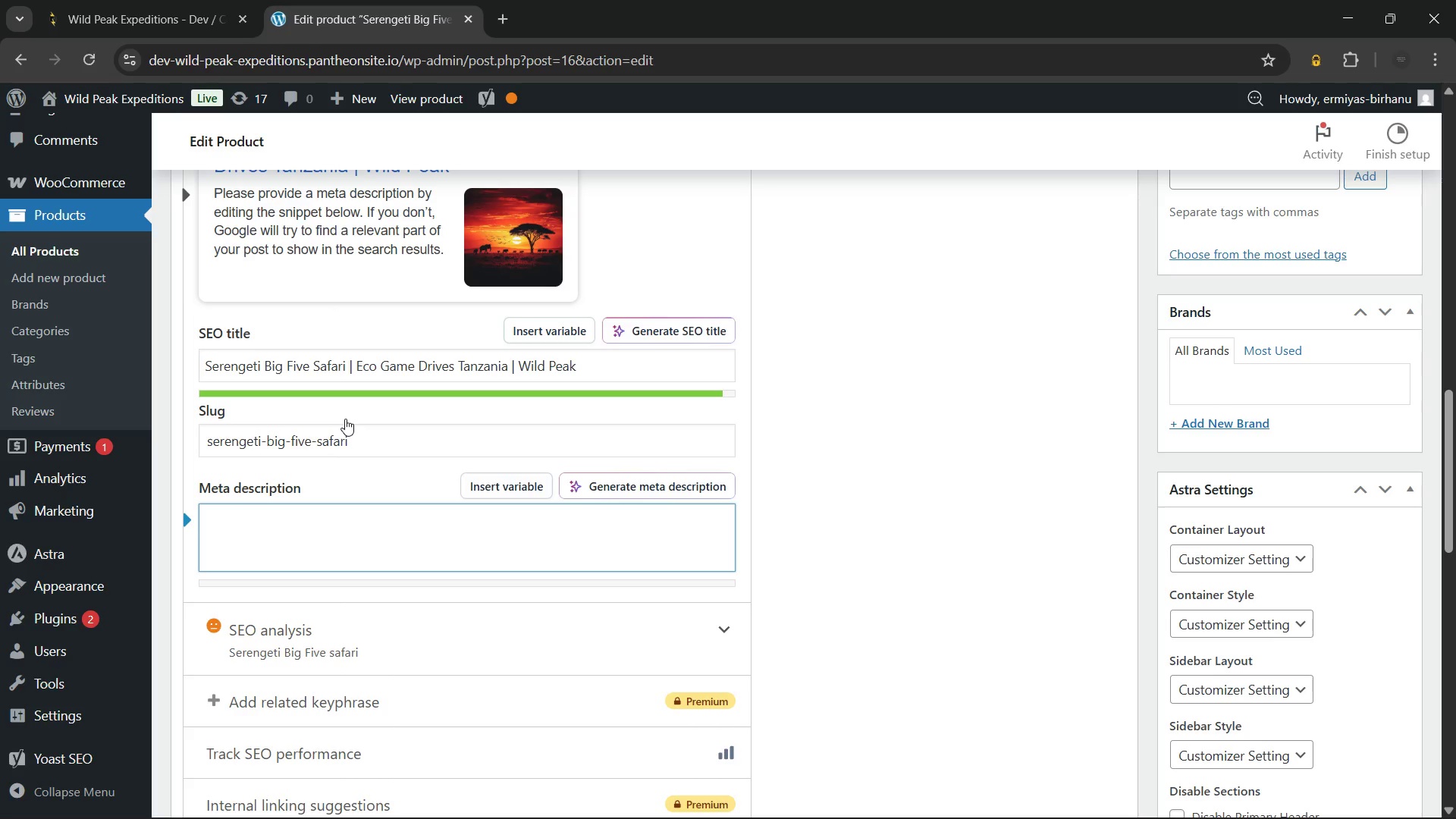 
type(Experience the Serengeti Big Five safari over 7 guided days in Tanzania. Eco camps)
 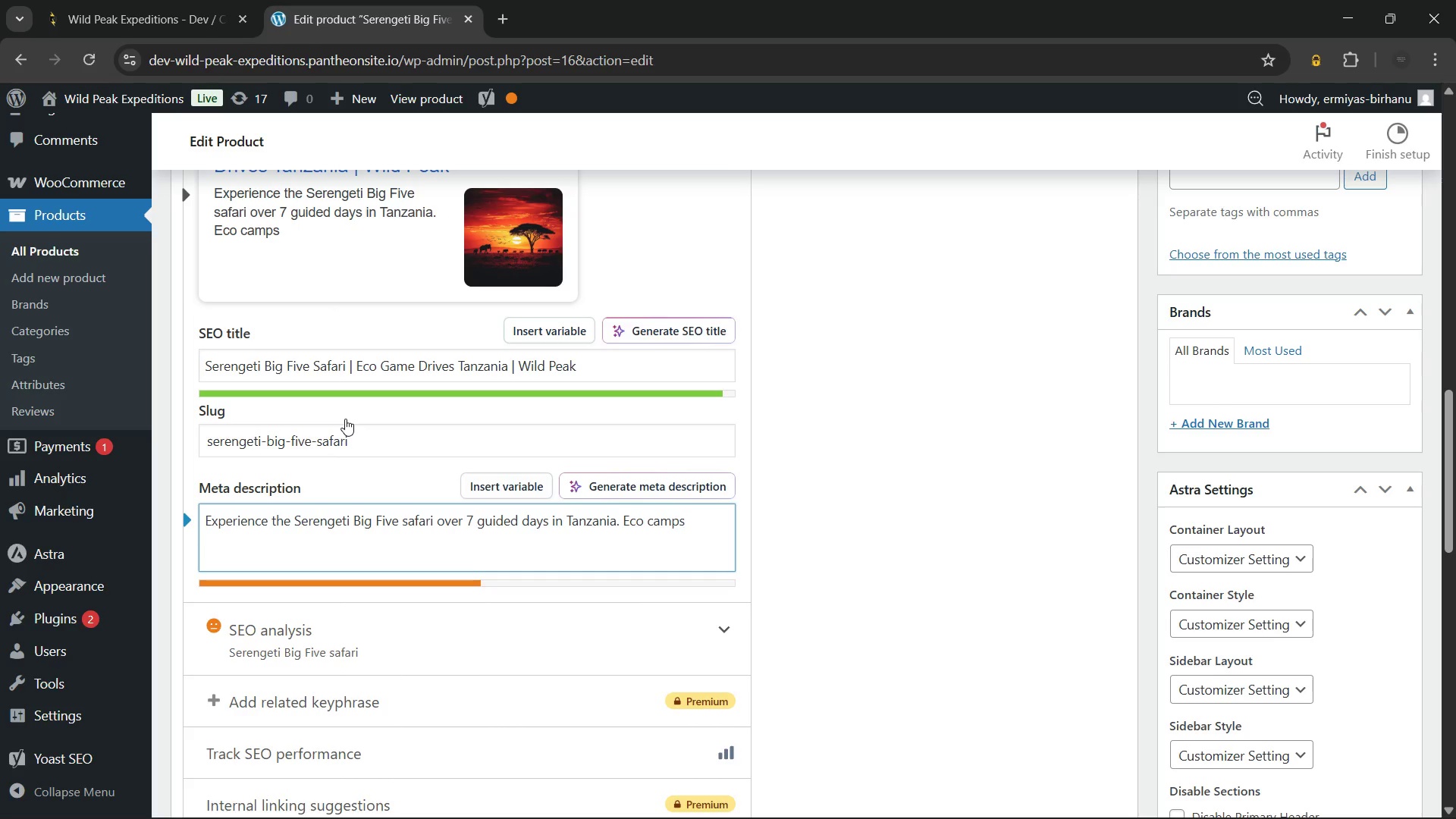 
wait(5.02)
 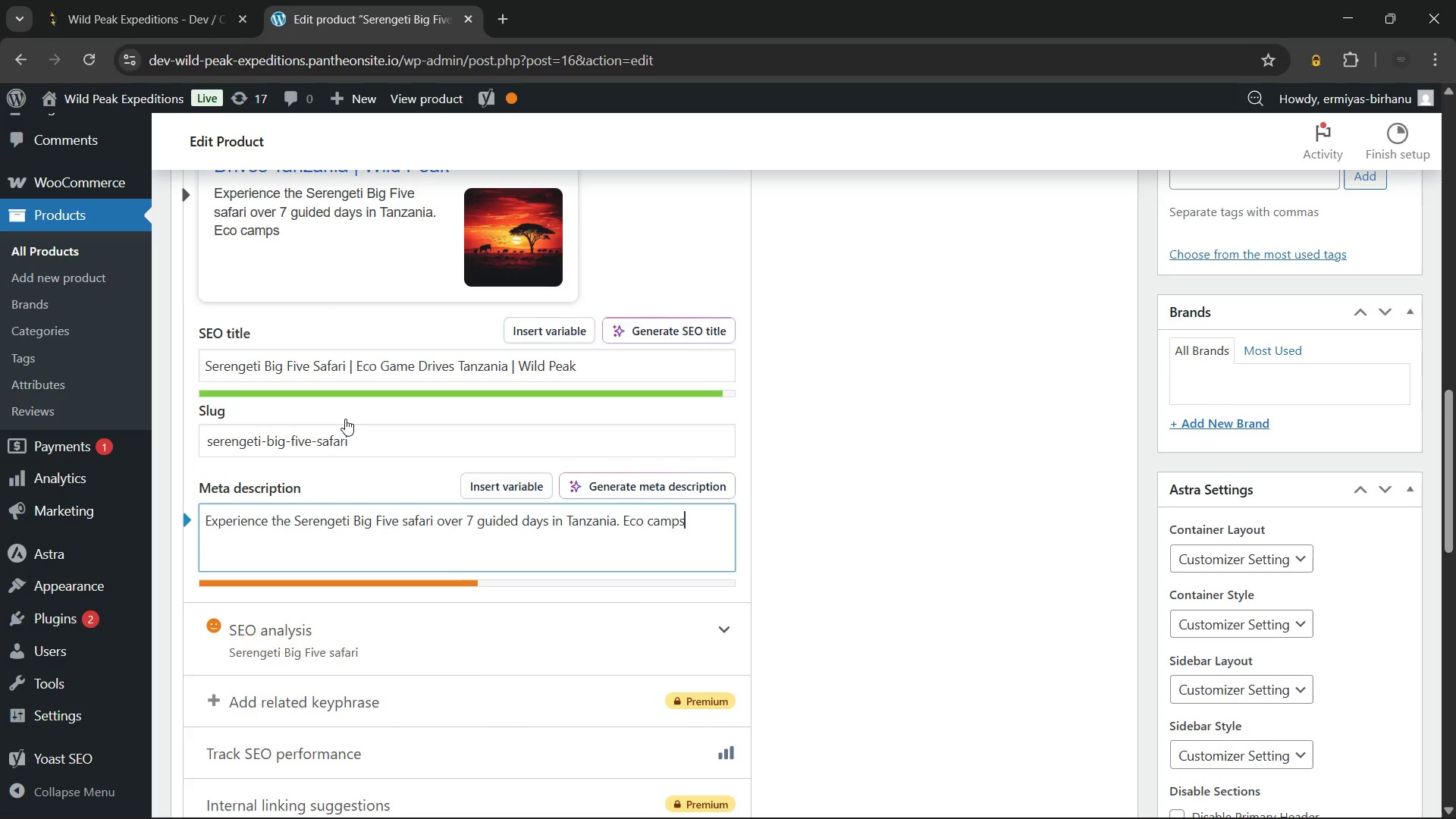 
type(, expert guides, and real conservation impact. Explore now.)
 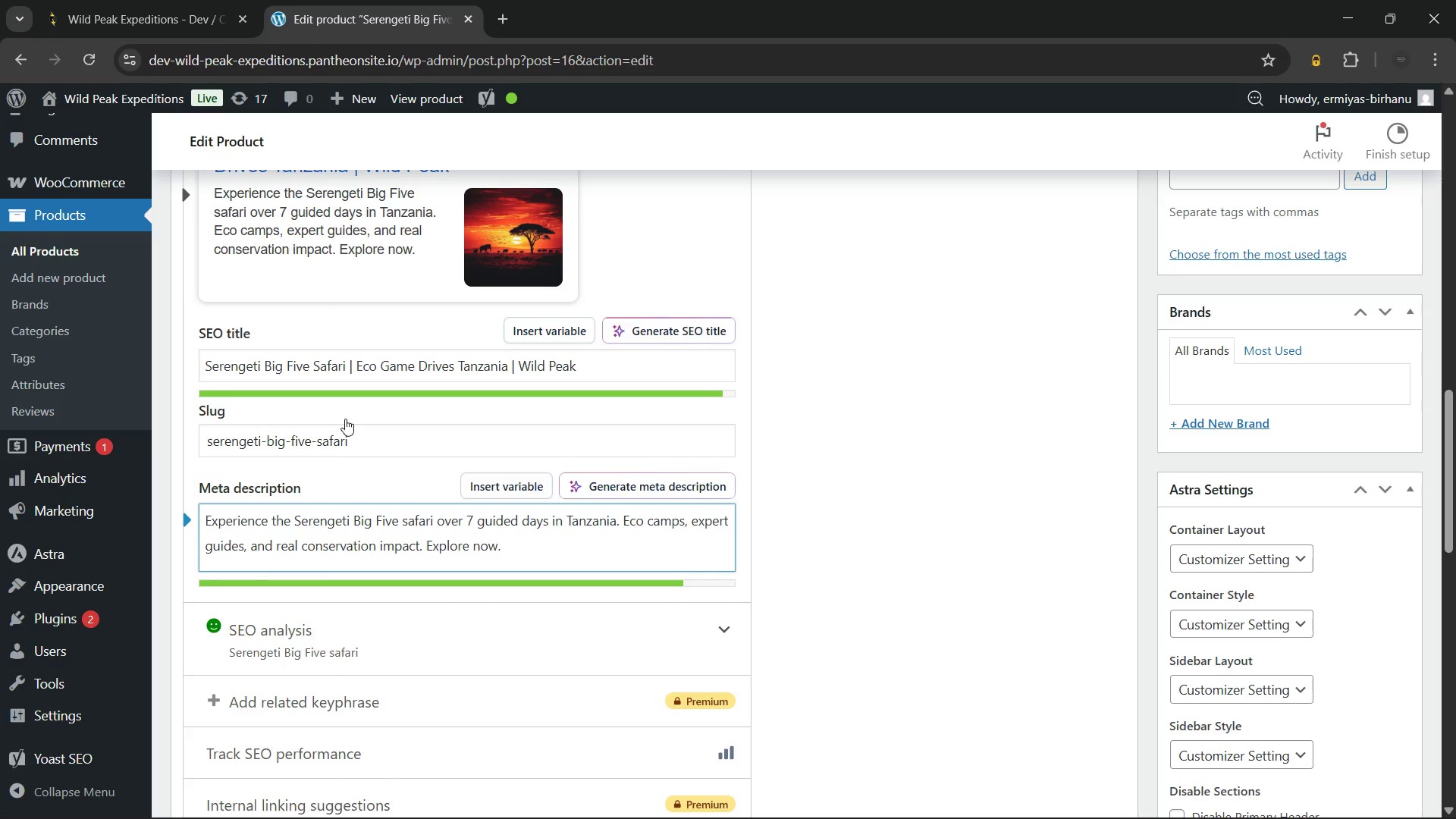 
left_click([846, 479])
 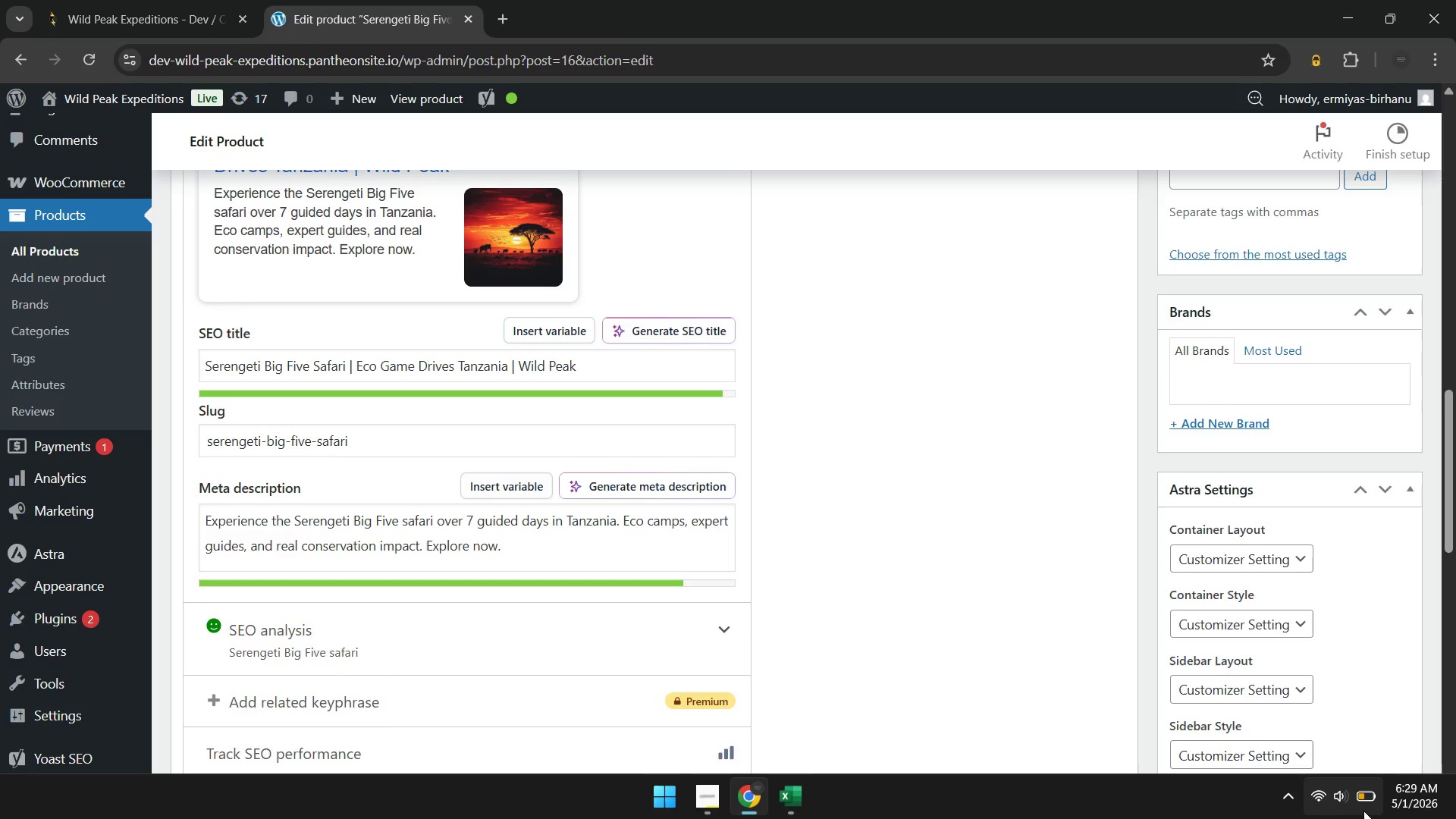 
mouse_move([1341, 783])
 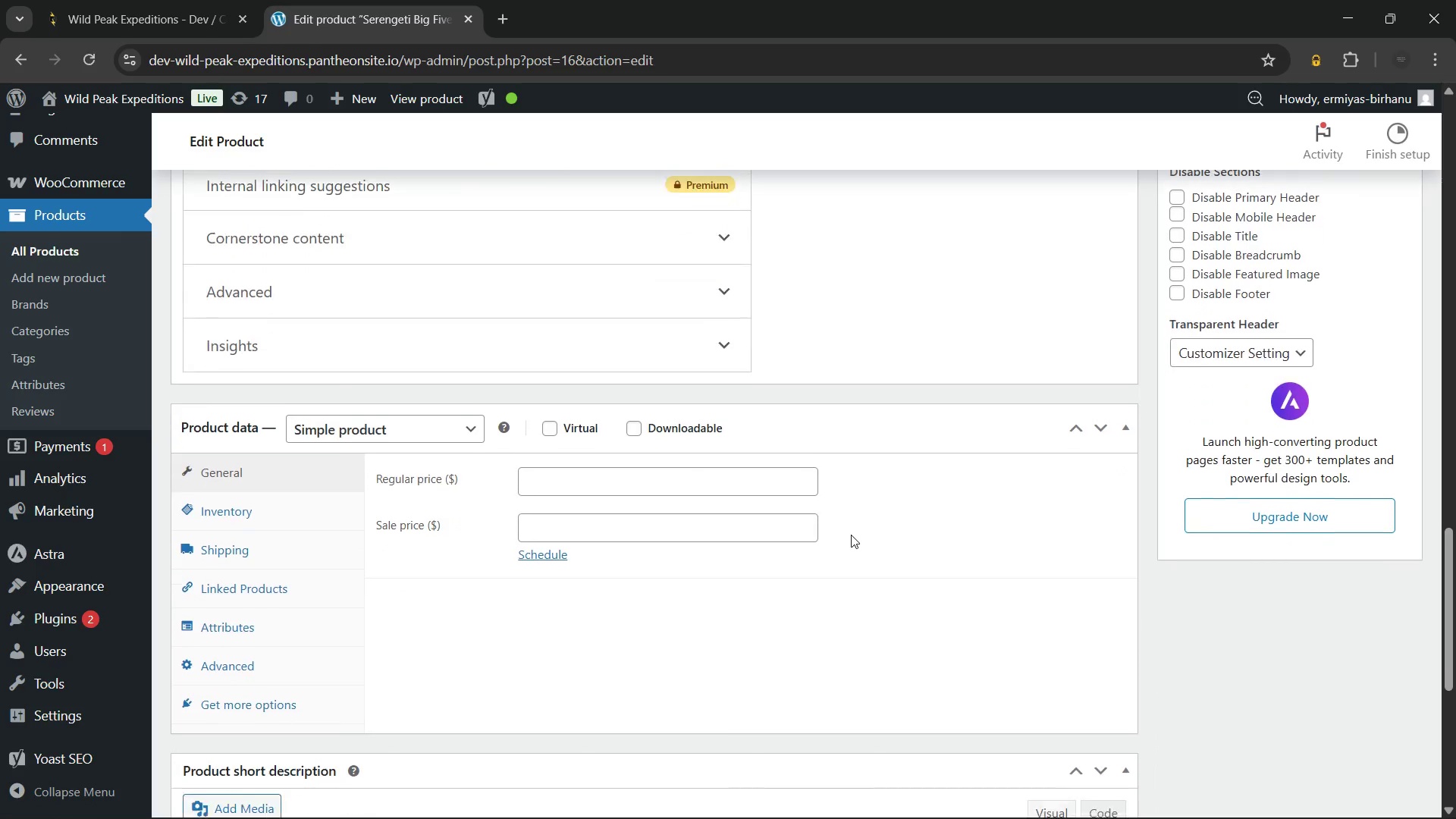 
left_click([588, 470])
 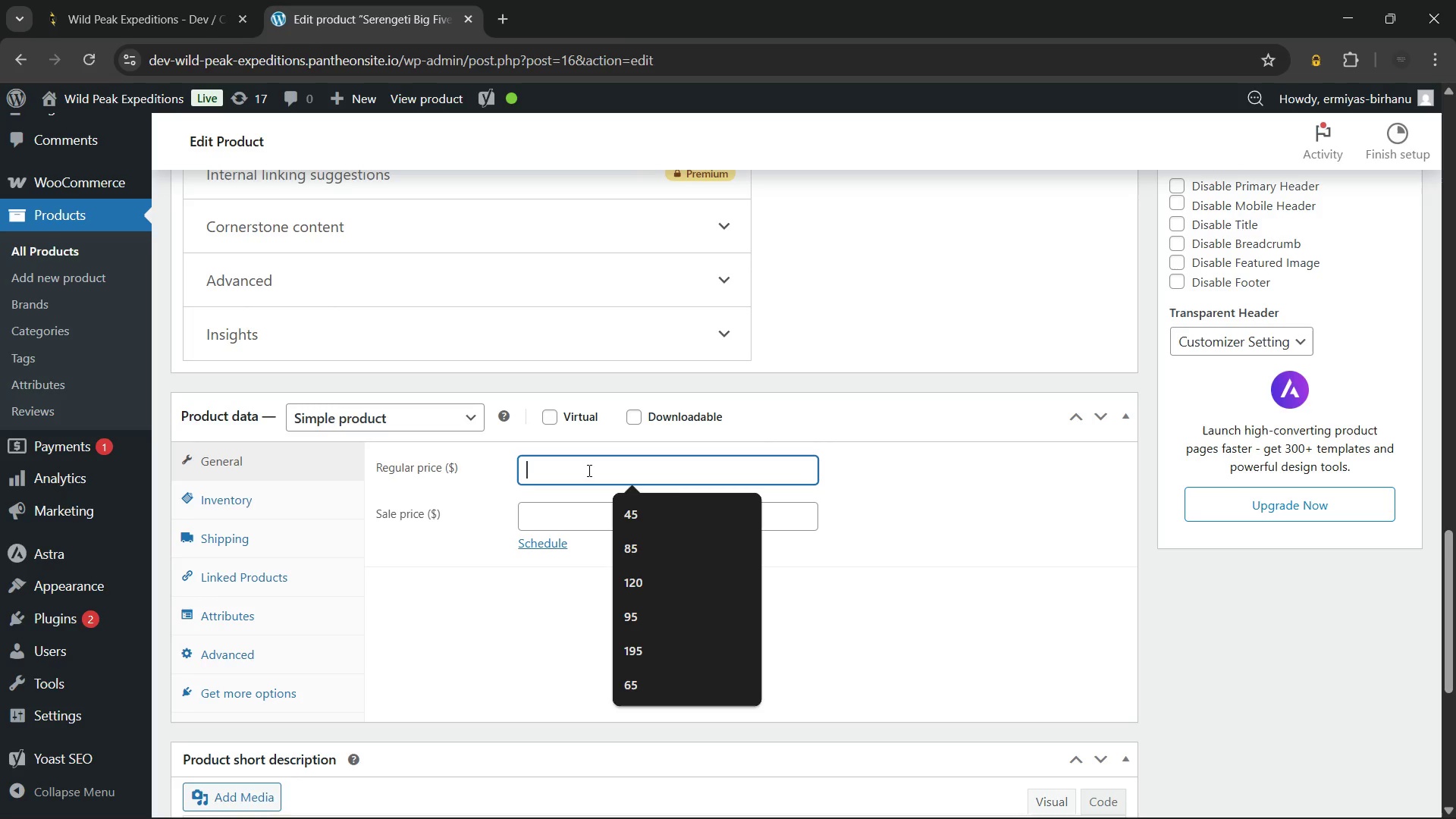 
wait(17.75)
 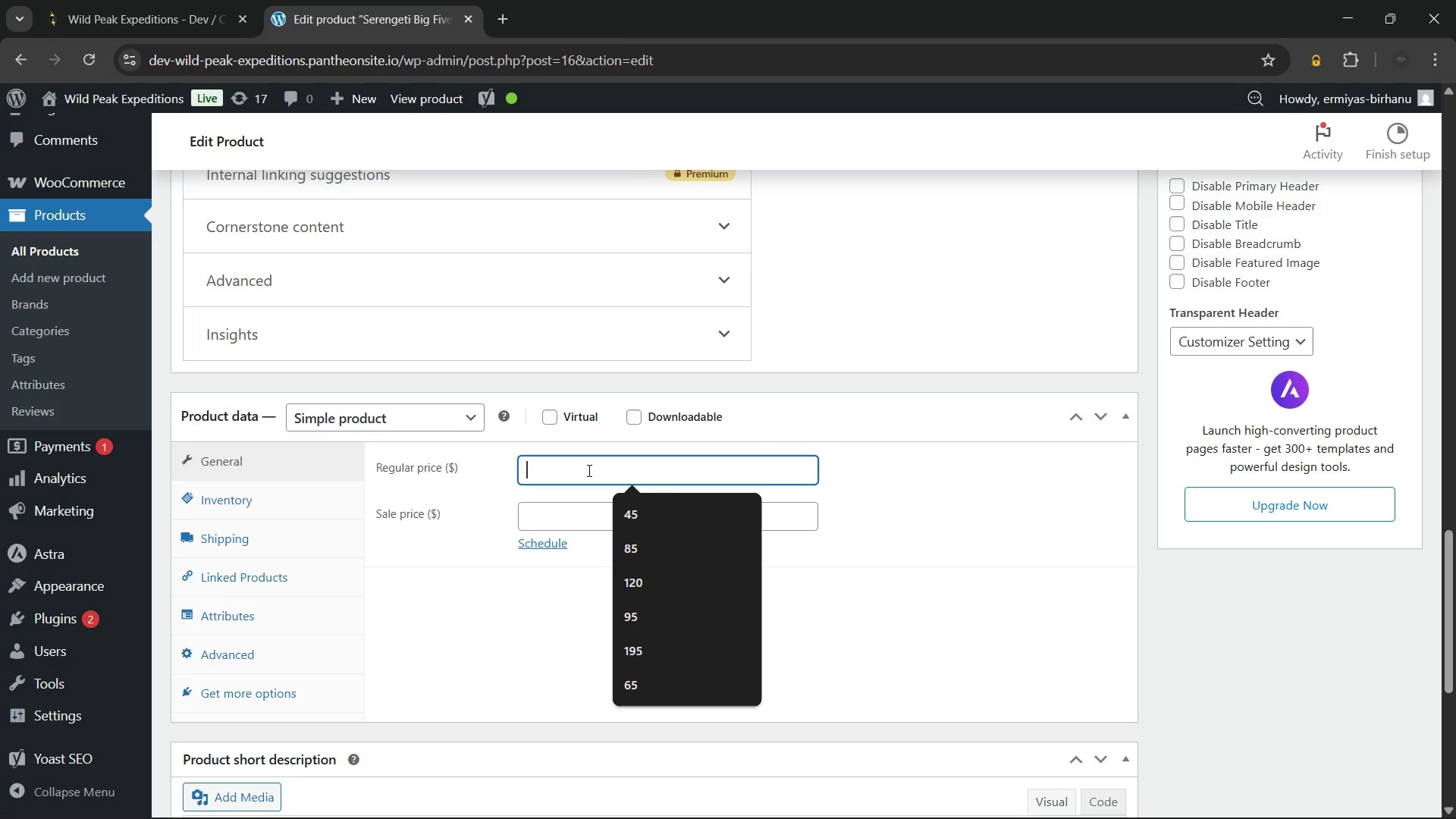 
key(Numpad3)
 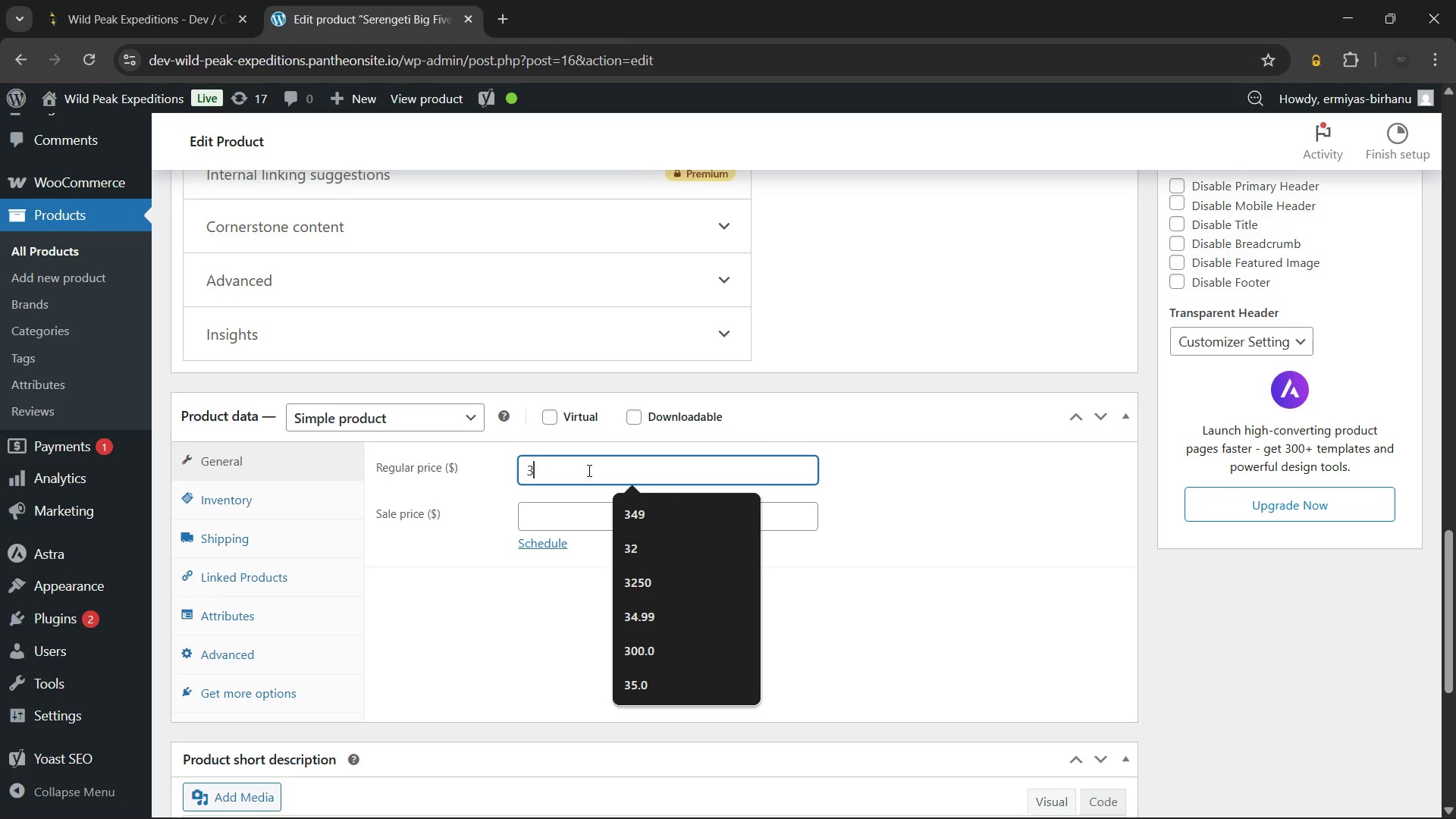 
key(Numpad8)
 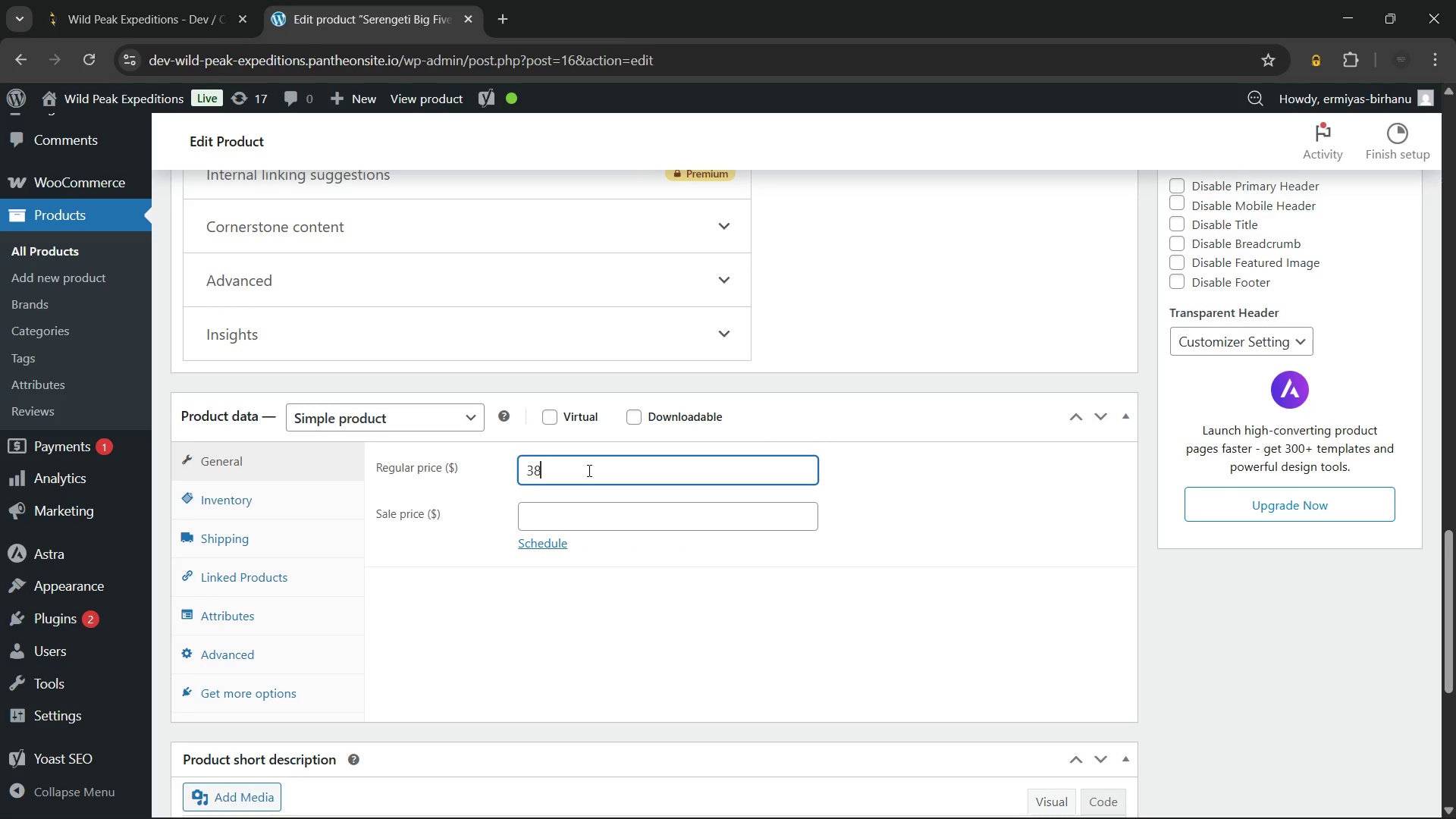 
key(Numpad9)
 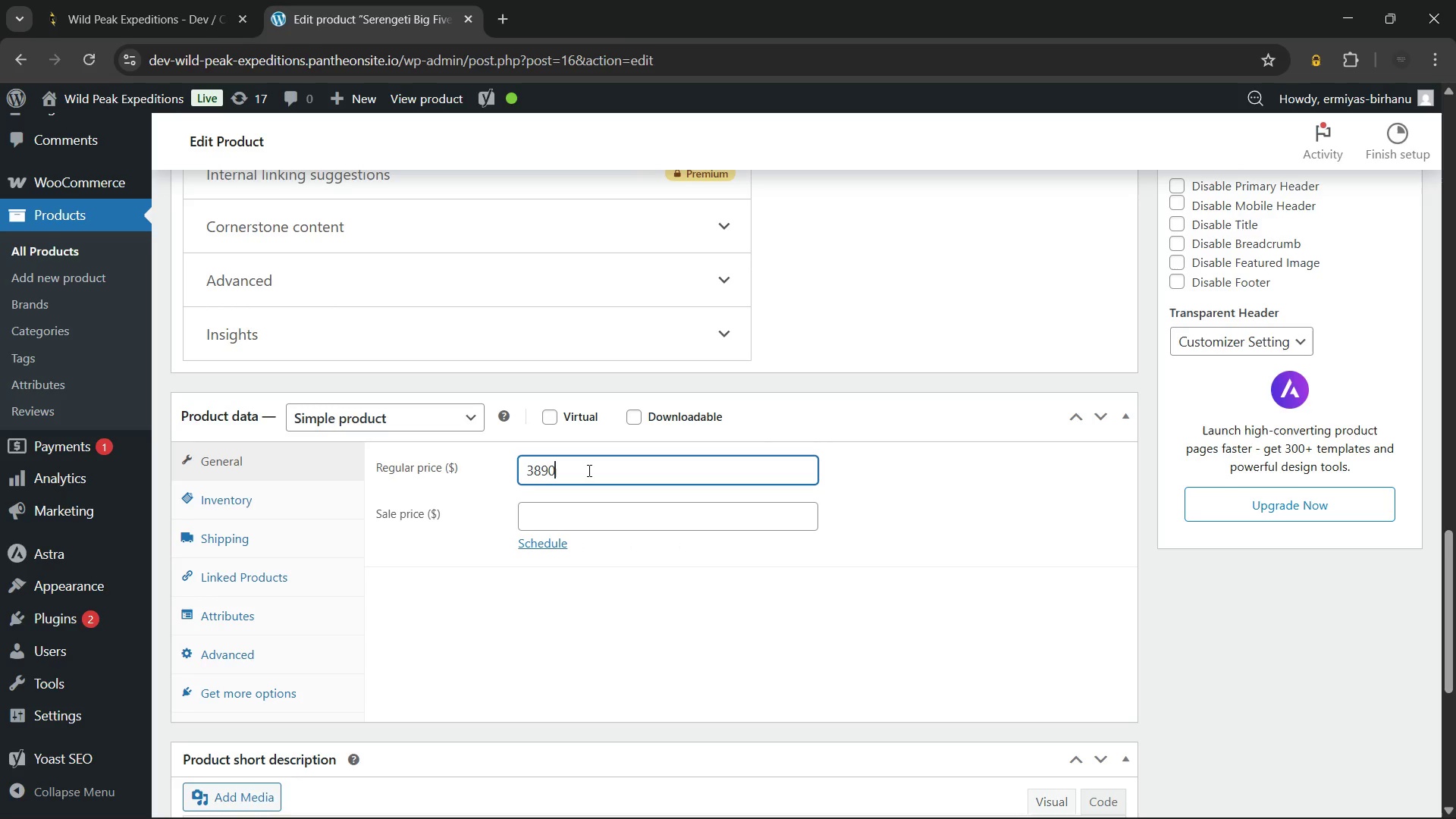 
key(Numpad0)
 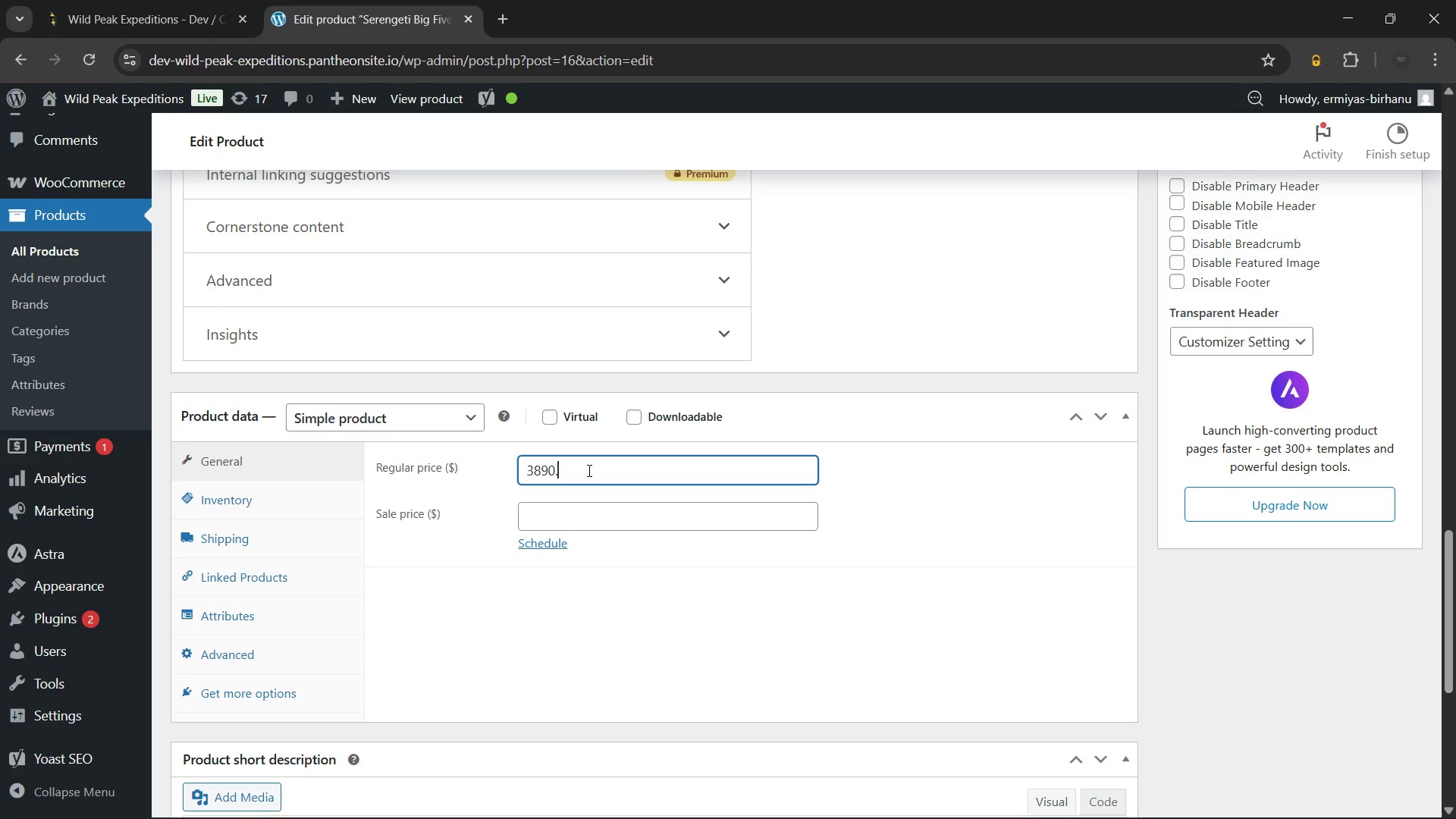 
key(NumpadDecimal)
 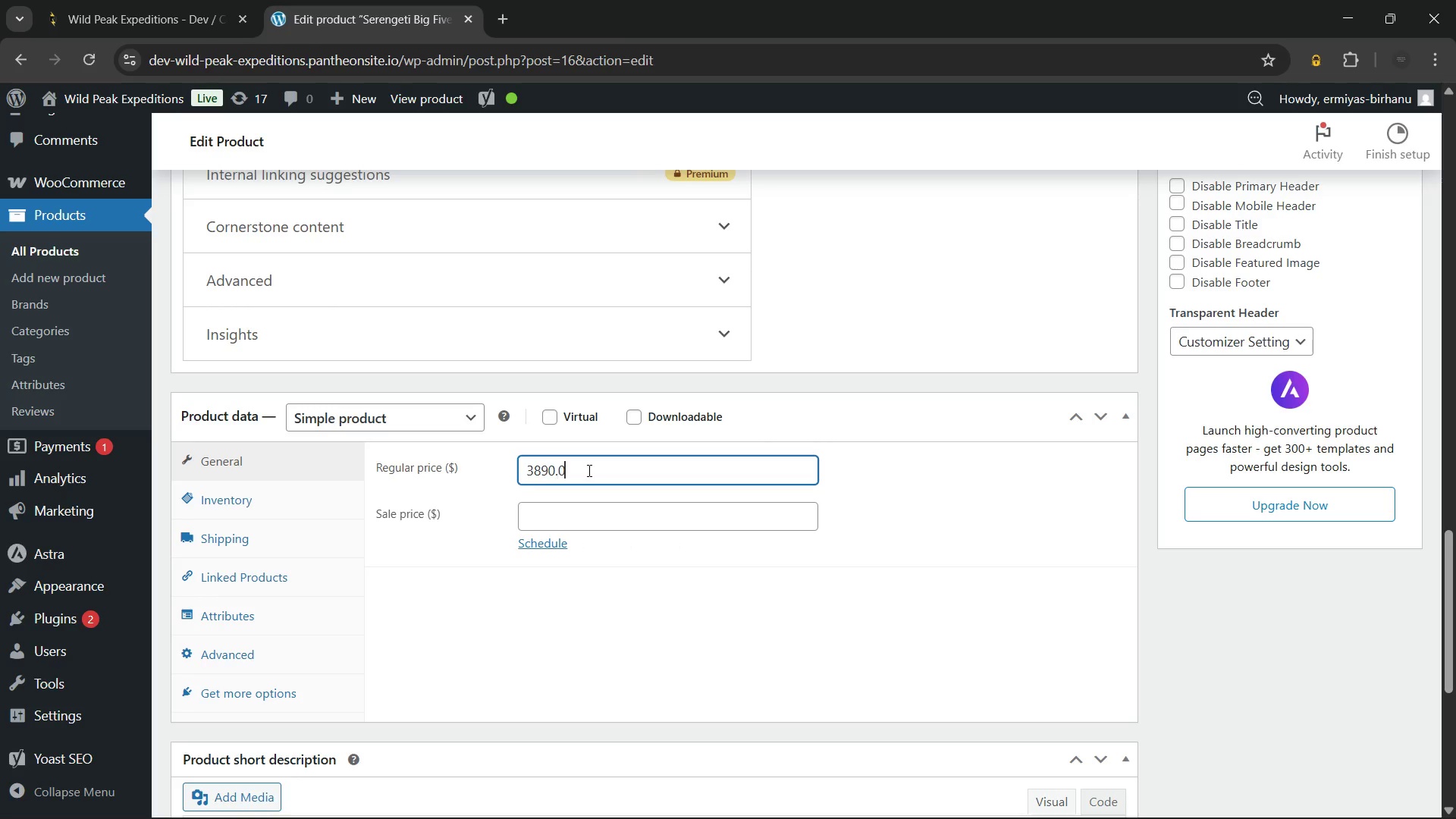 
key(Numpad0)
 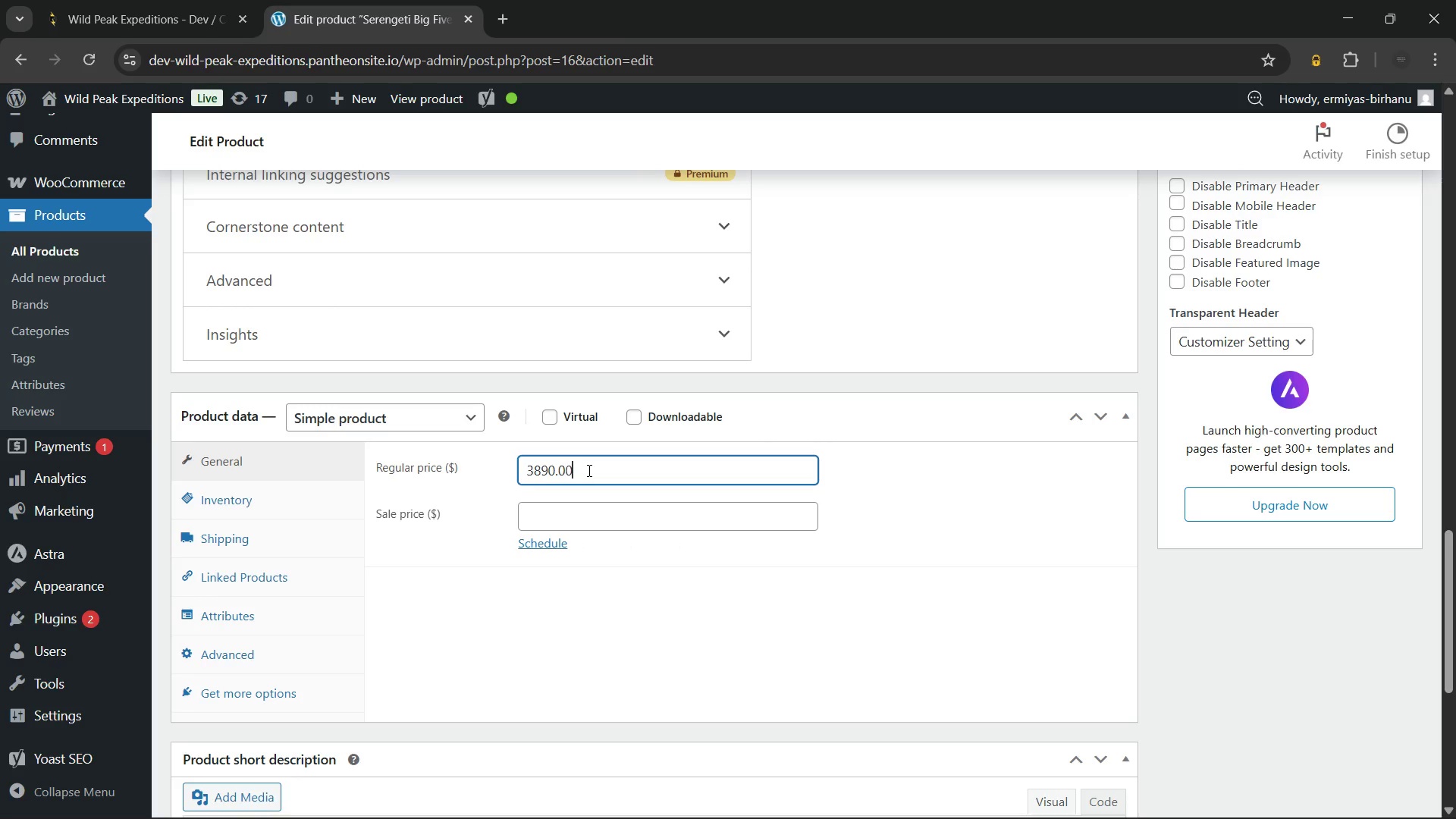 
key(Numpad0)
 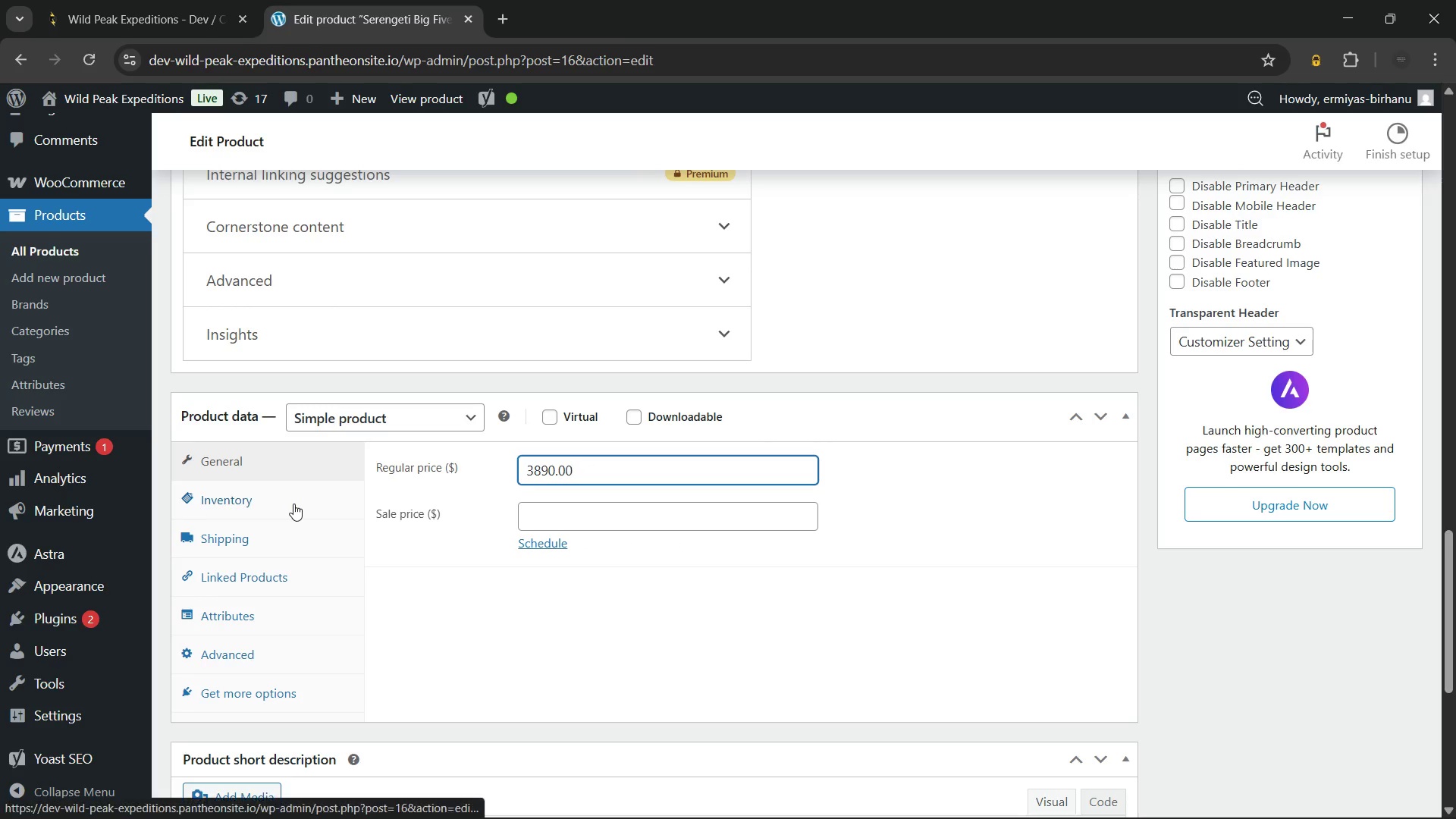 
left_click([278, 491])
 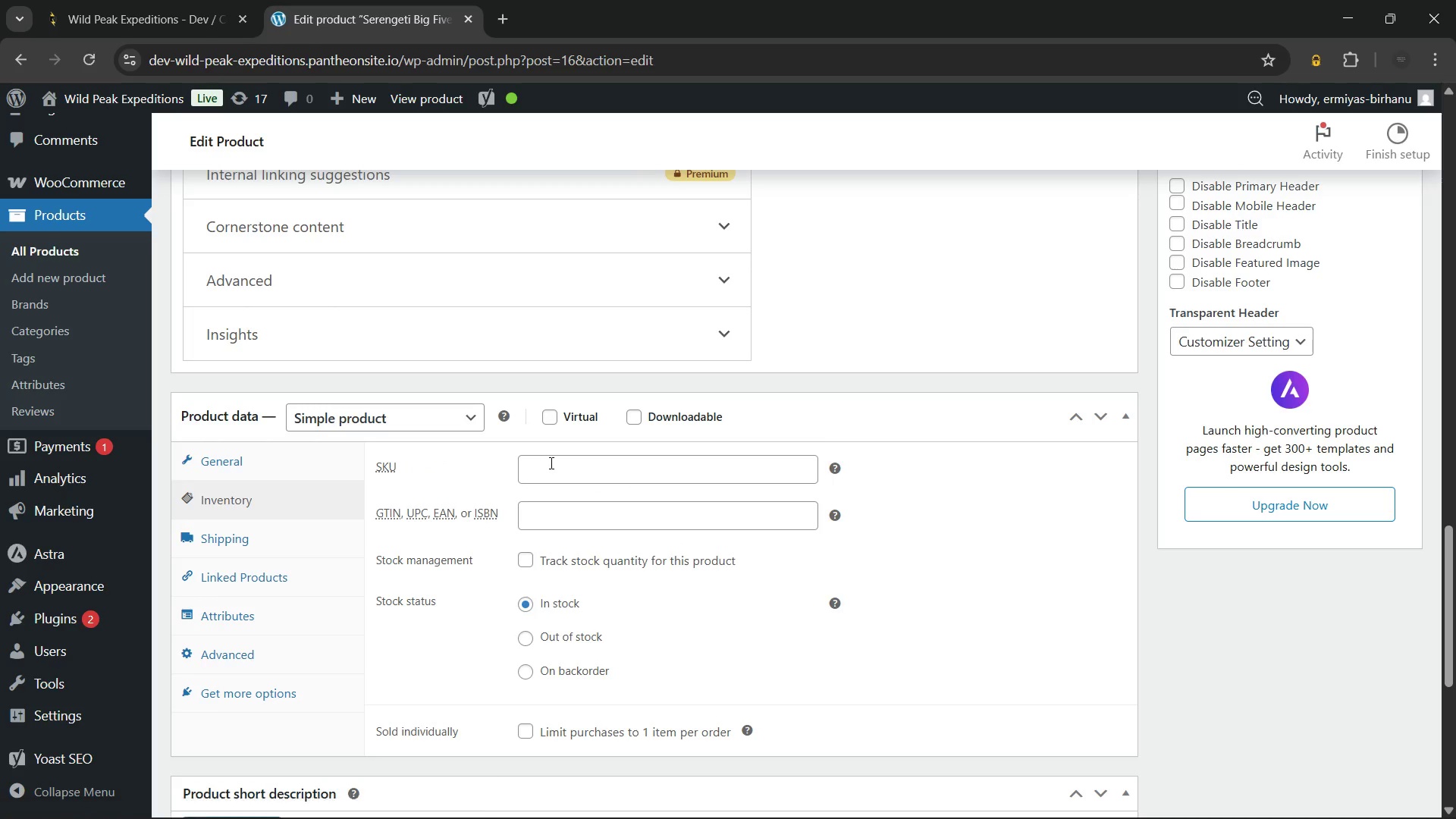 
left_click([550, 463])
 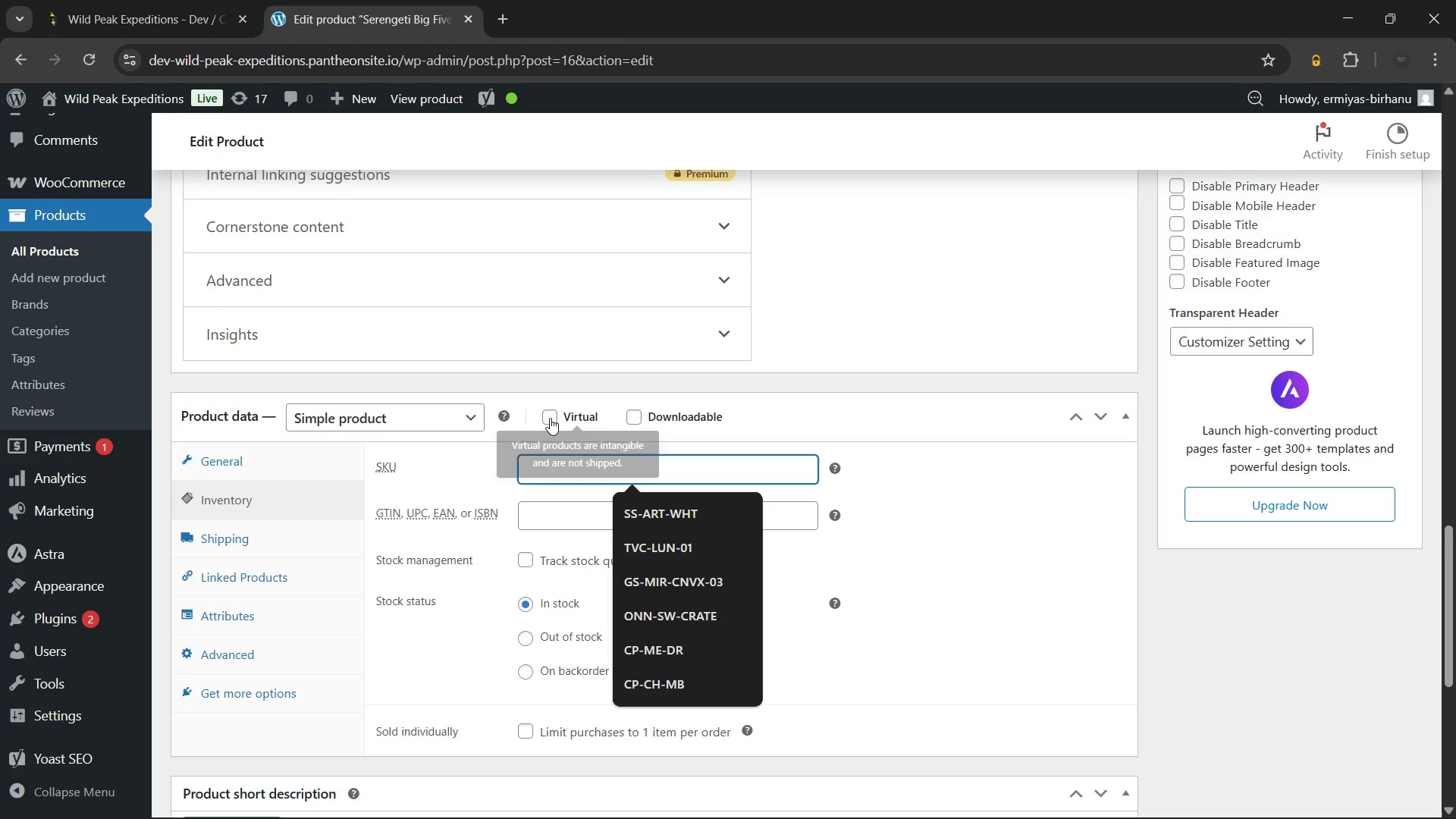 
left_click([550, 418])
 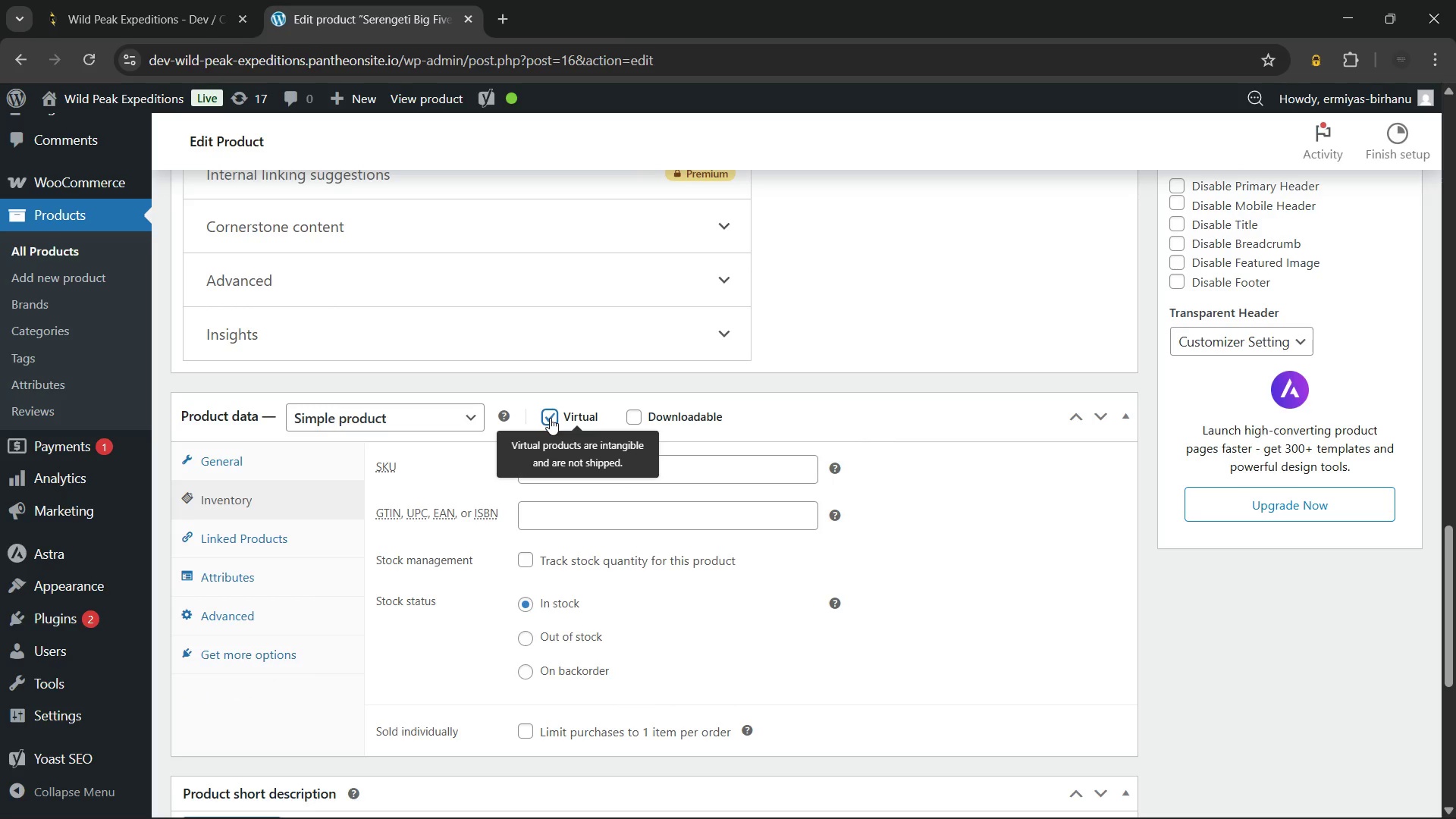 
left_click([550, 418])
 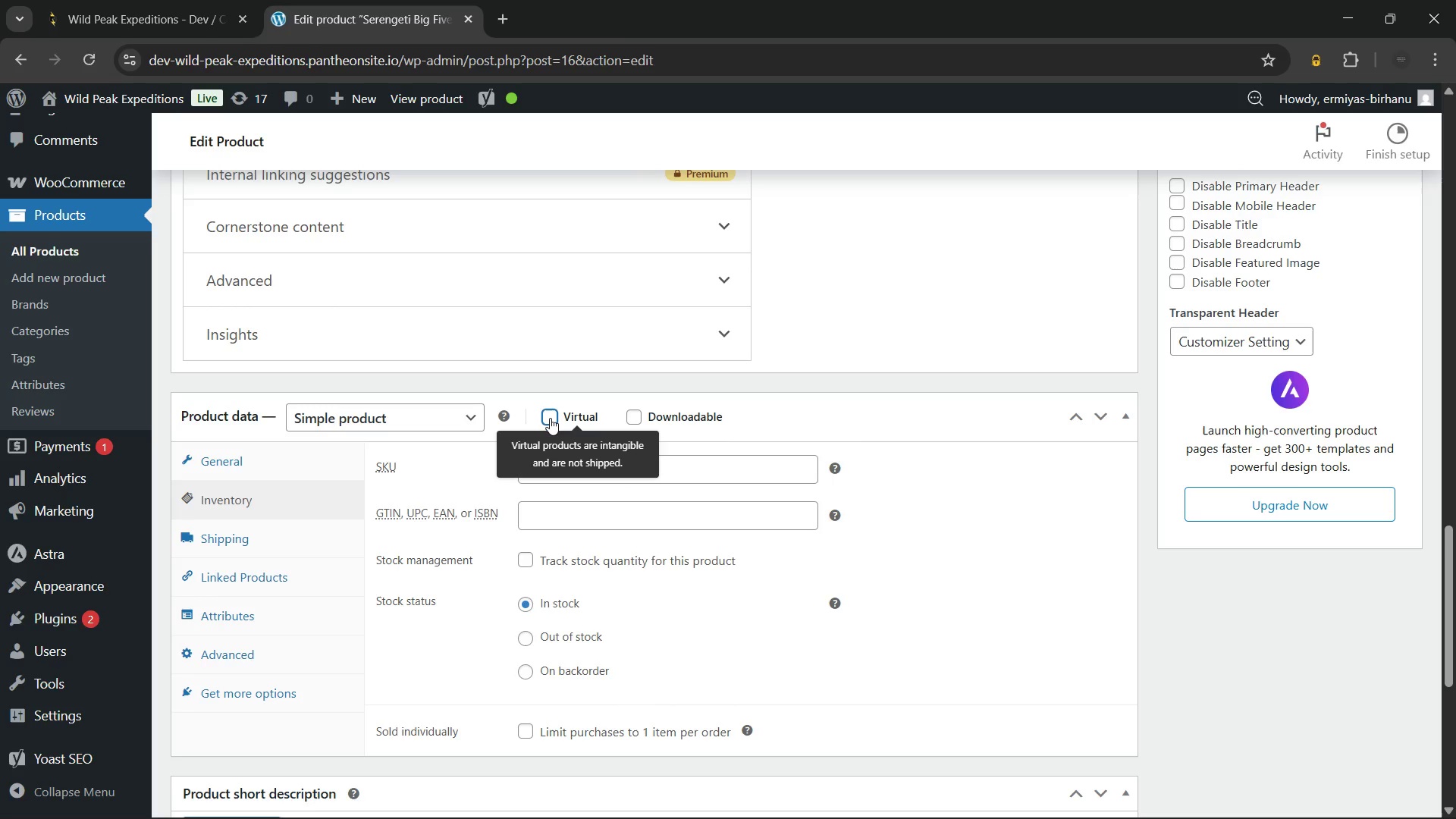 
left_click([550, 418])
 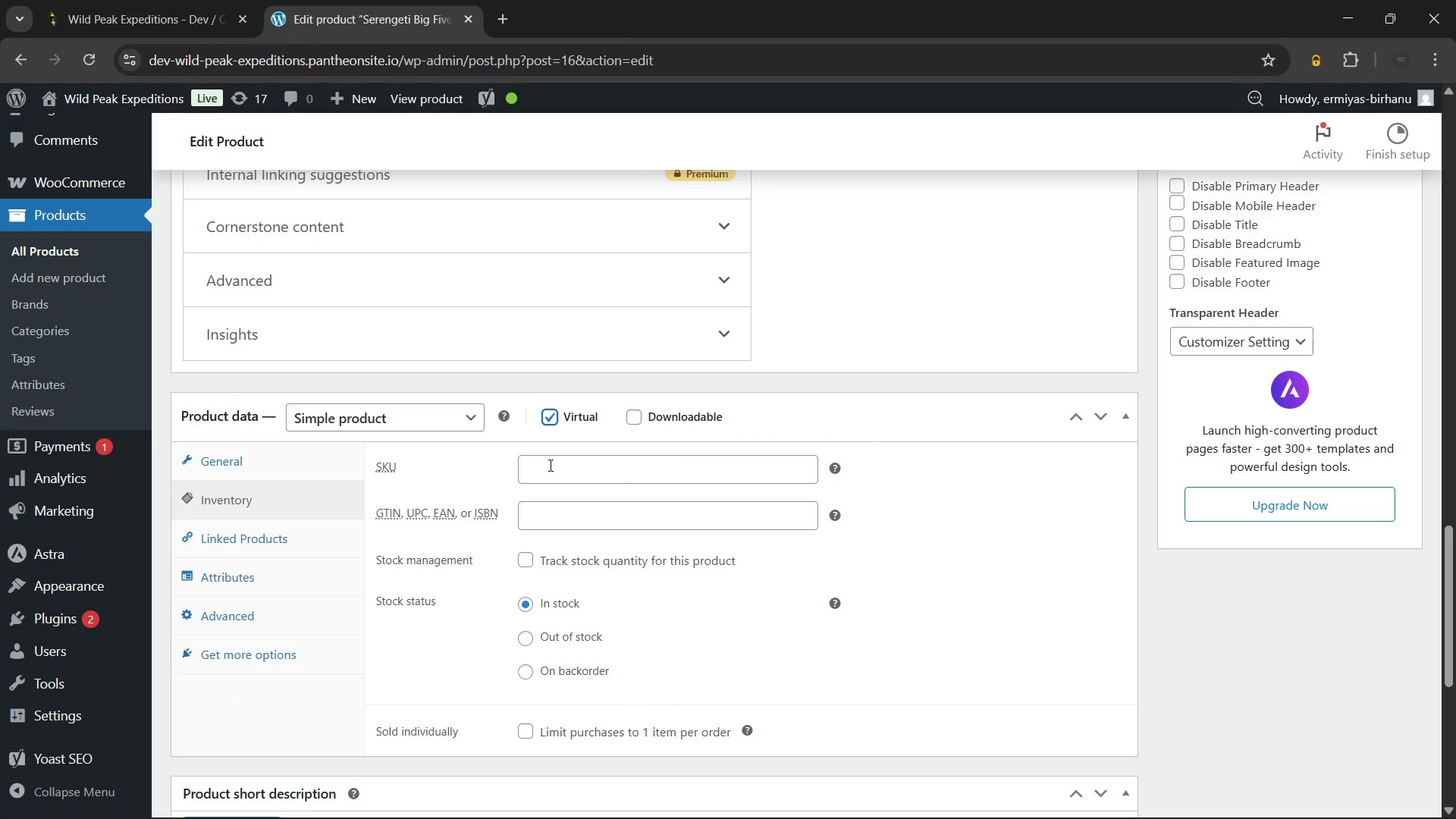 
left_click([549, 465])
 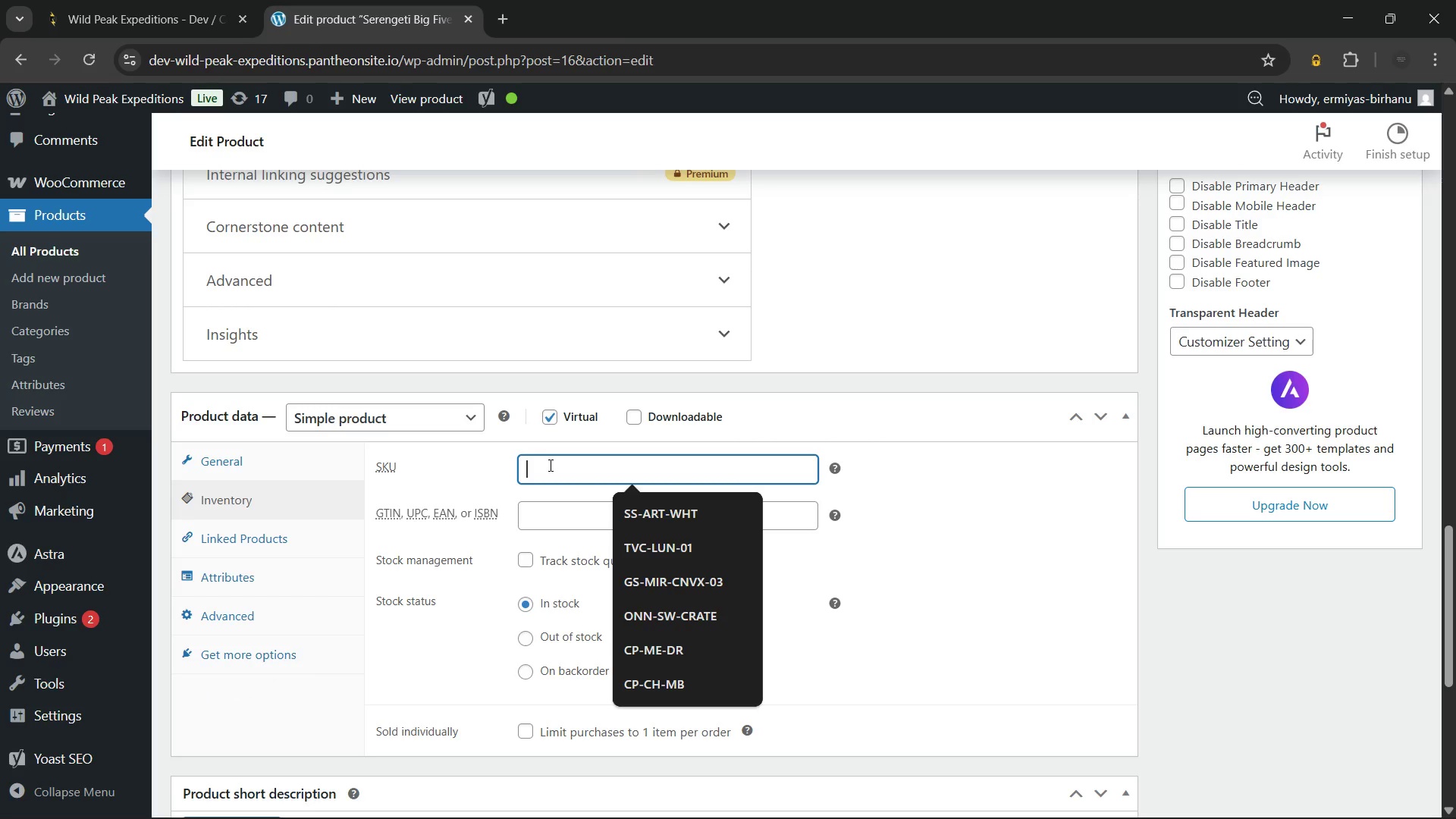 
key(CapsLock)
 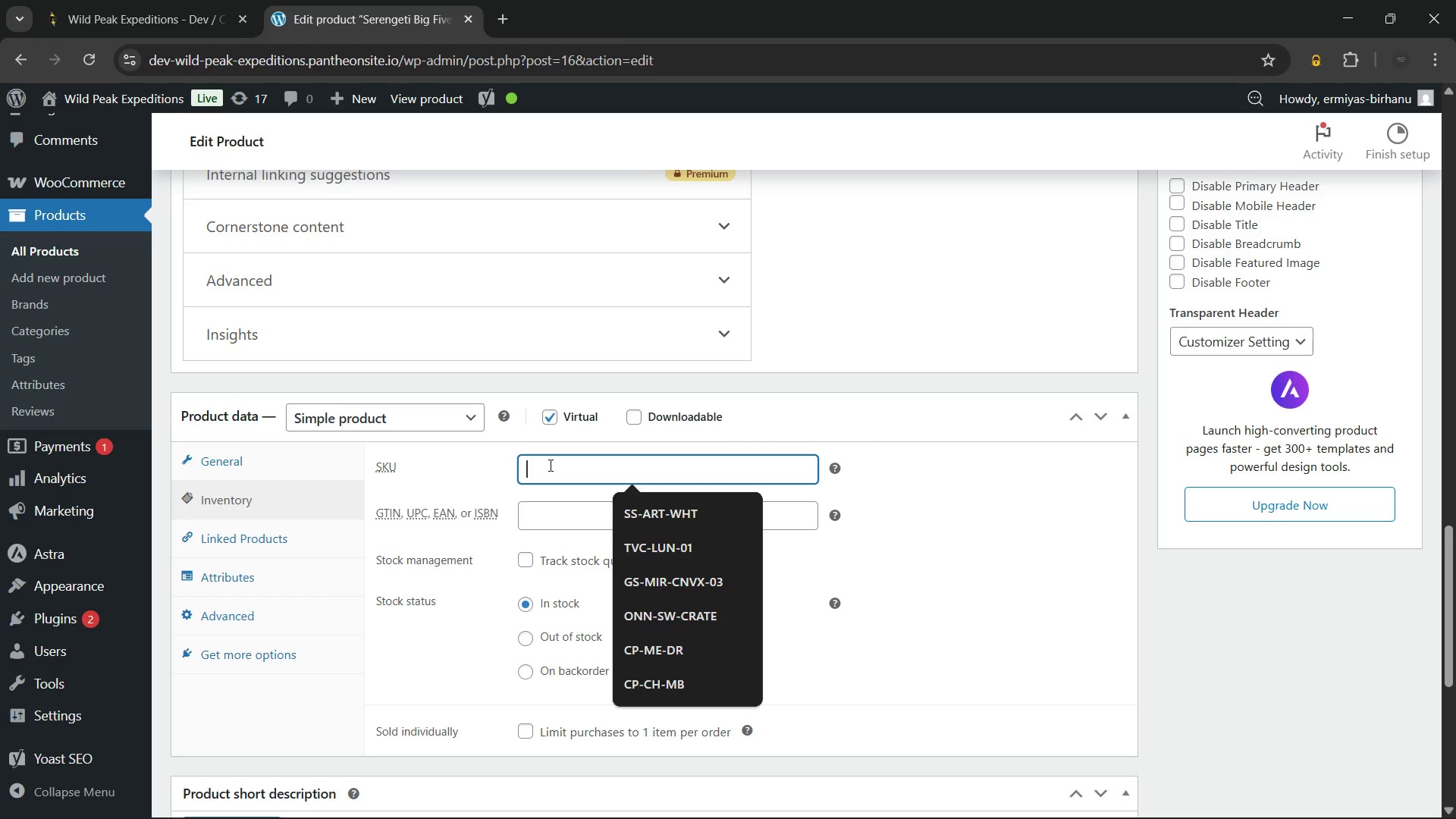 
key(W)
 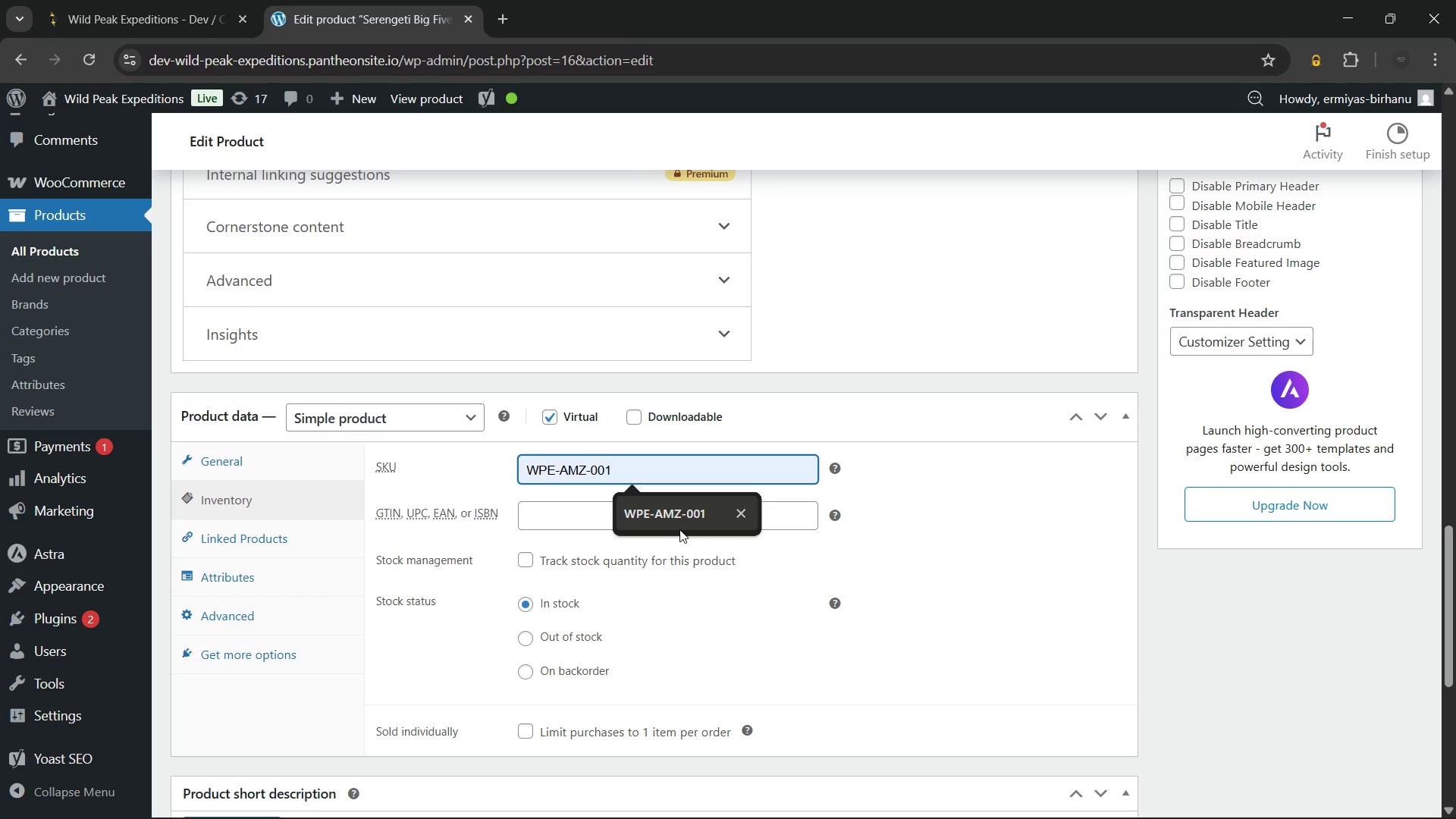 
left_click([681, 529])
 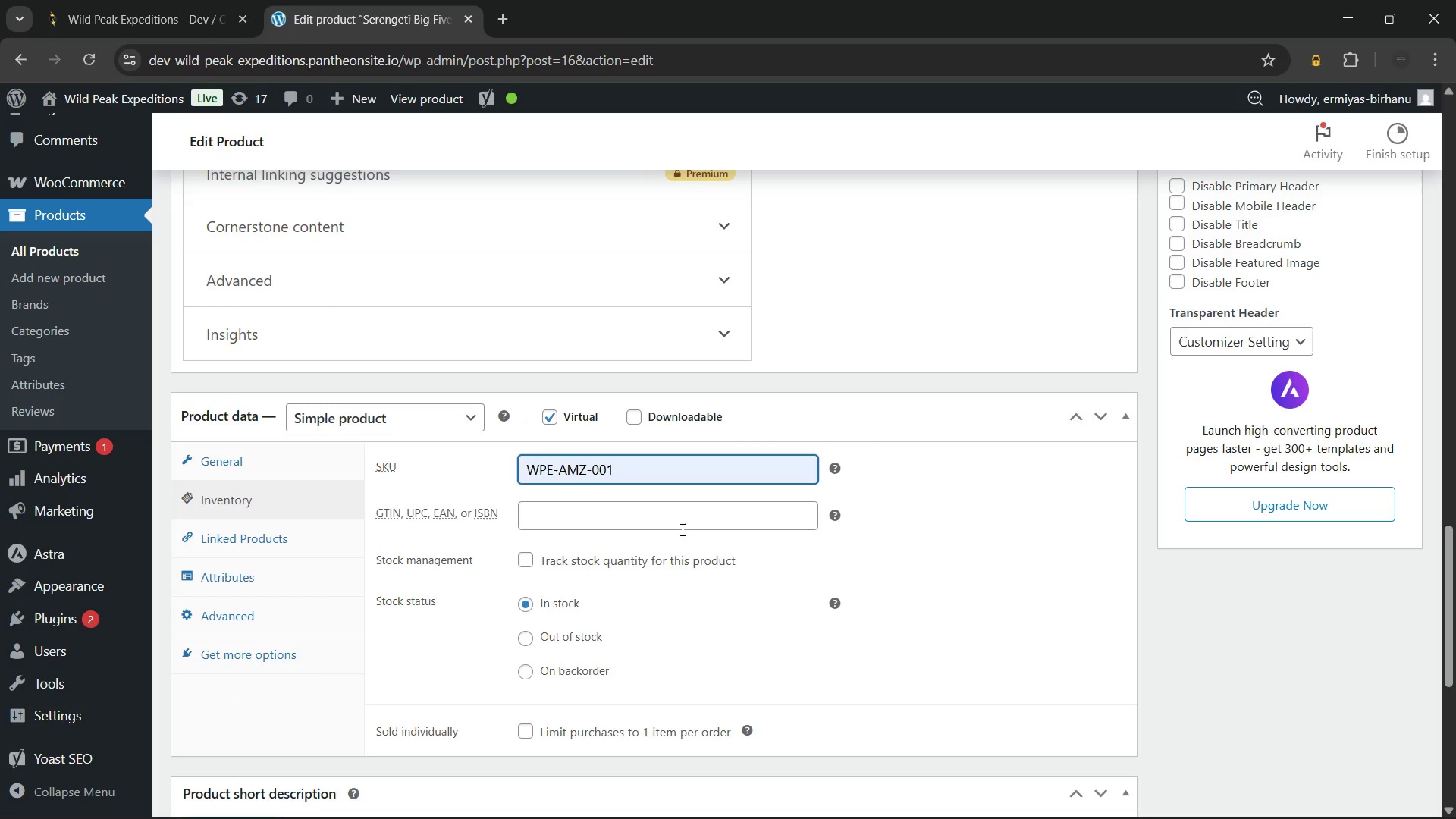 
key(Backspace)
 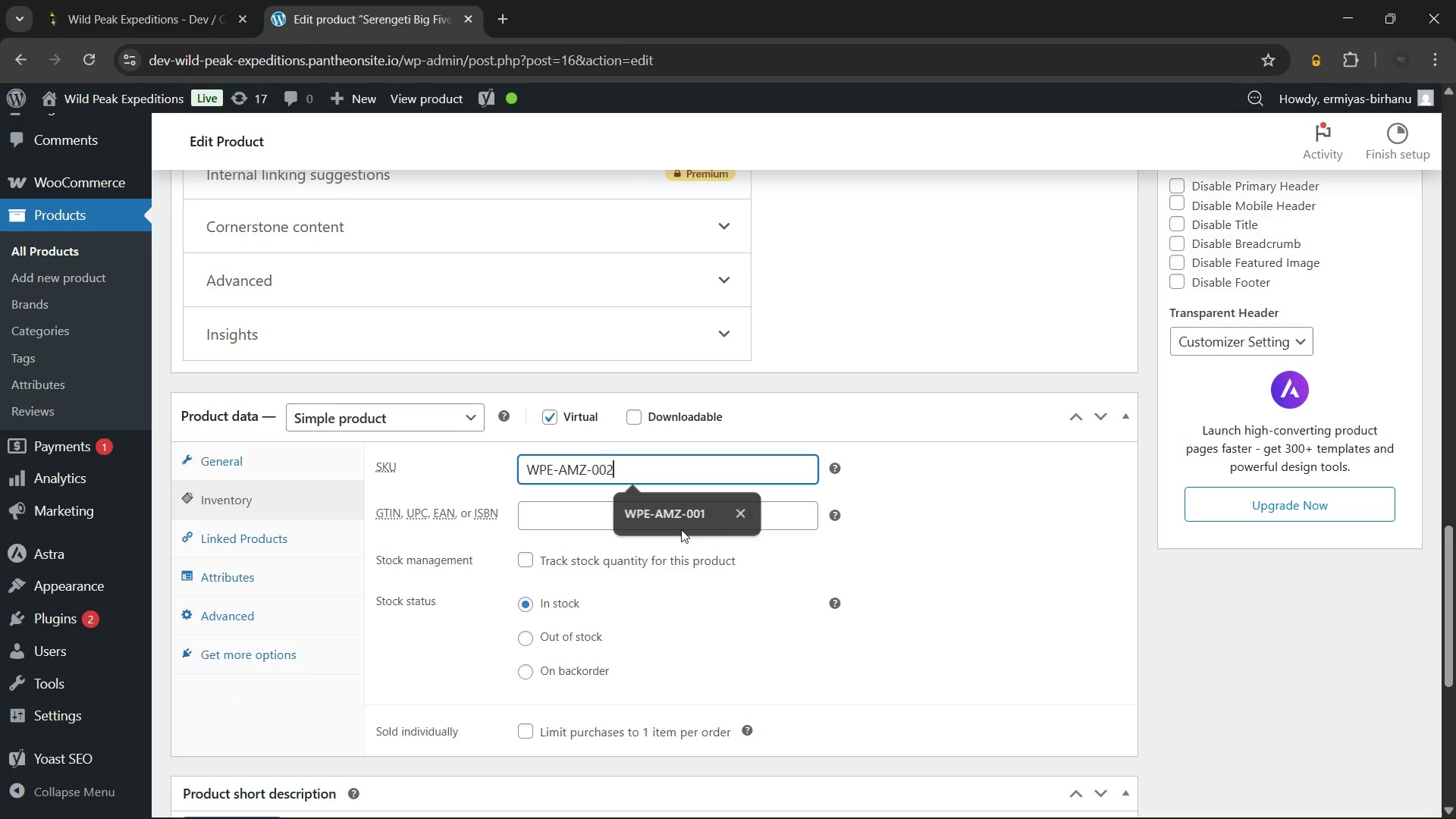 
key(Numpad2)
 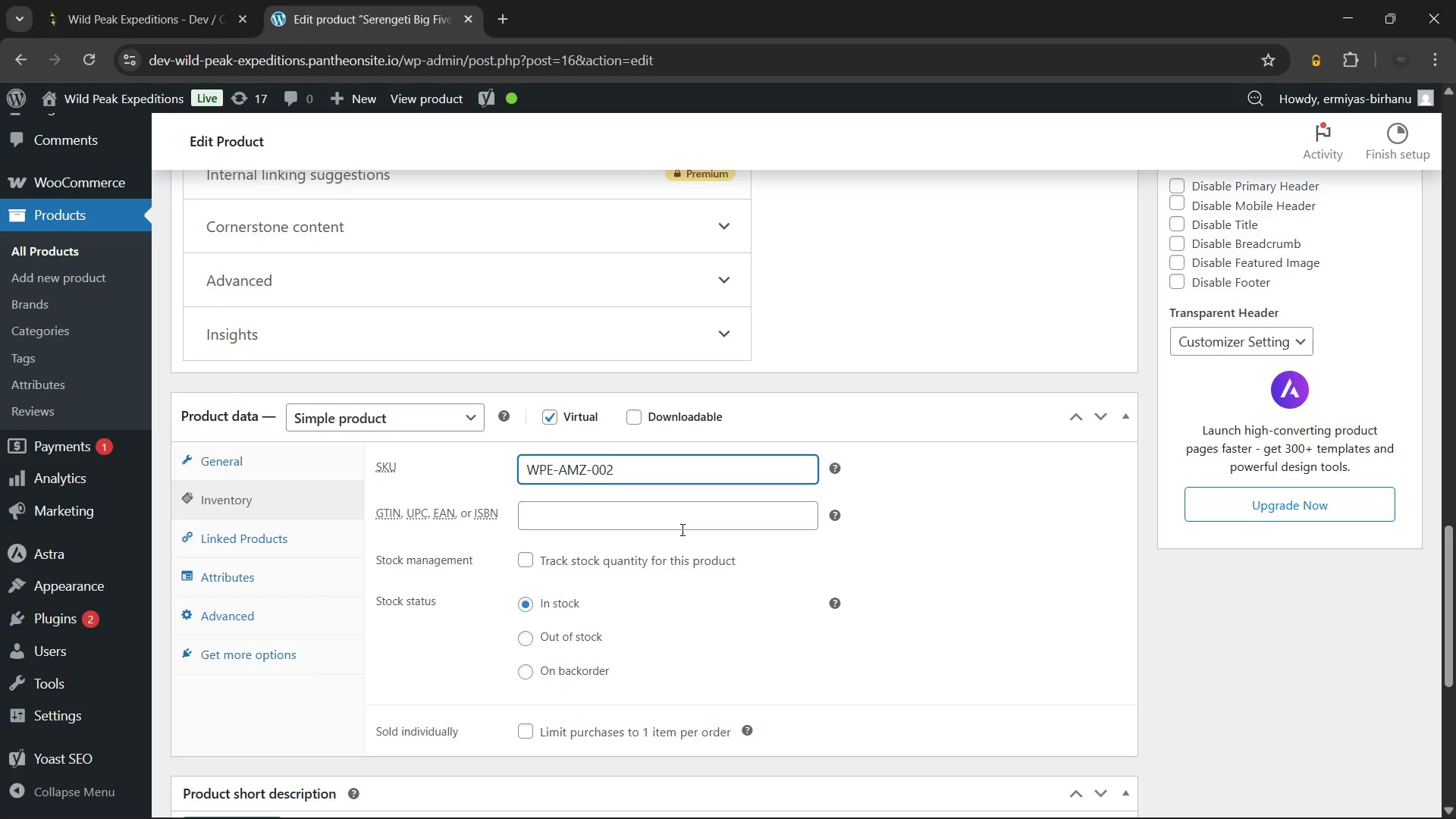 
key(ArrowLeft)
 